 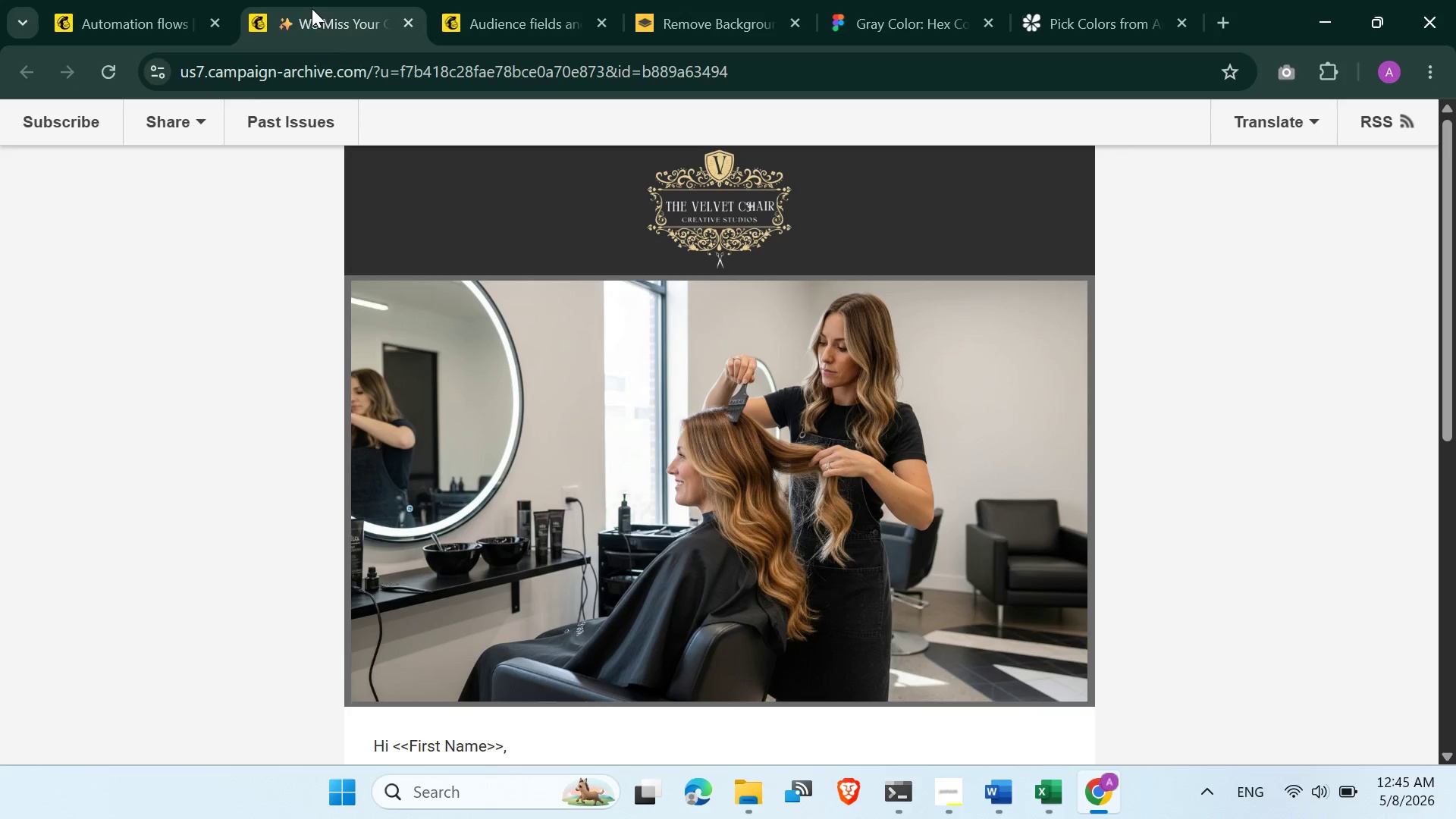 
left_click([1219, 420])
 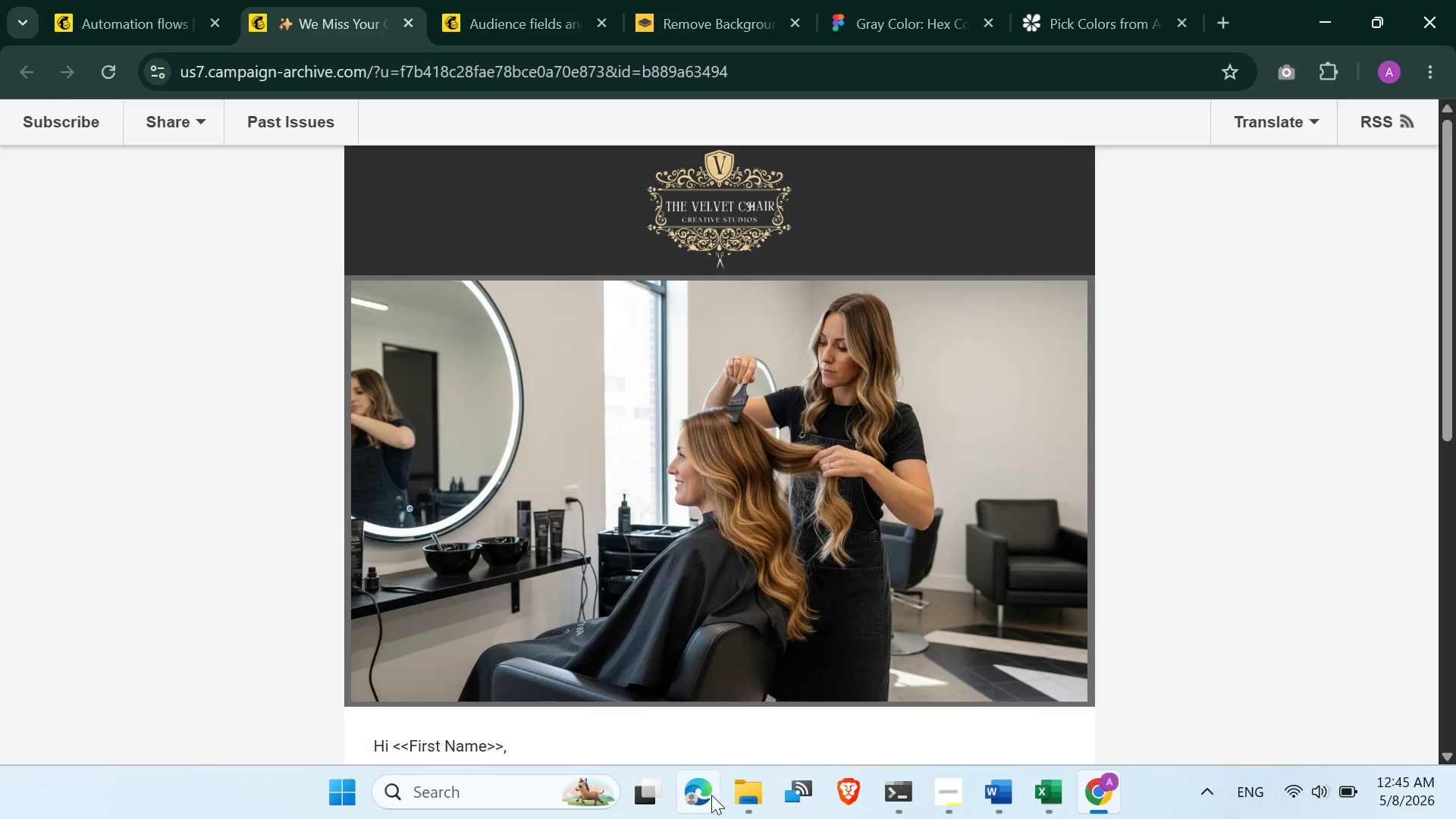 
left_click([711, 795])
 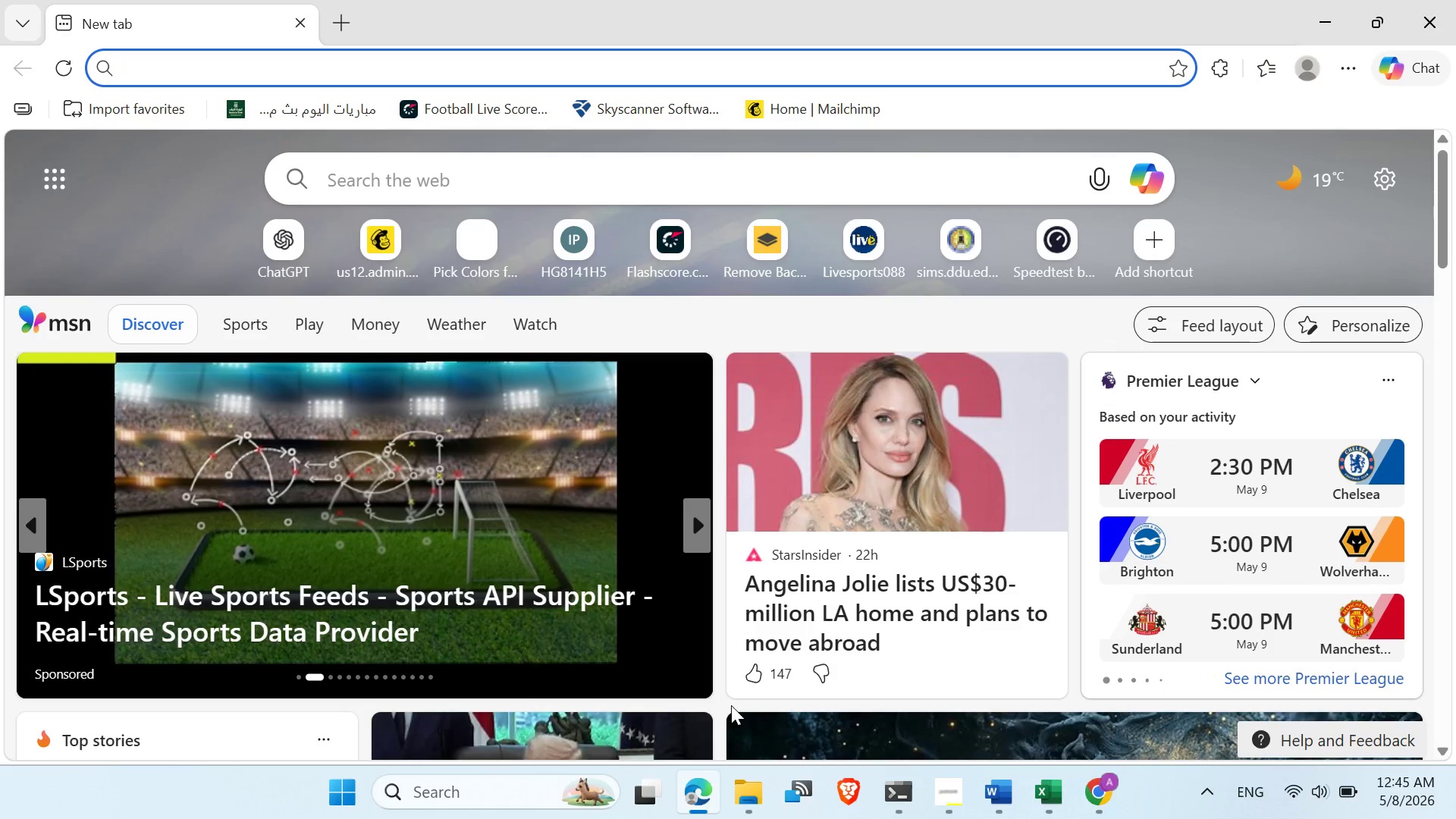 
wait(6.52)
 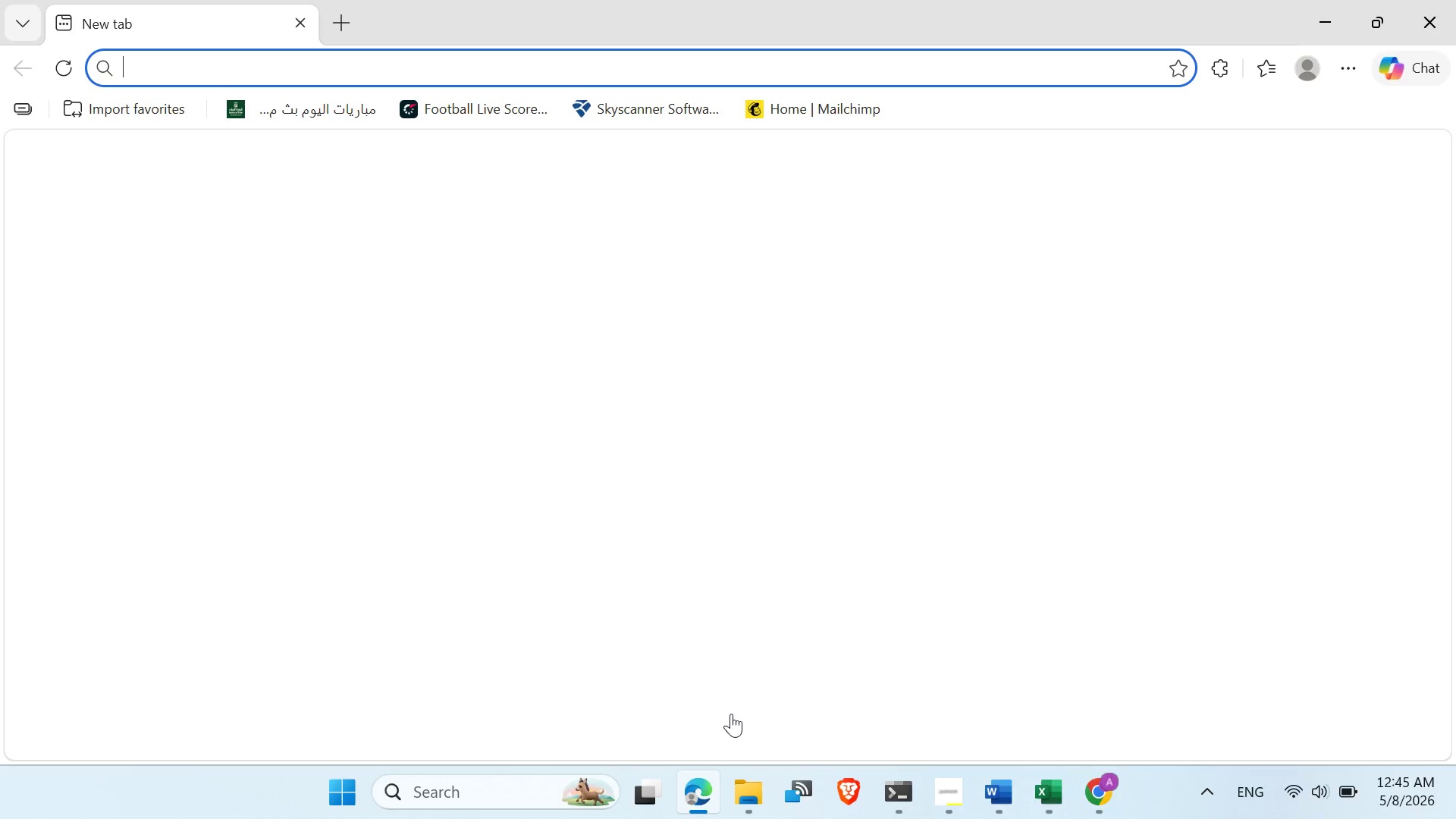 
scroll: coordinate [387, 263], scroll_direction: up, amount: 4.0
 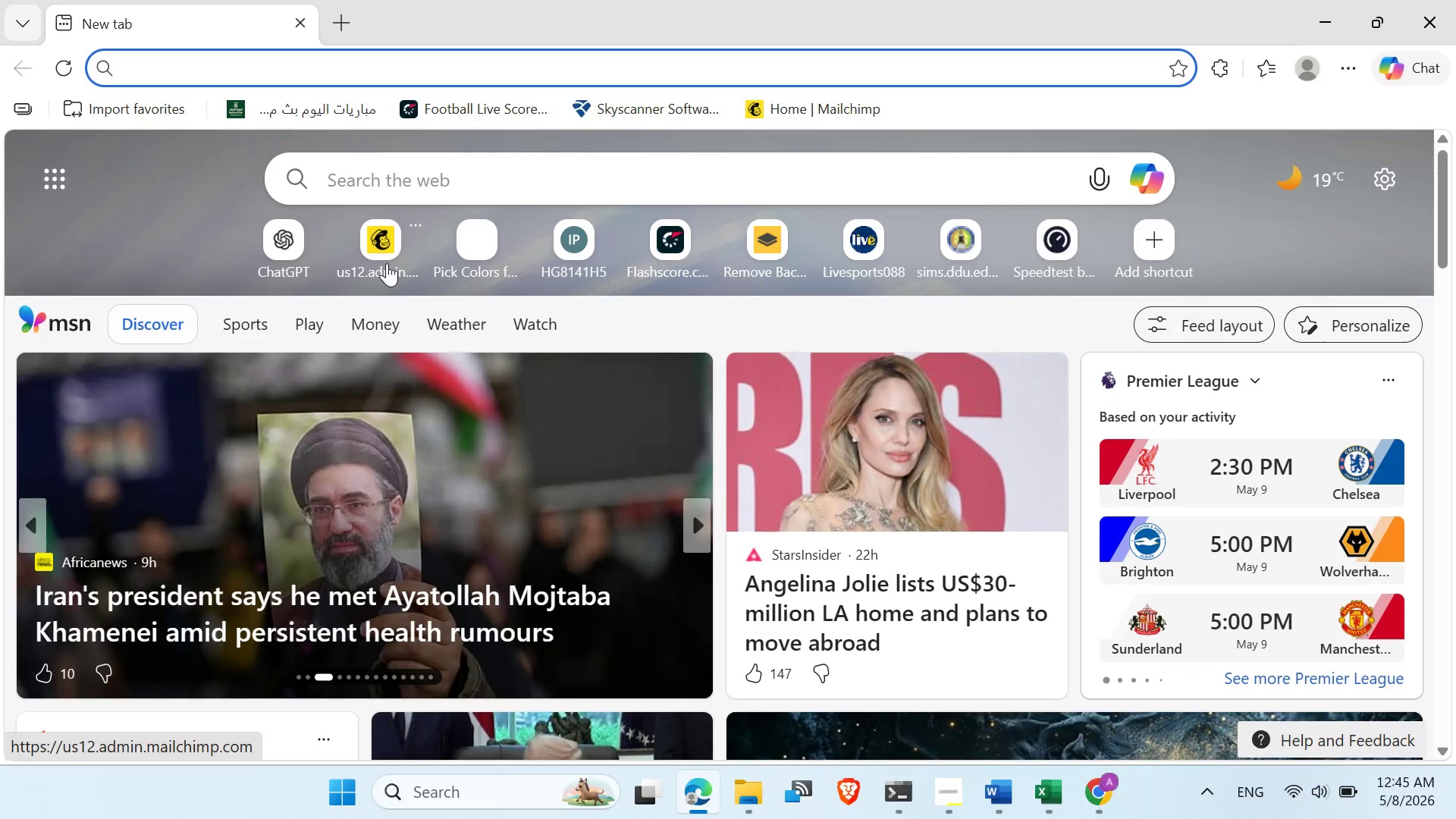 
left_click([387, 263])
 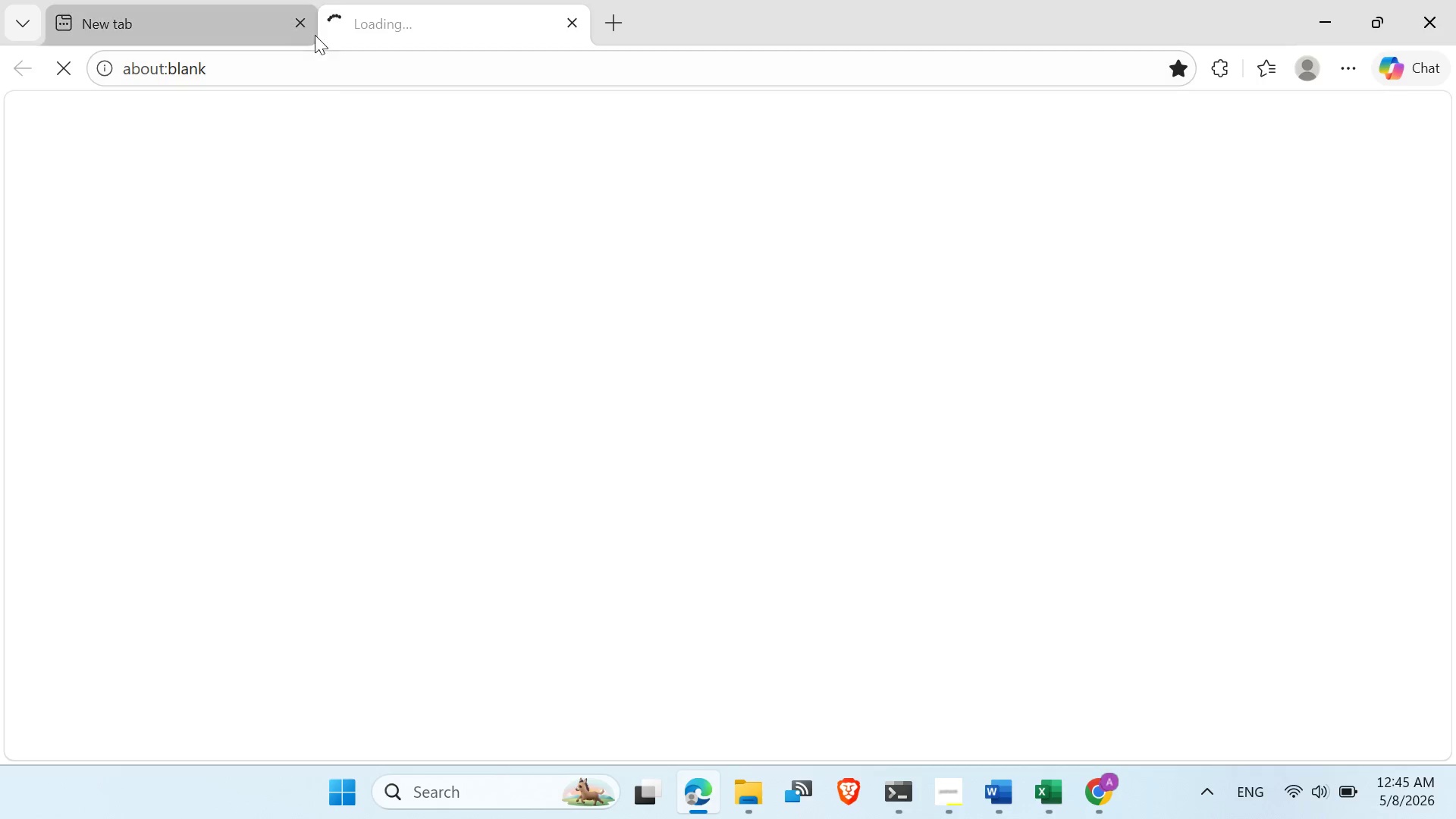 
left_click([304, 24])
 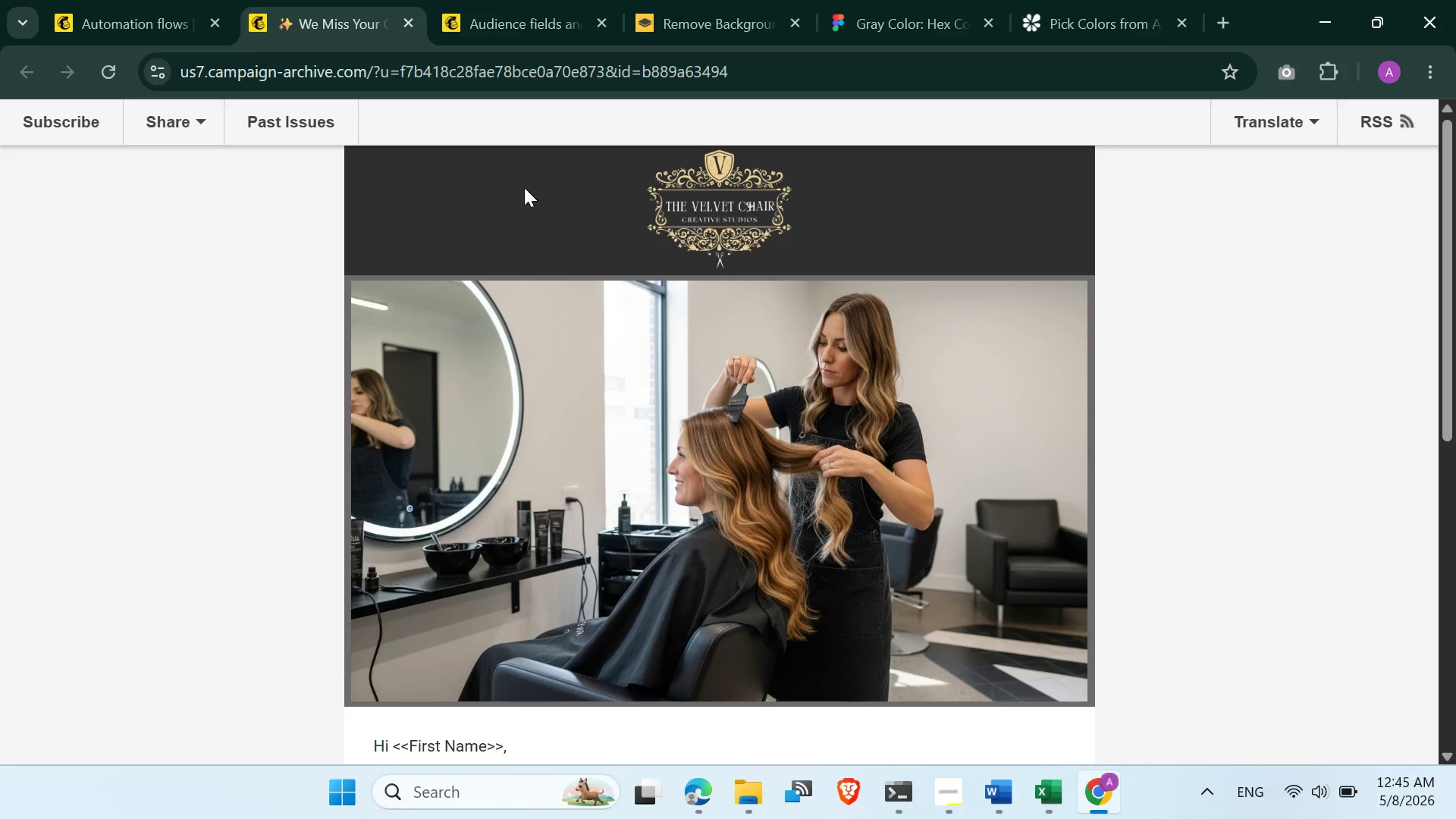 
left_click([1335, 17])
 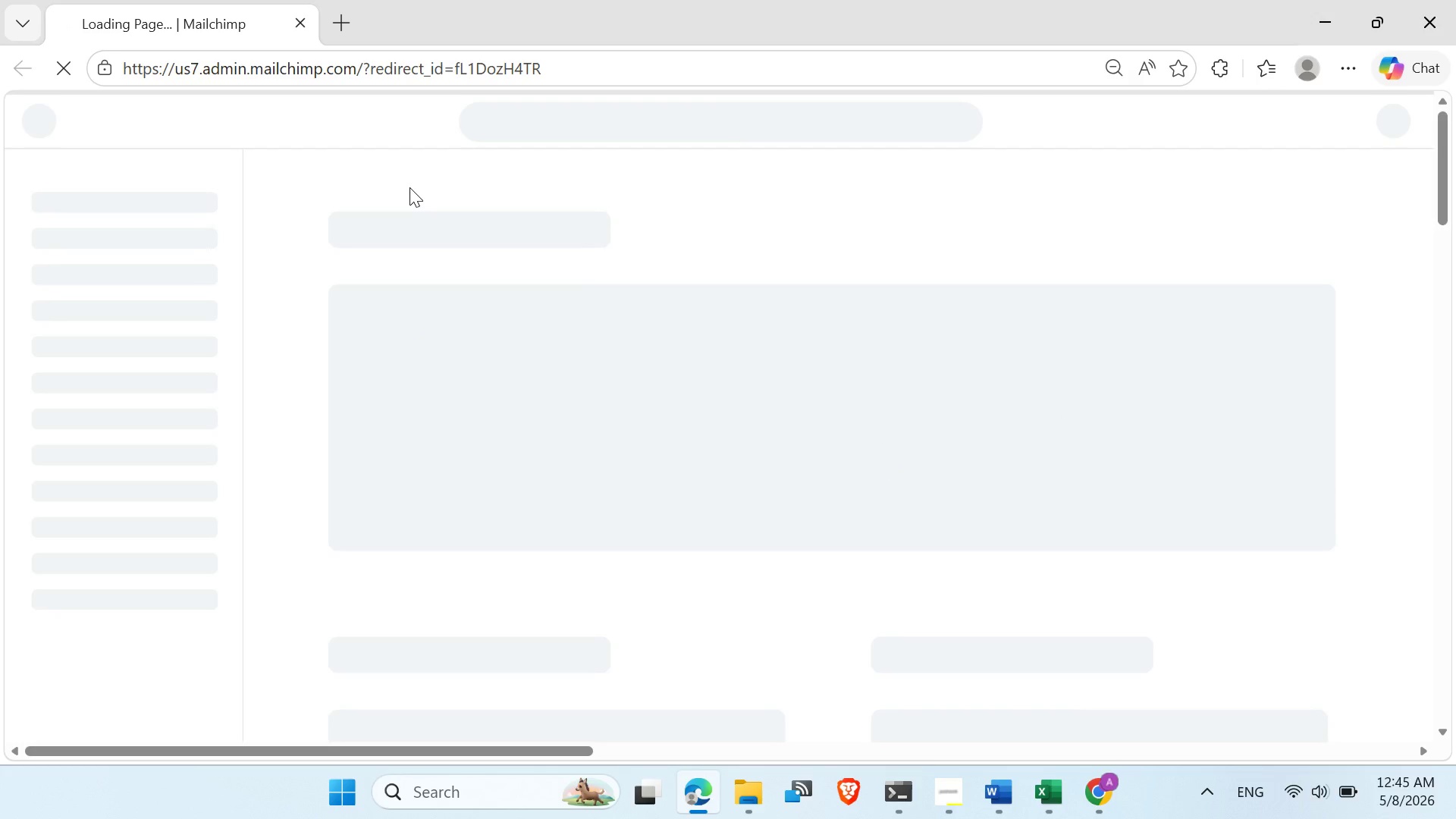 
mouse_move([178, 385])
 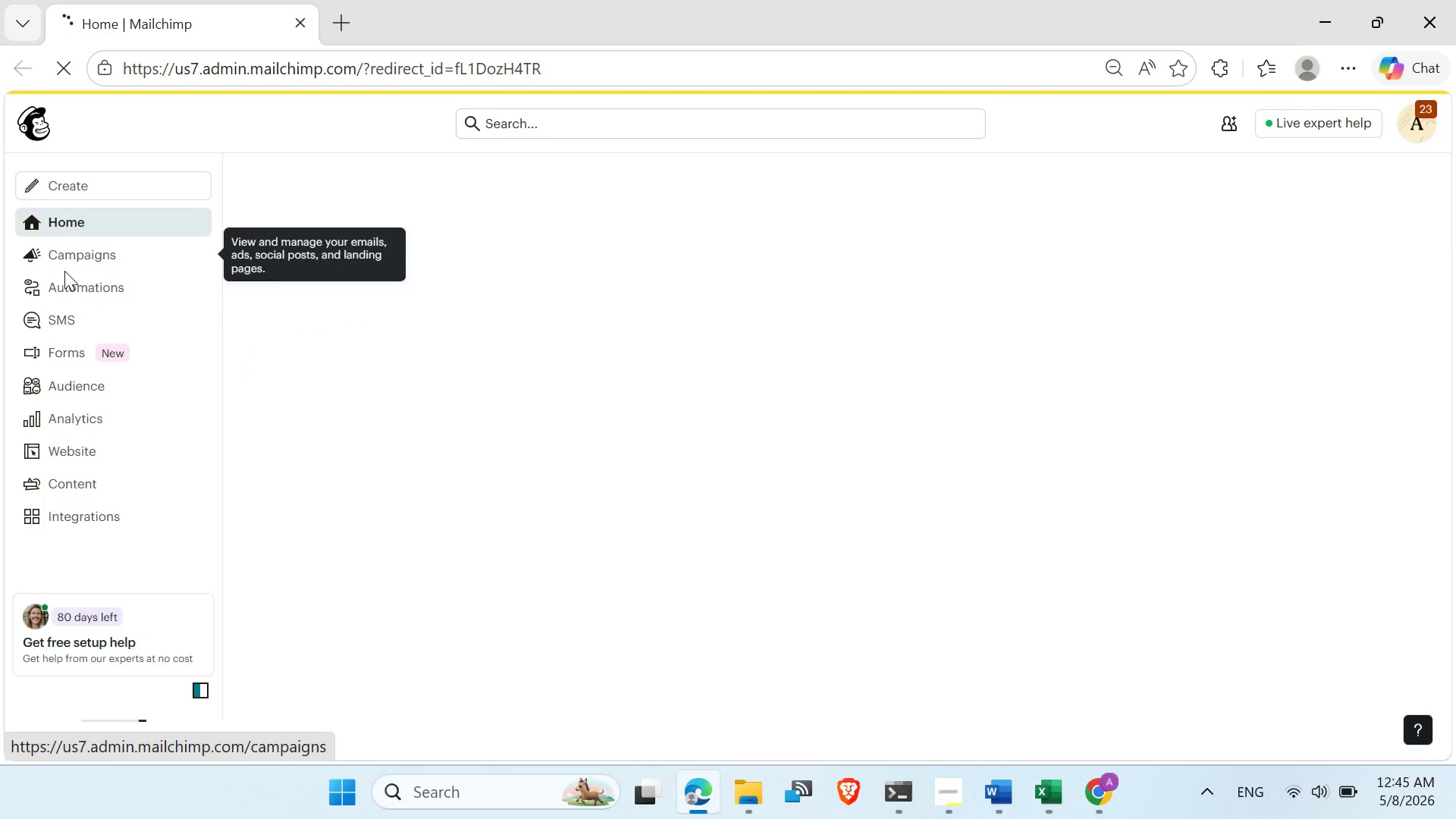 
double_click([78, 295])
 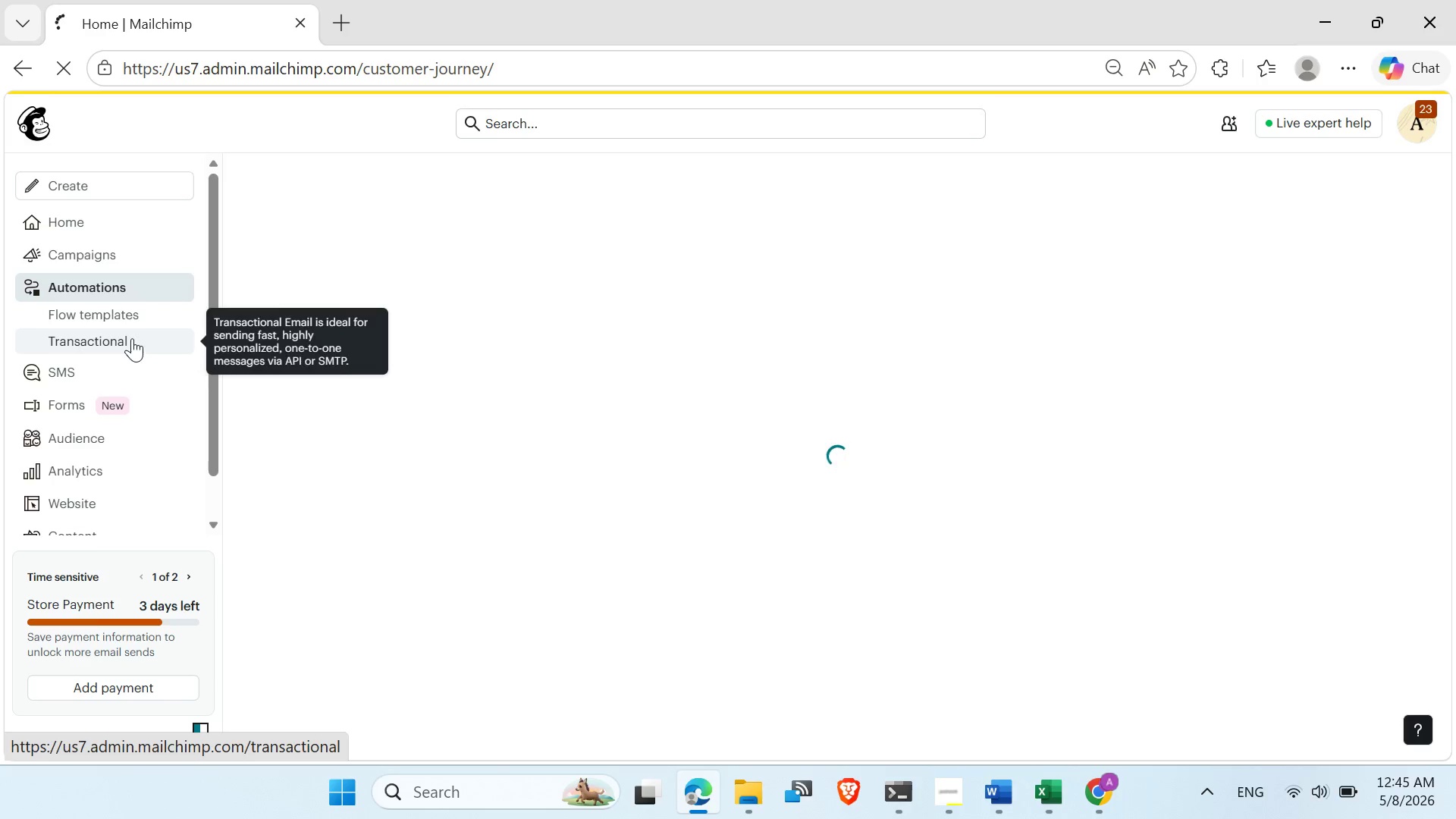 
left_click([127, 322])
 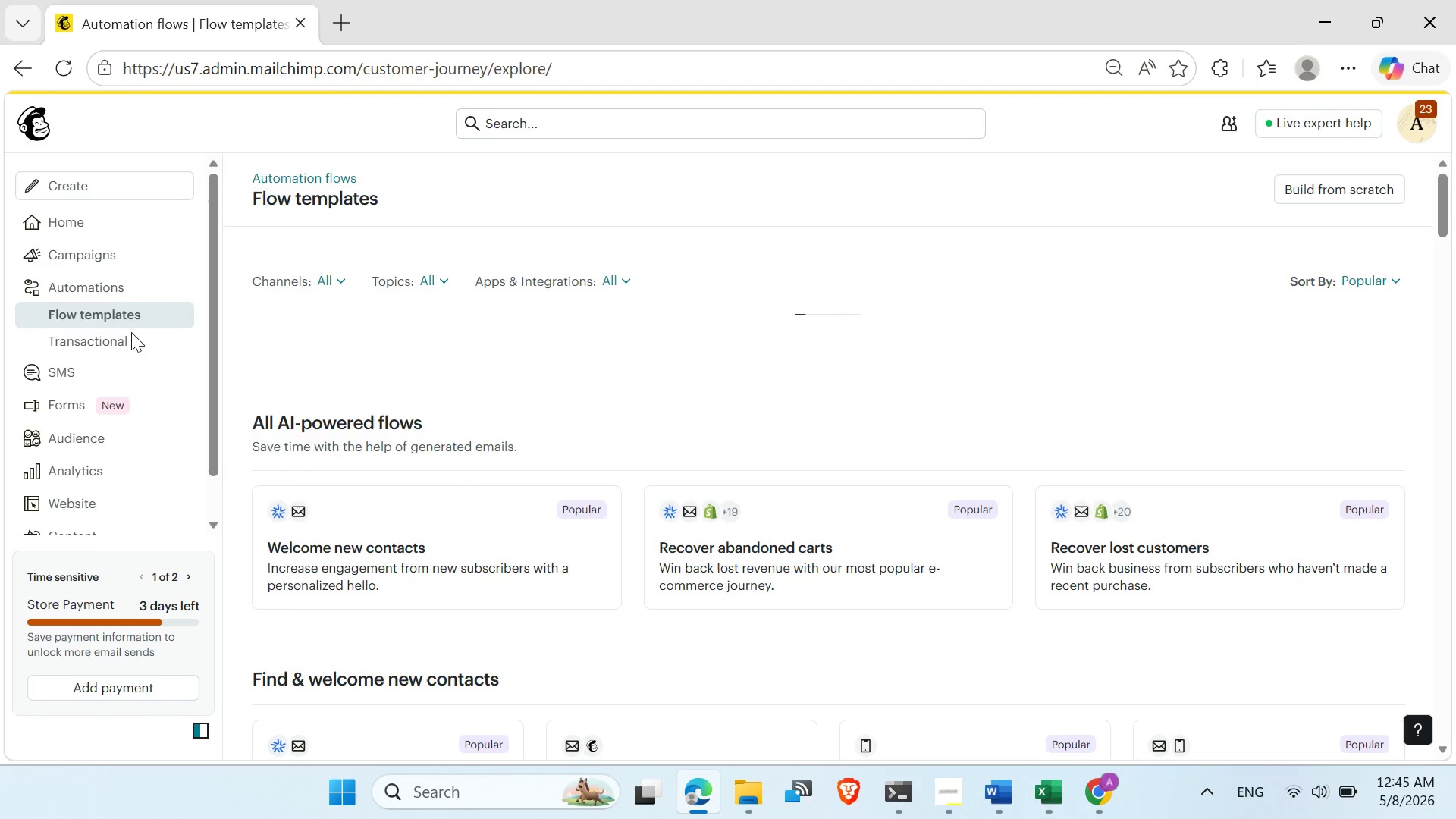 
wait(9.53)
 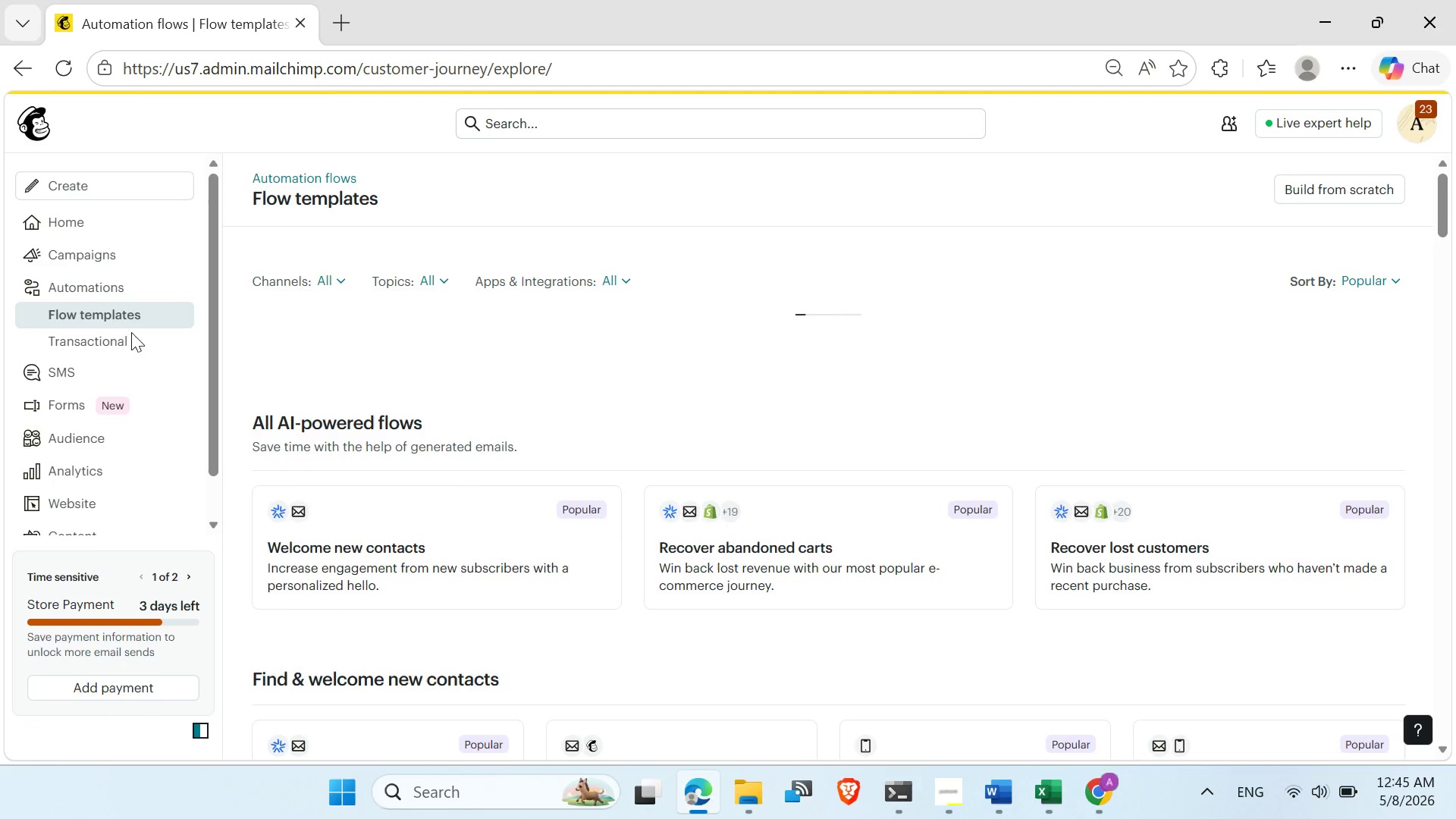 
left_click([496, 485])
 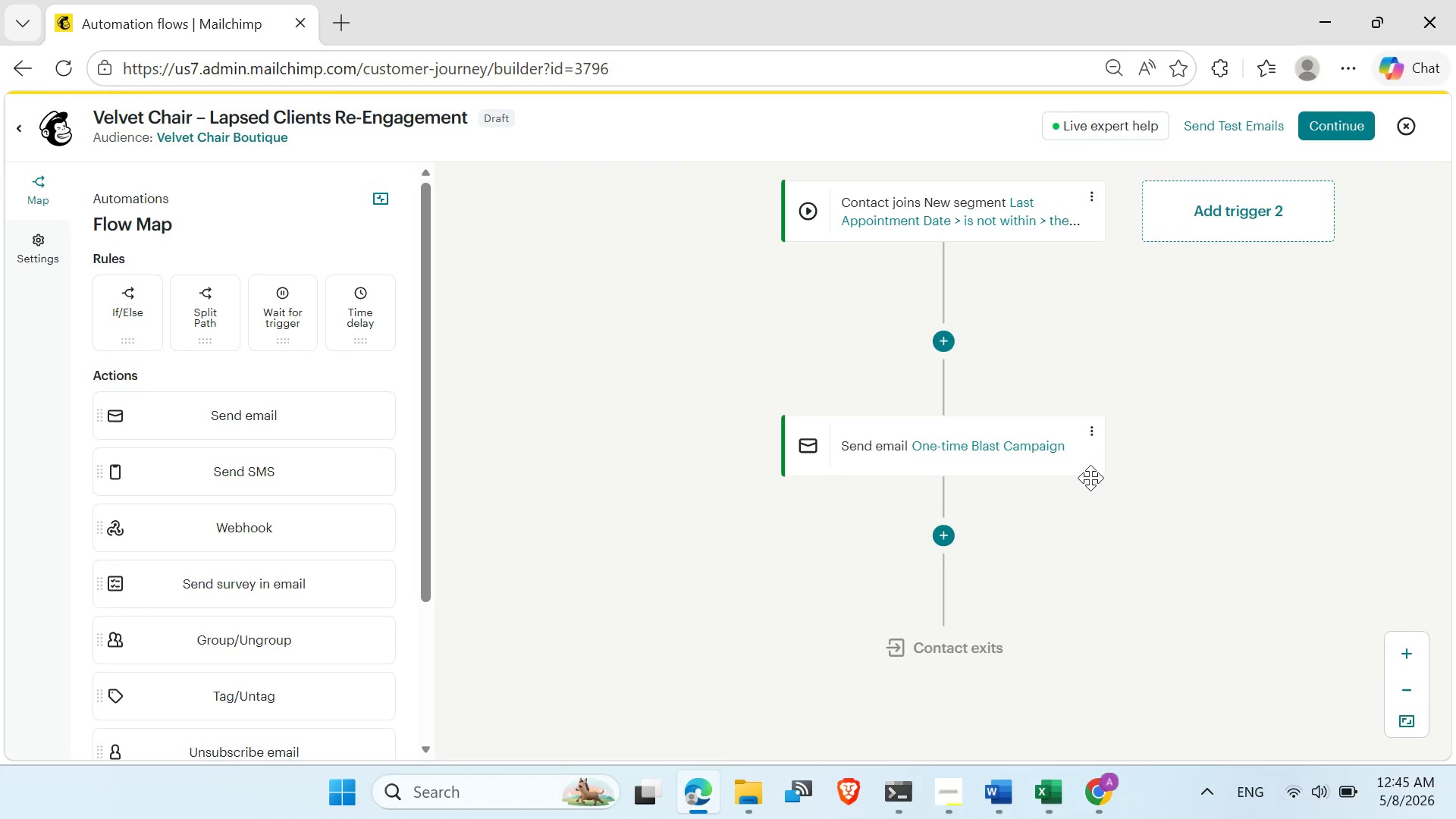 
wait(6.61)
 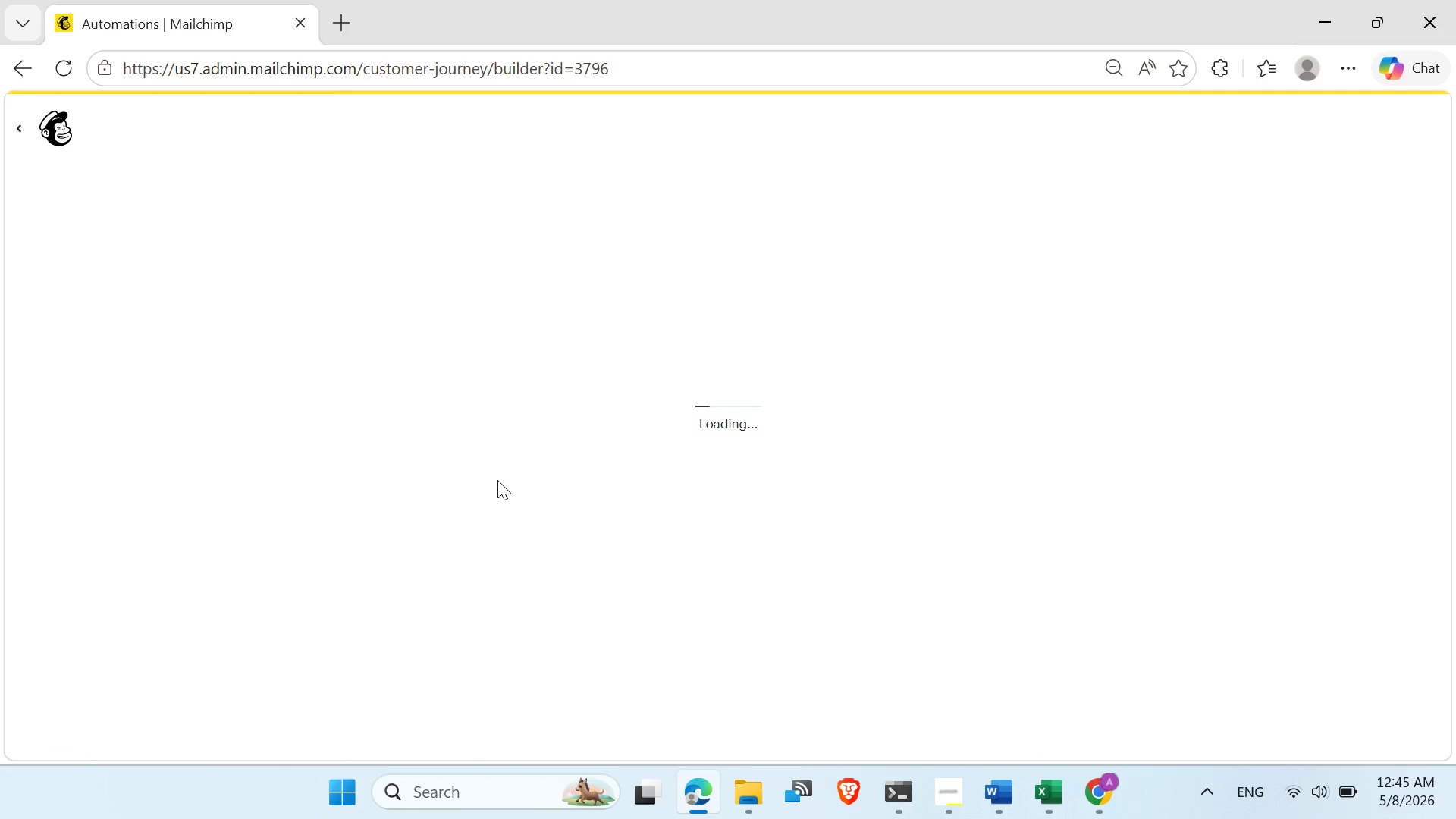 
left_click([1098, 422])
 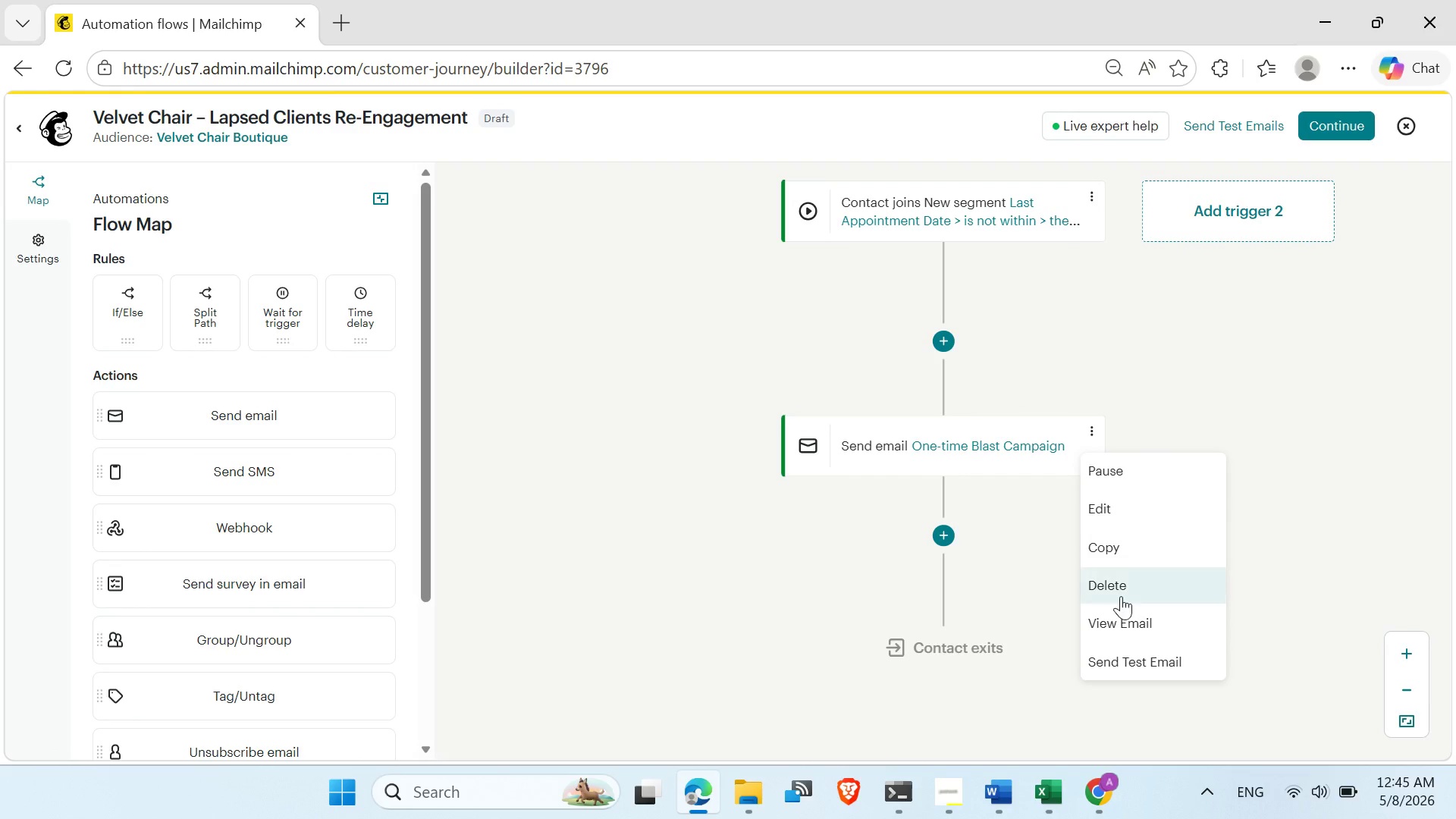 
left_click([1125, 620])
 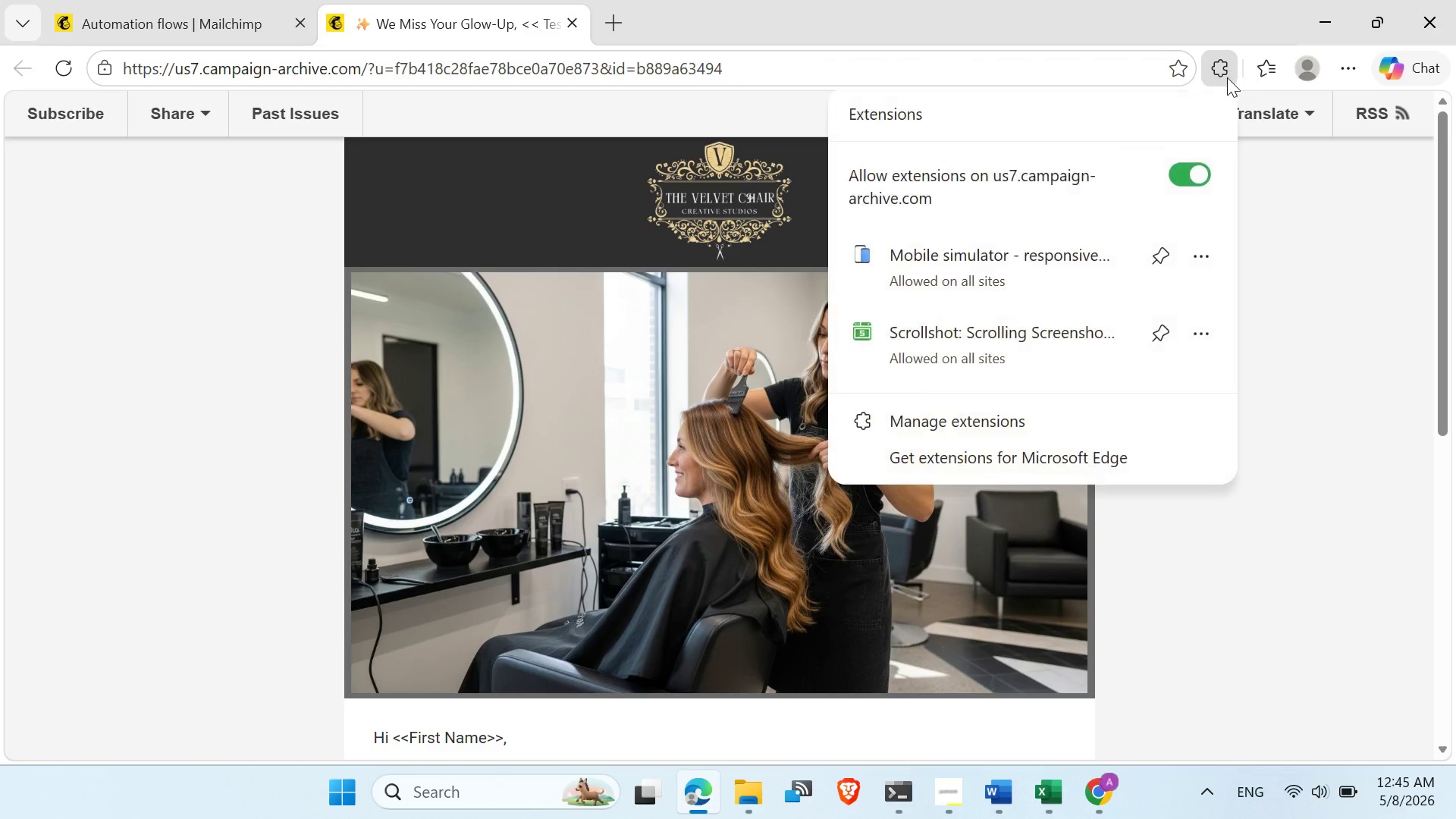 
wait(5.83)
 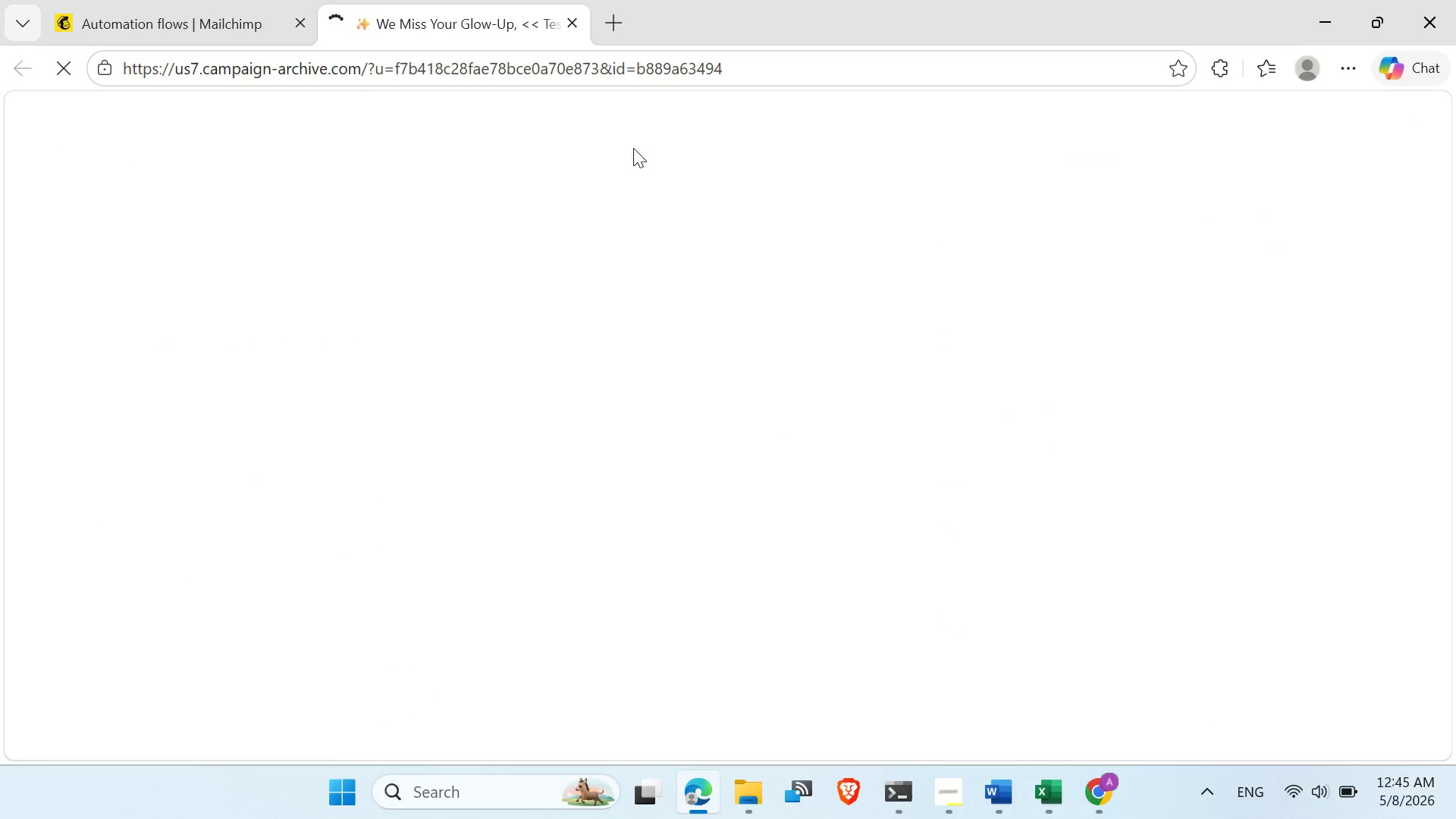 
left_click([956, 269])
 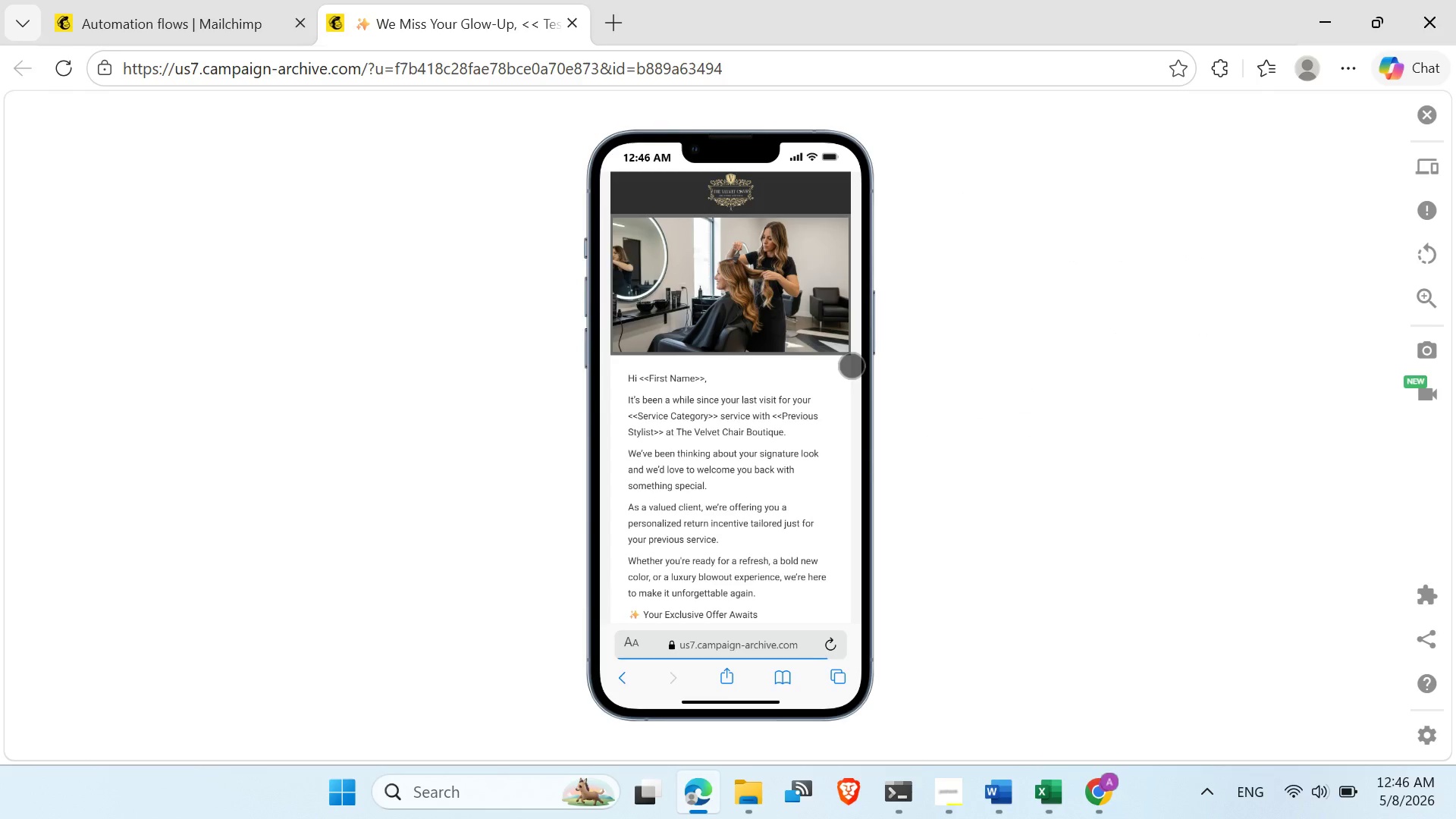 
scroll: coordinate [774, 394], scroll_direction: up, amount: 1.0
 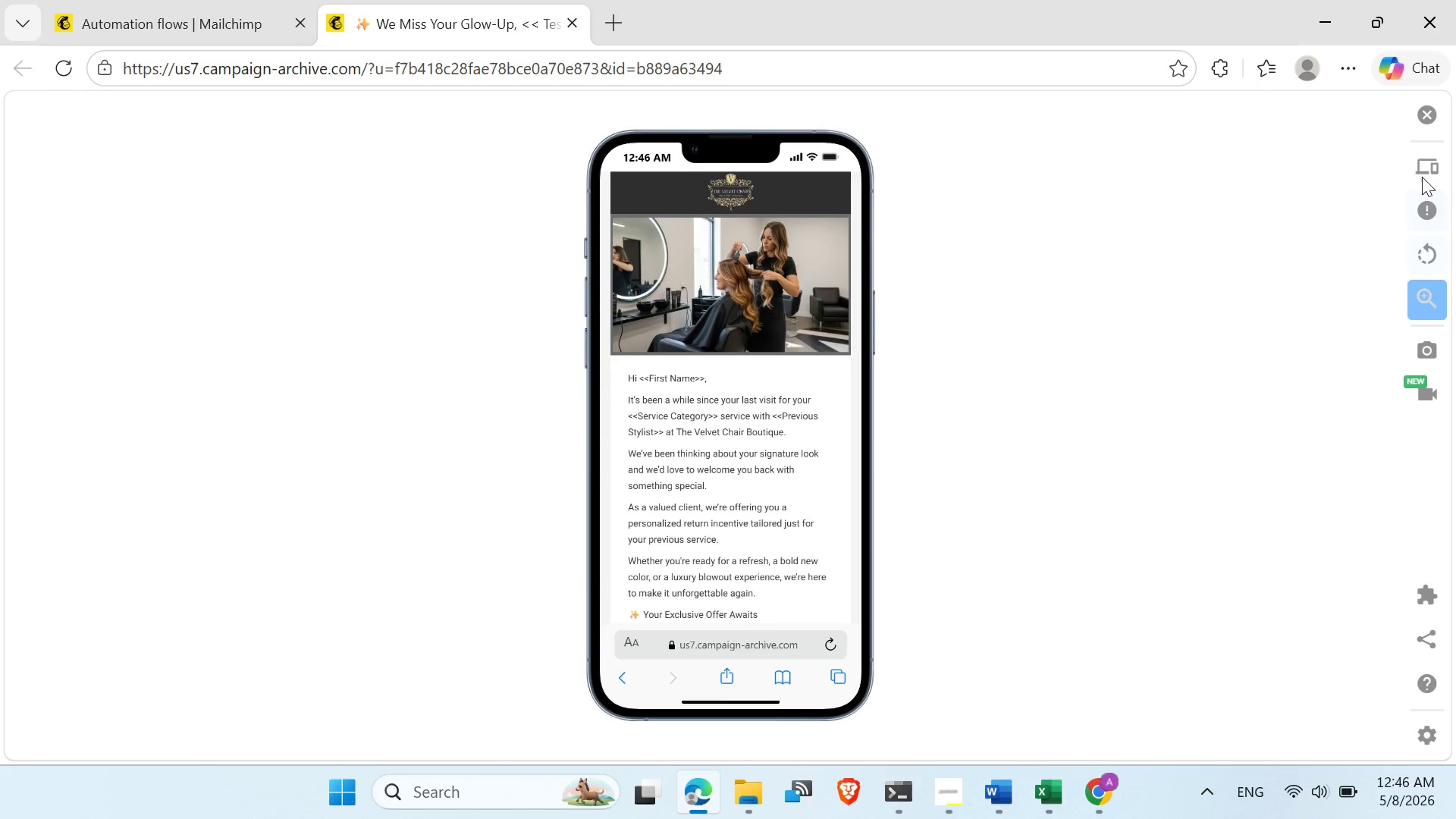 
left_click([1431, 162])
 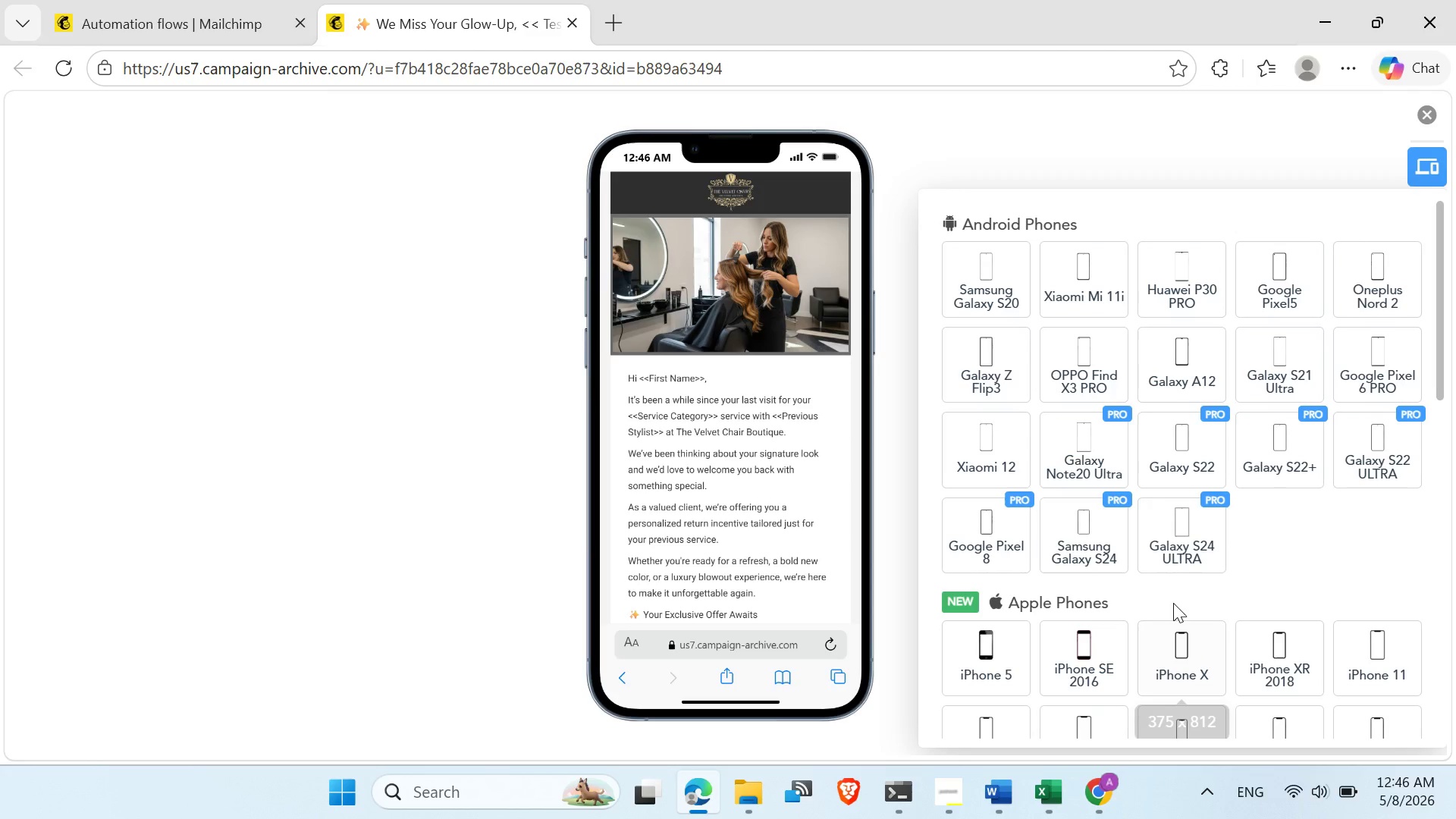 
scroll: coordinate [1129, 463], scroll_direction: down, amount: 3.0
 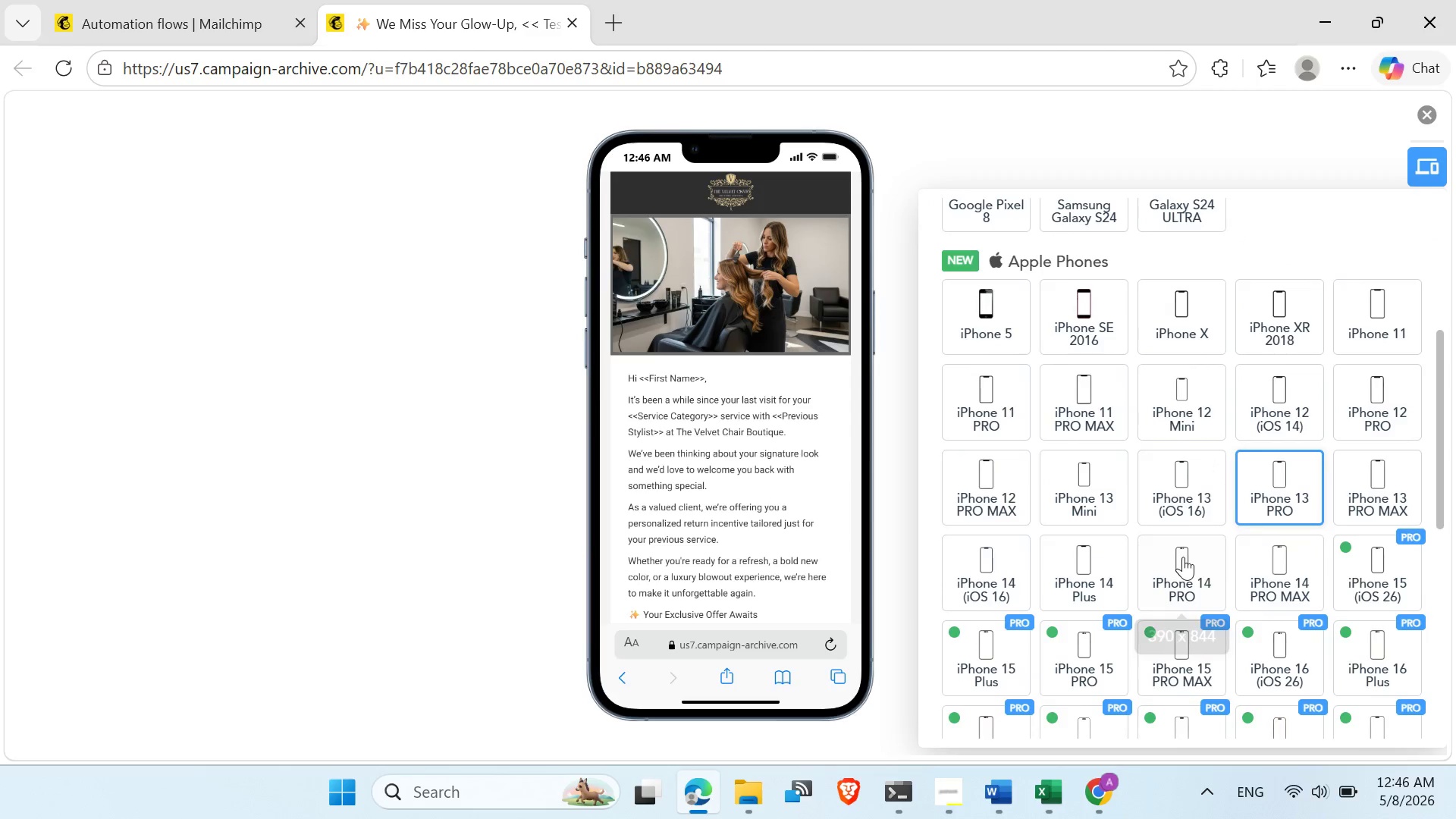 
left_click([1183, 560])
 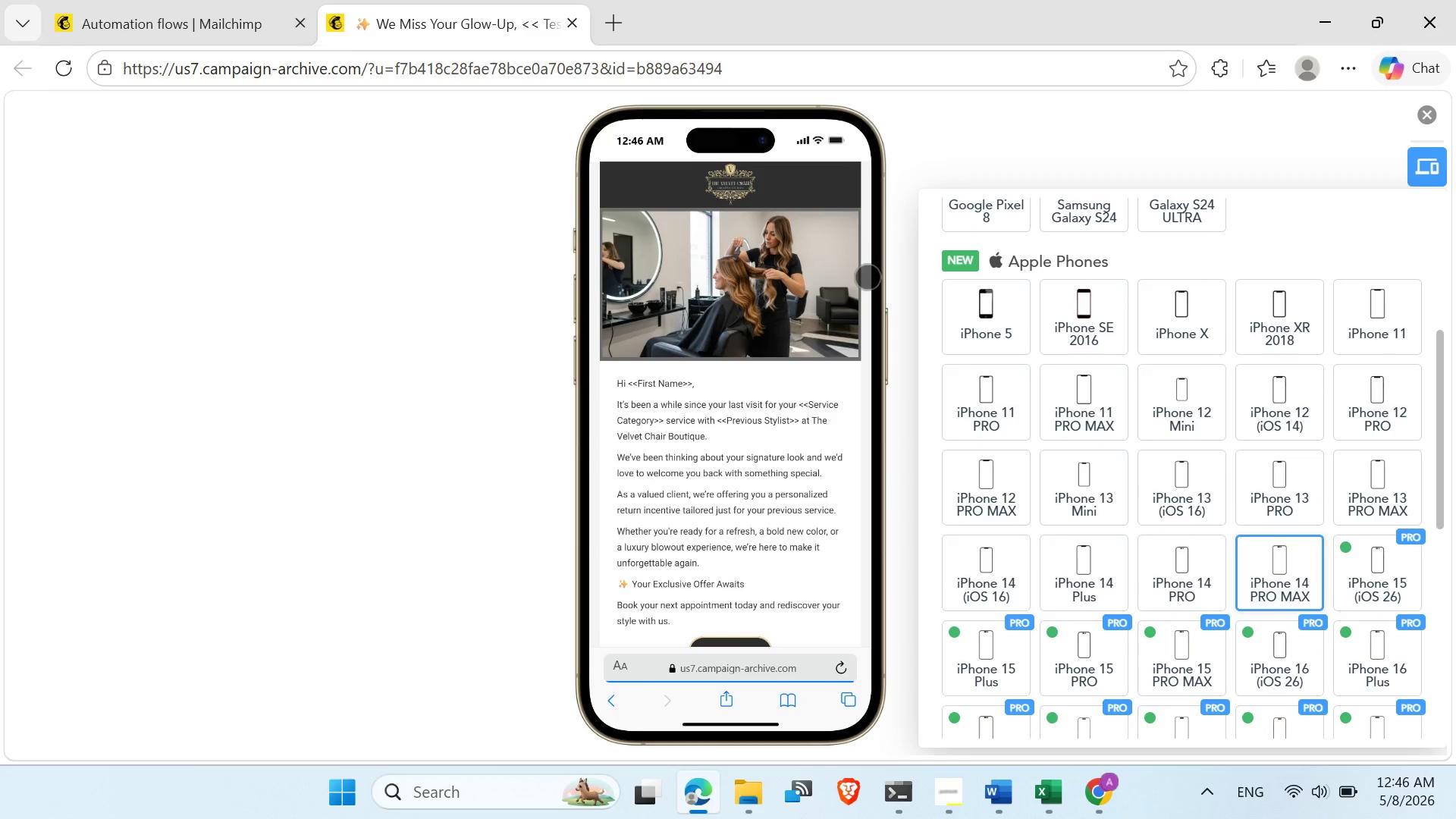 
wait(5.16)
 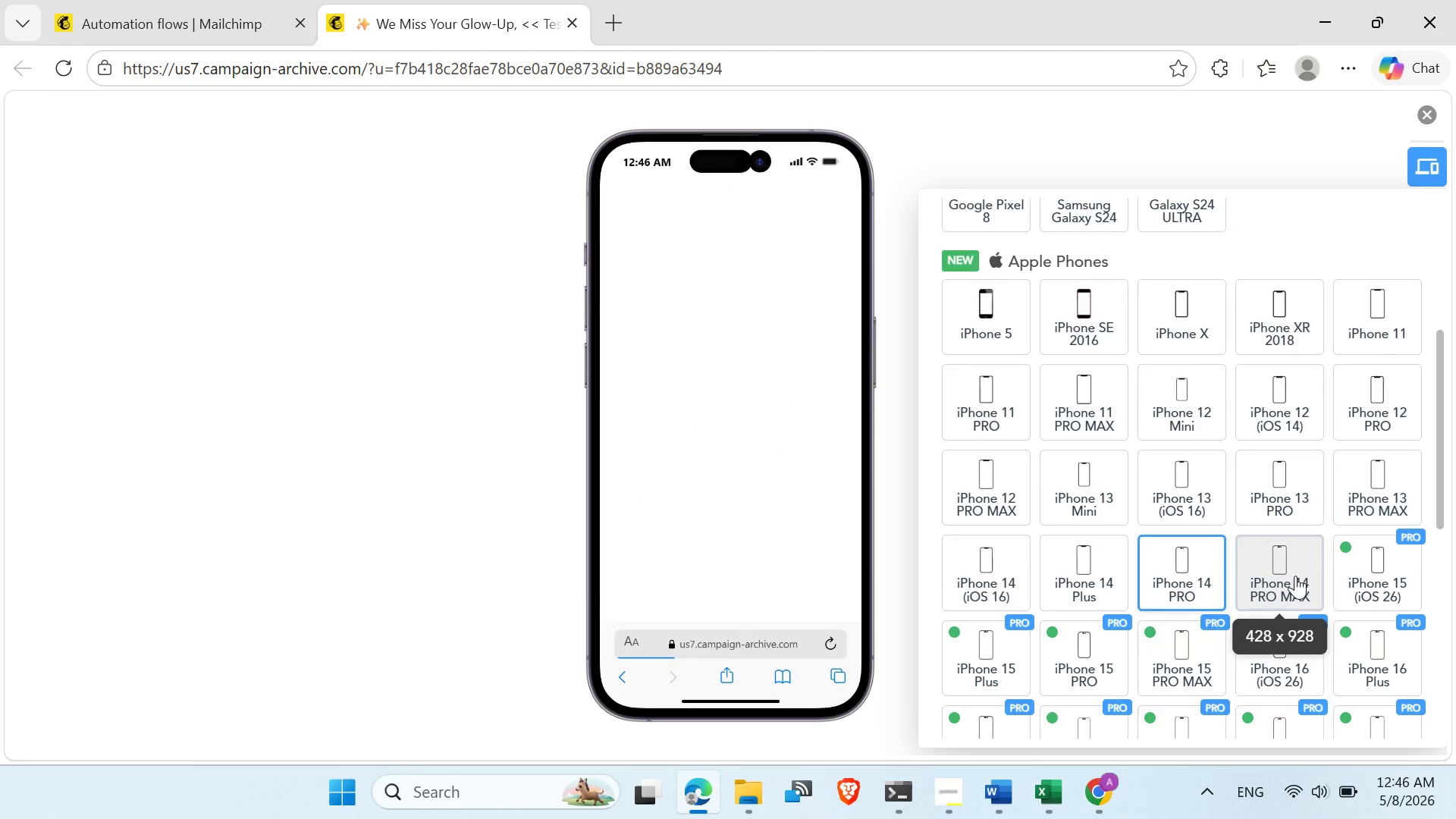 
scroll: coordinate [827, 320], scroll_direction: up, amount: 1.0
 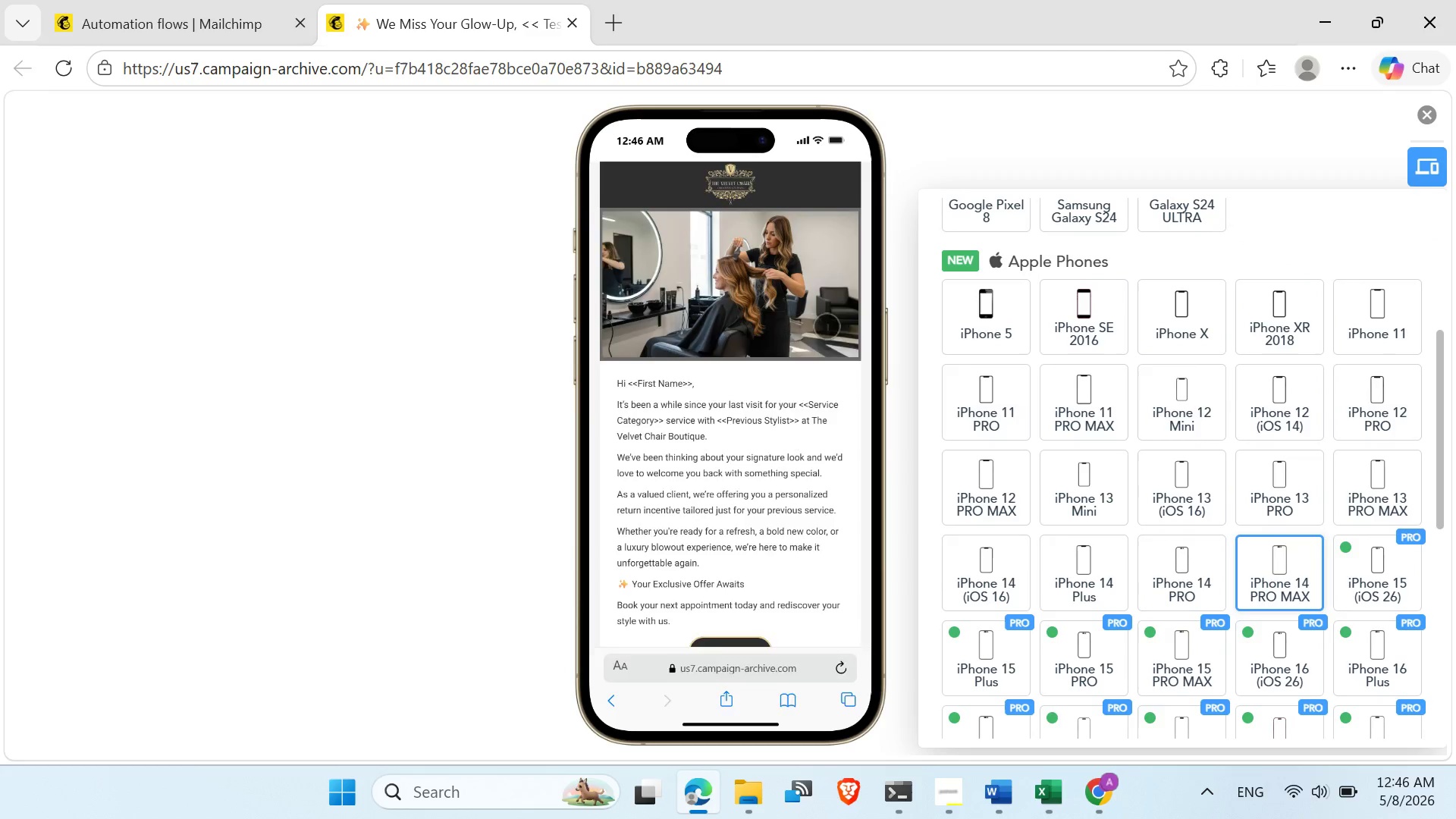 
scroll: coordinate [825, 328], scroll_direction: down, amount: 3.0
 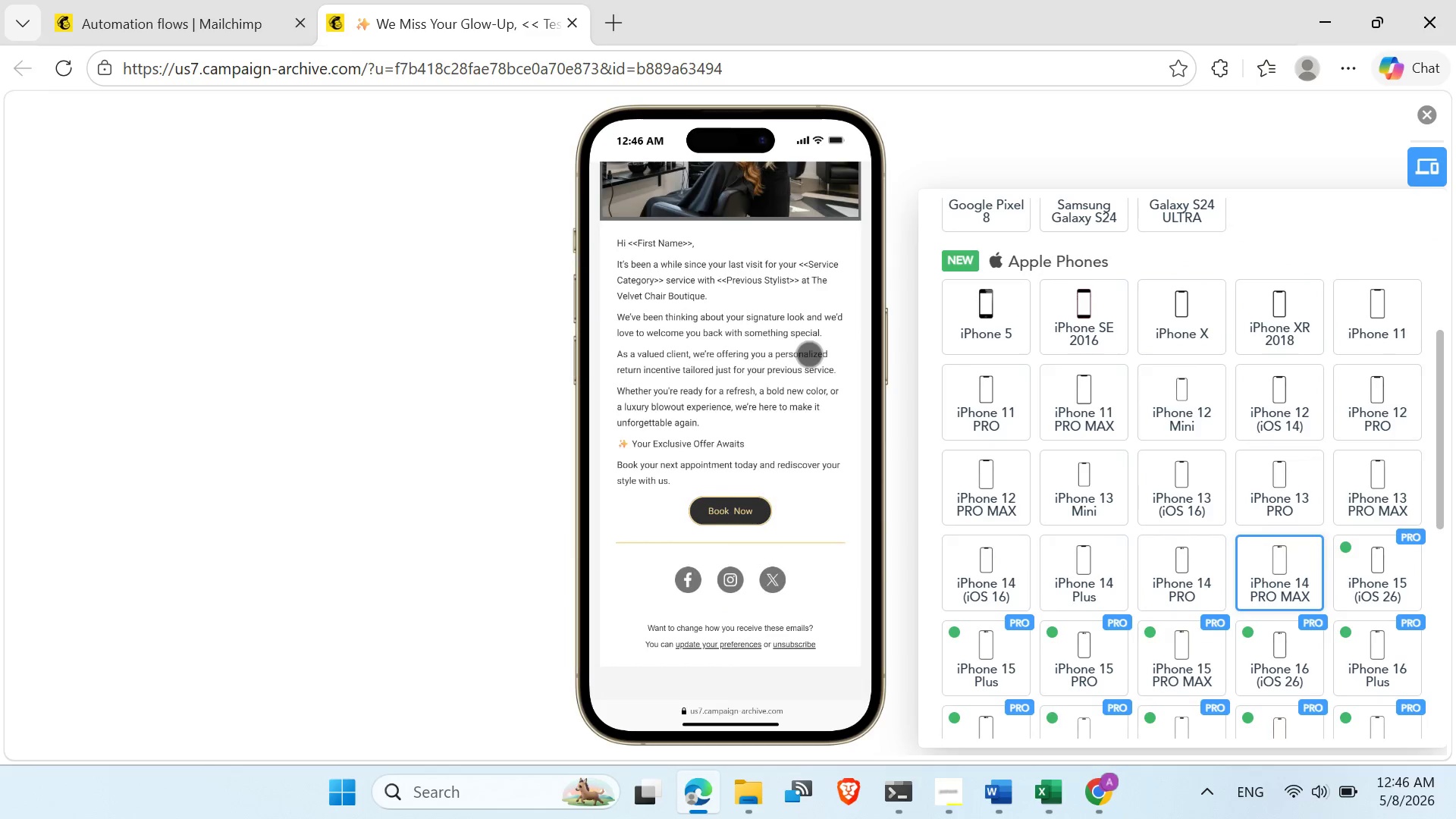 
scroll: coordinate [807, 357], scroll_direction: up, amount: 3.0
 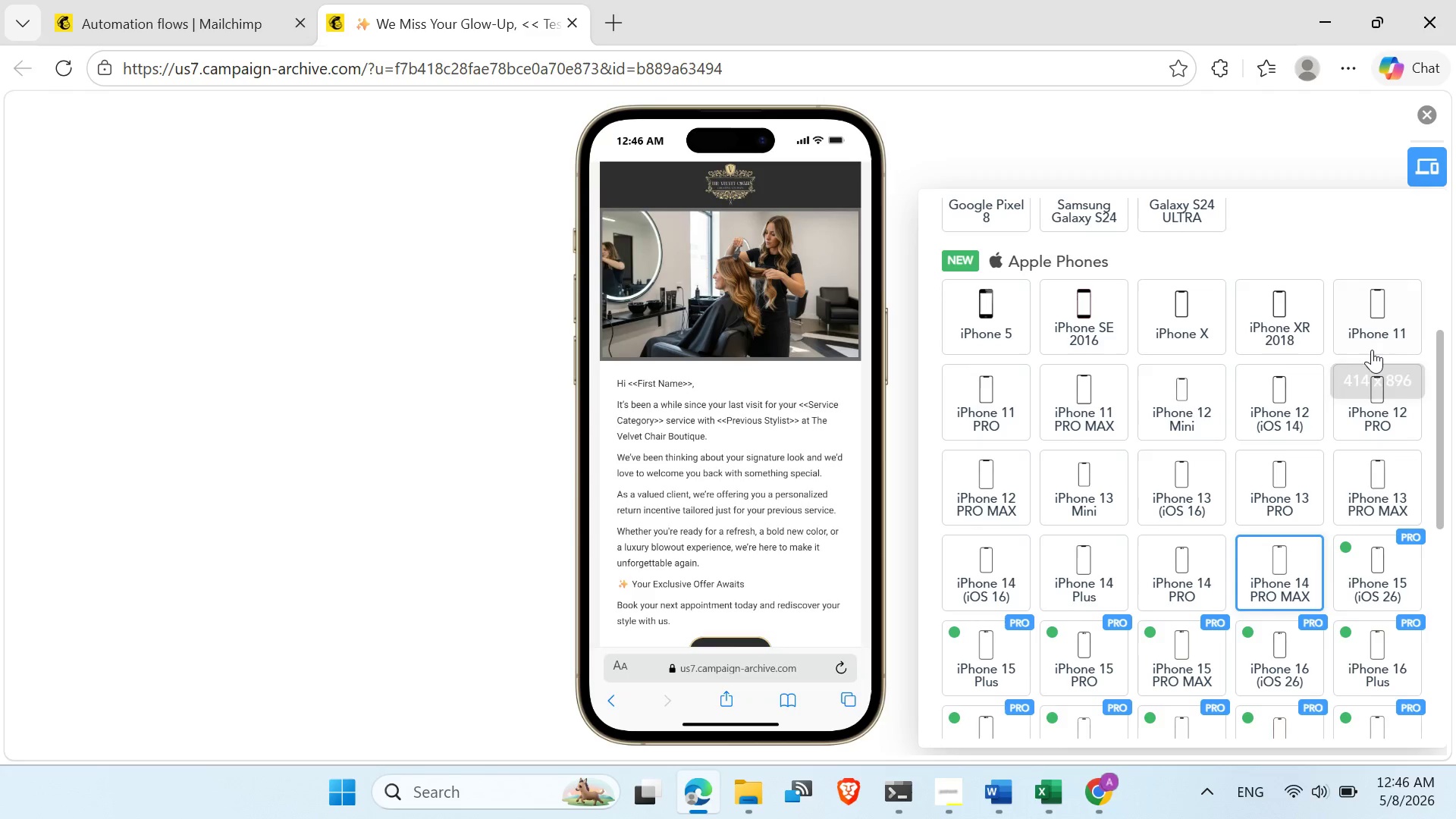 
scroll: coordinate [1360, 394], scroll_direction: down, amount: 2.0
 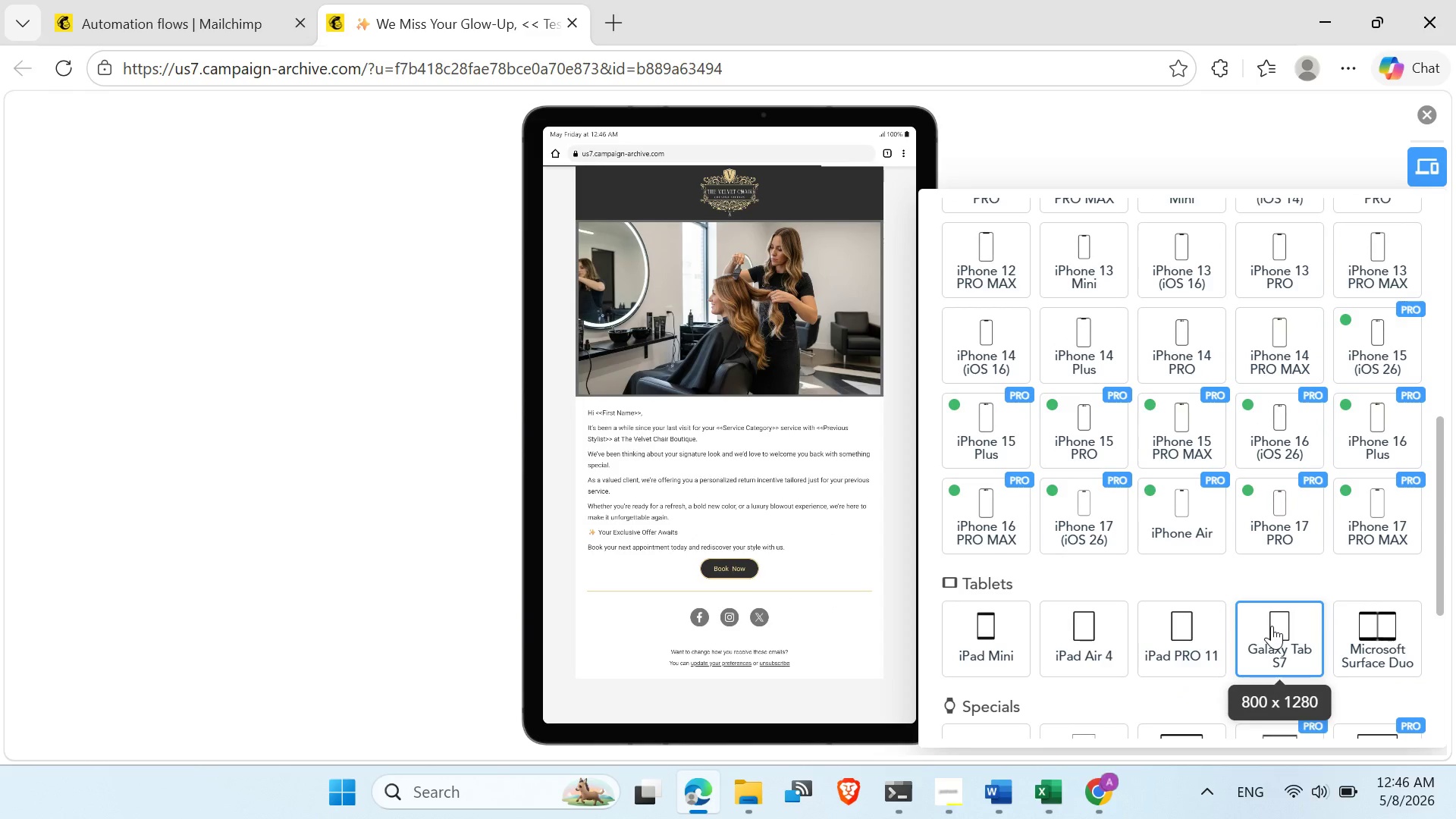 
wait(6.05)
 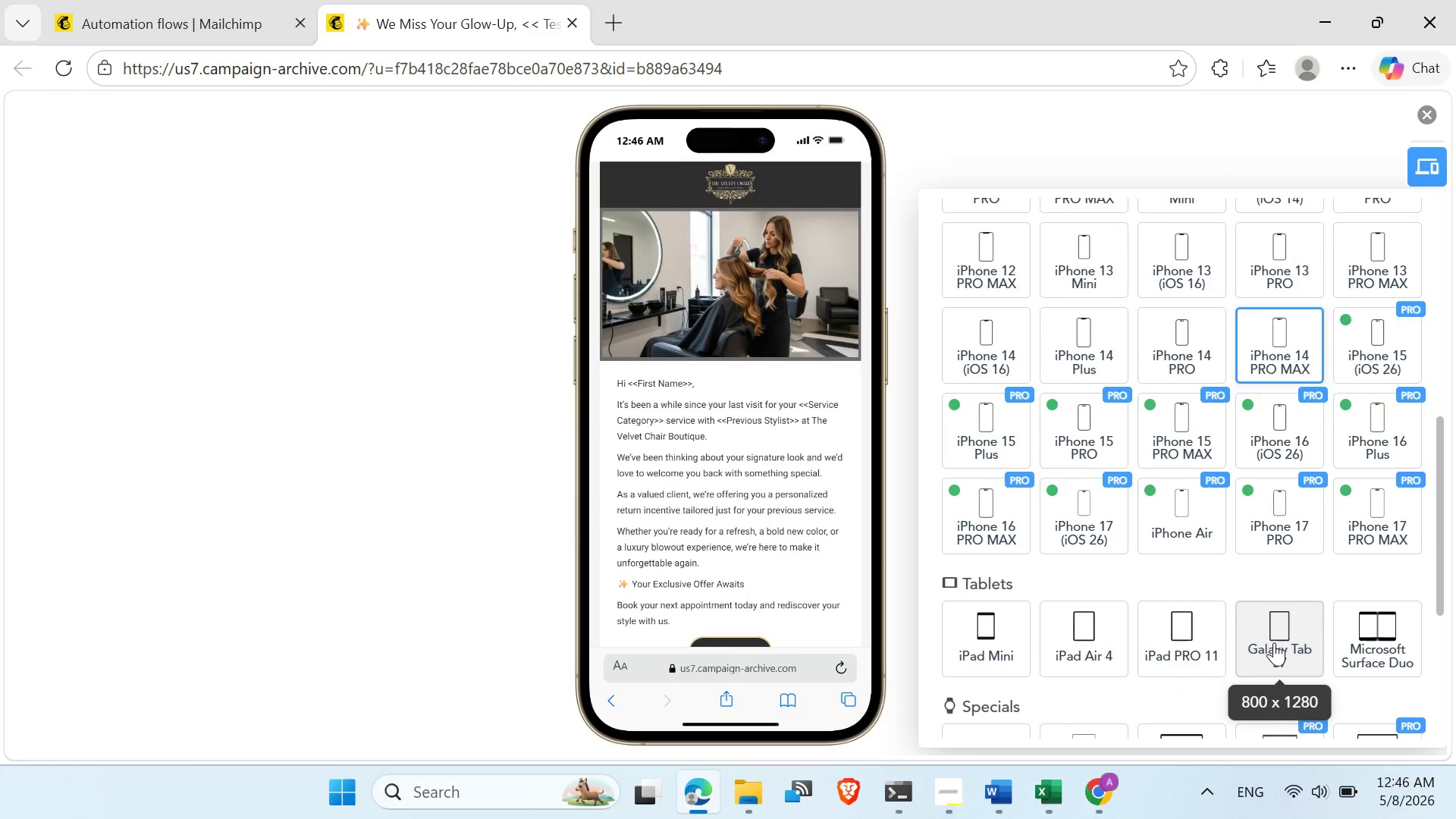 
scroll: coordinate [690, 271], scroll_direction: up, amount: 5.0
 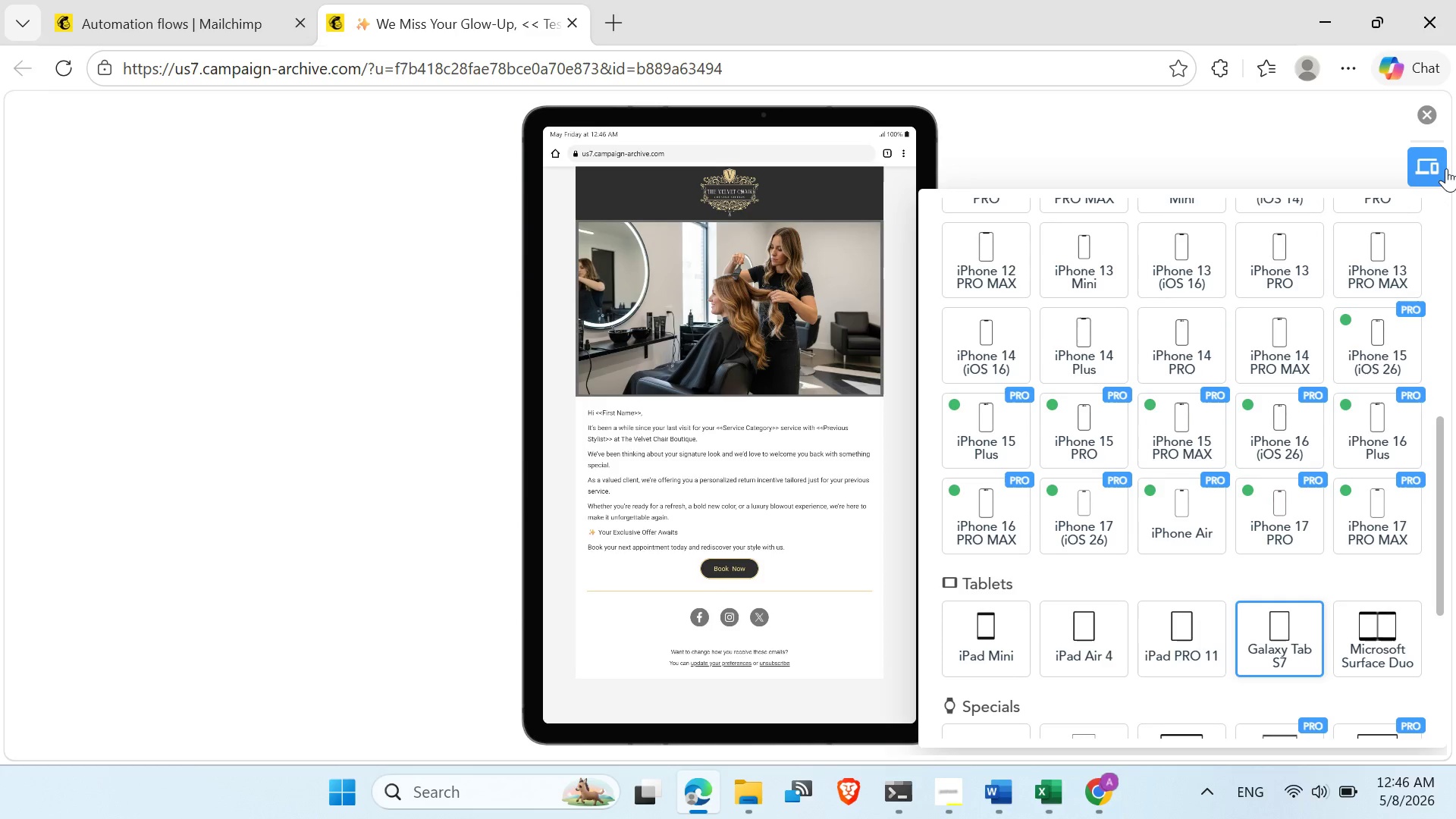 
left_click([1441, 165])
 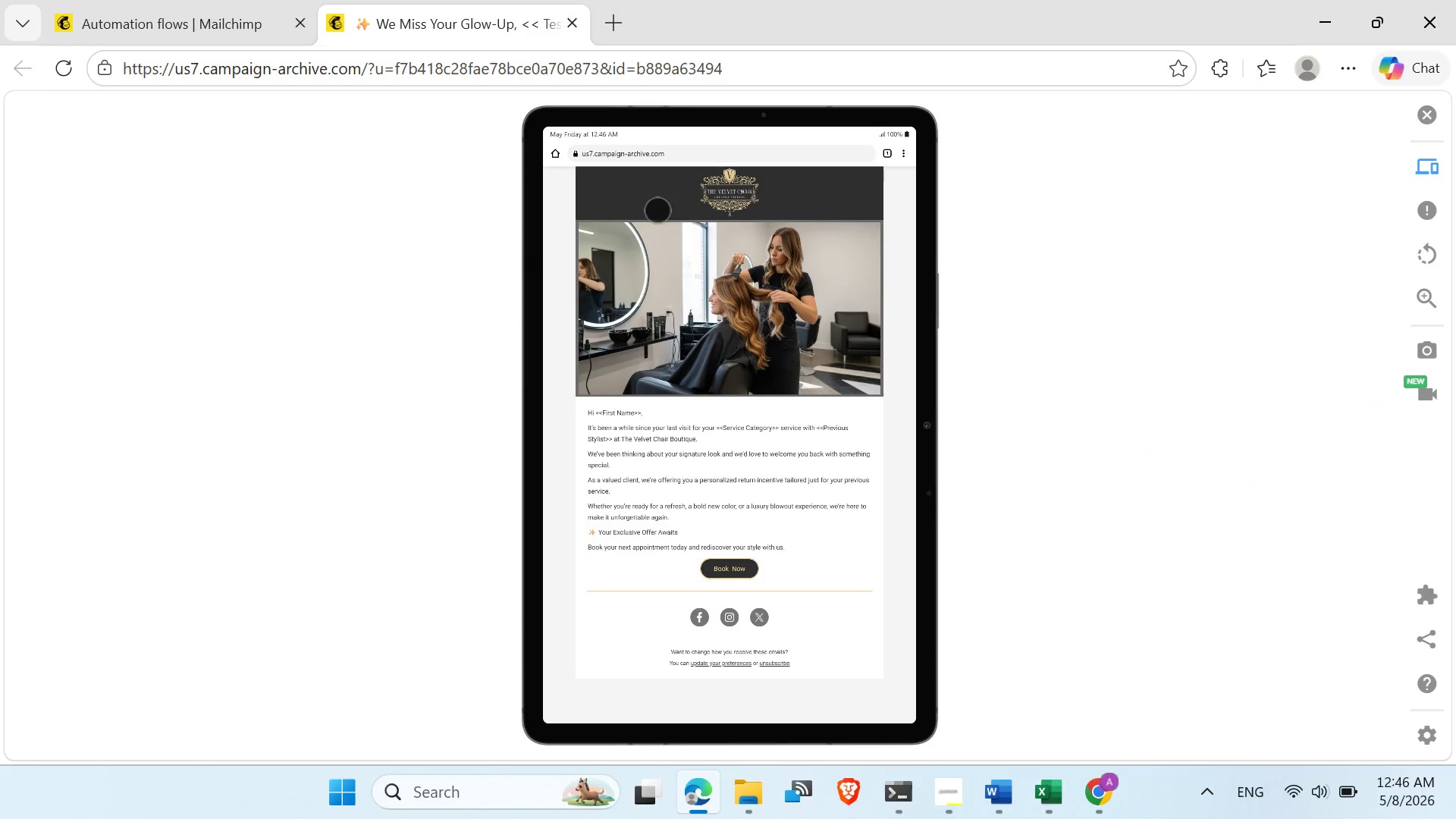 
scroll: coordinate [650, 212], scroll_direction: up, amount: 3.0
 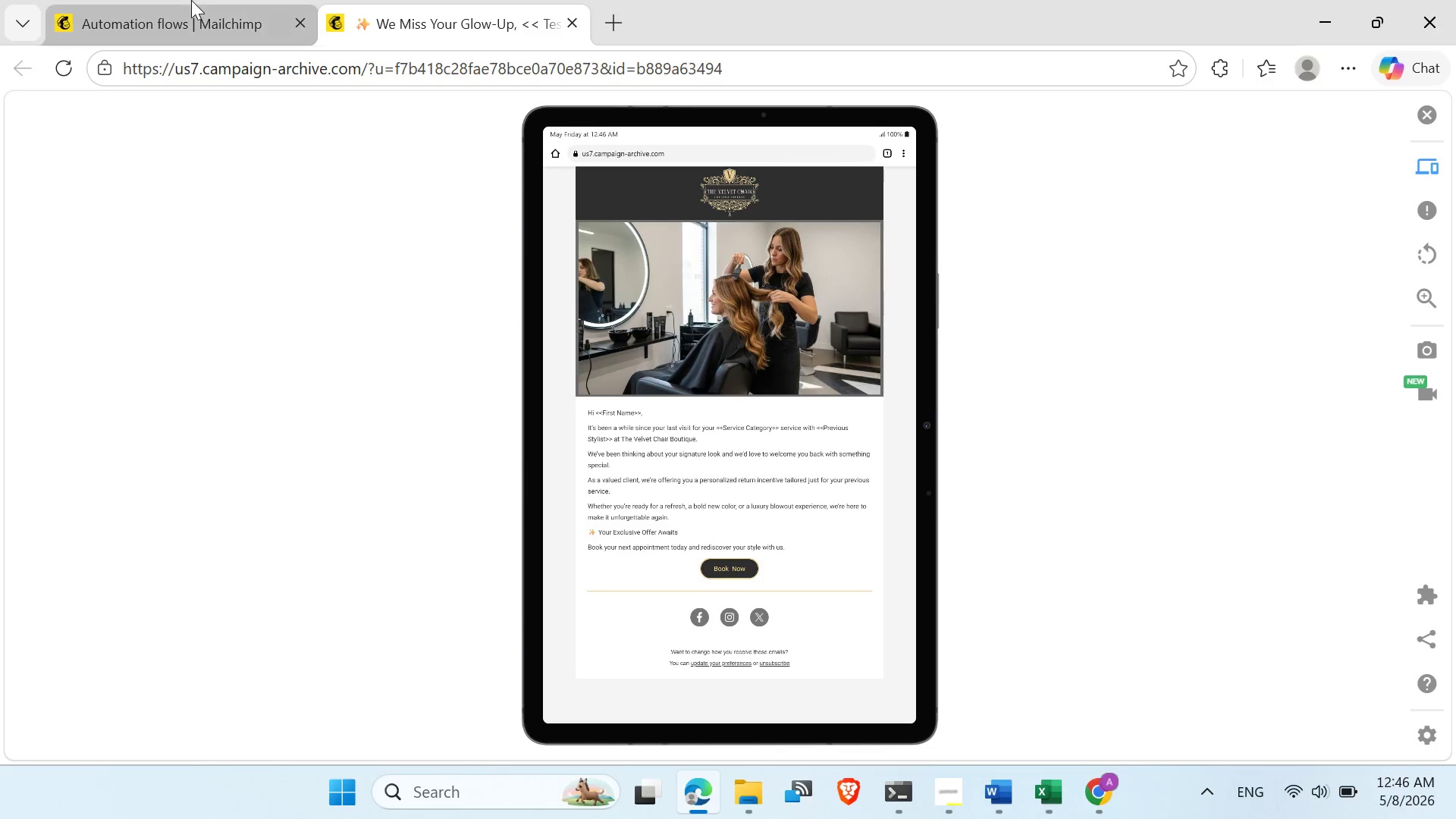 
left_click([191, 2])
 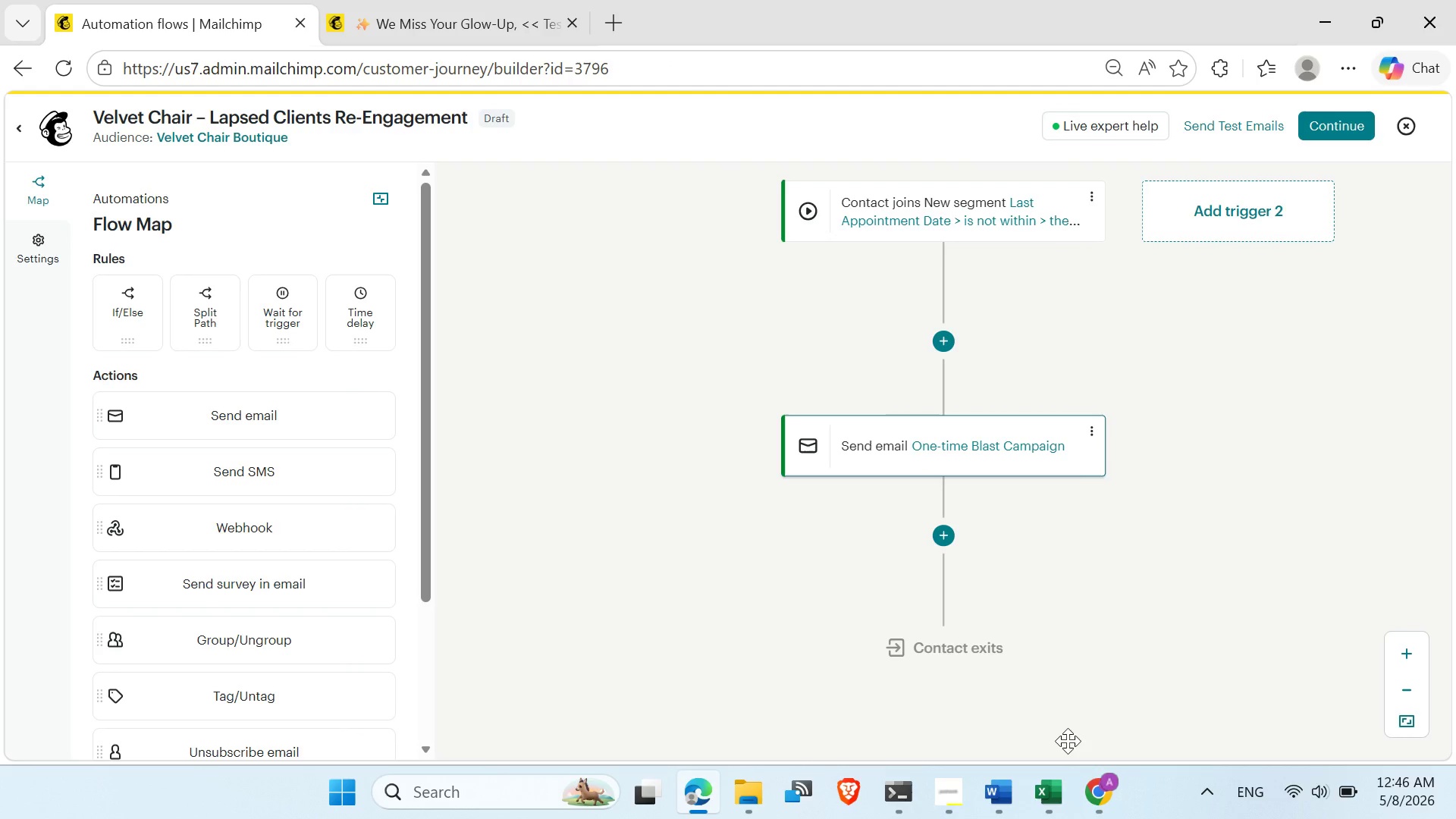 
left_click([1102, 794])
 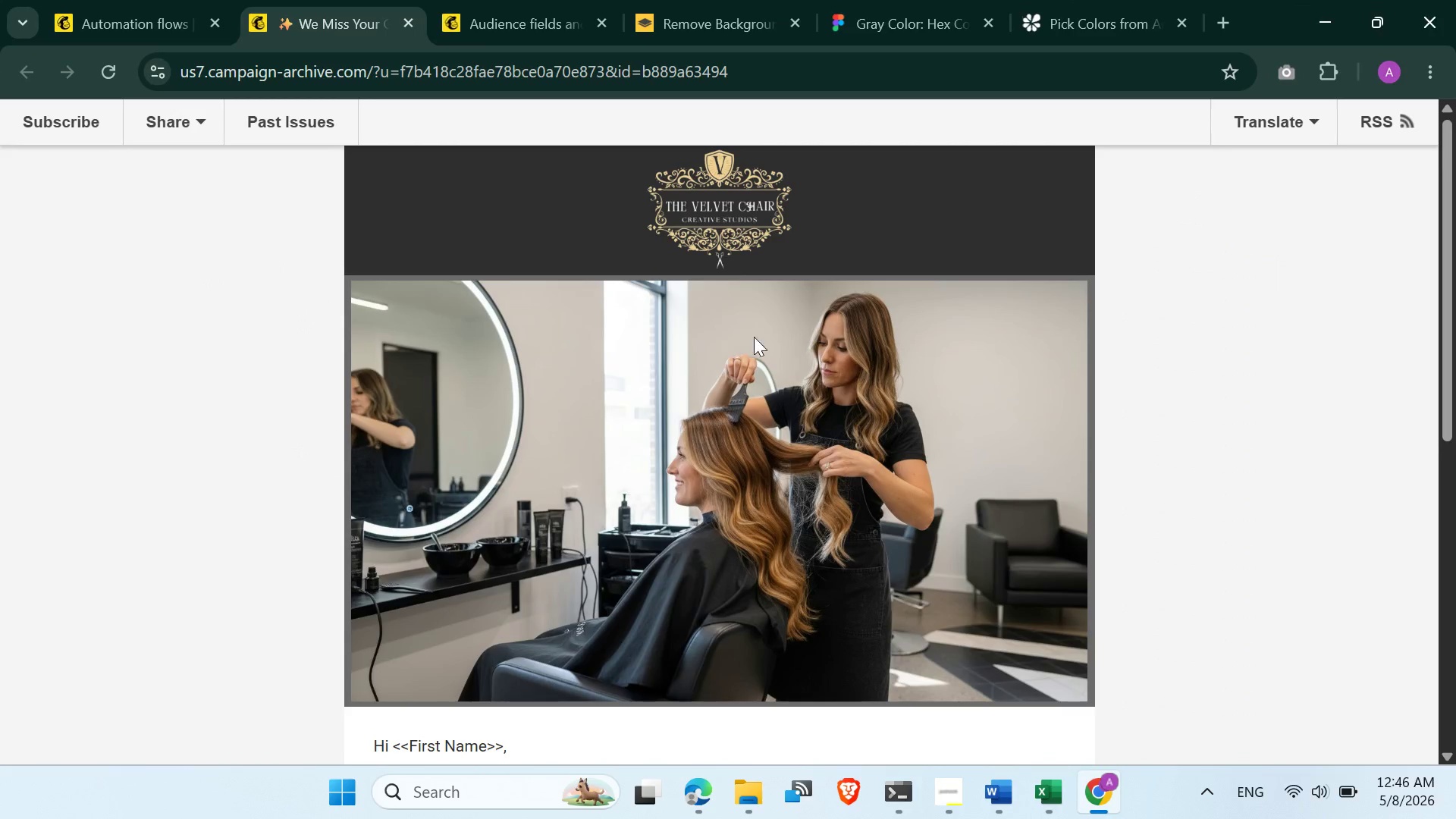 
left_click([123, 0])
 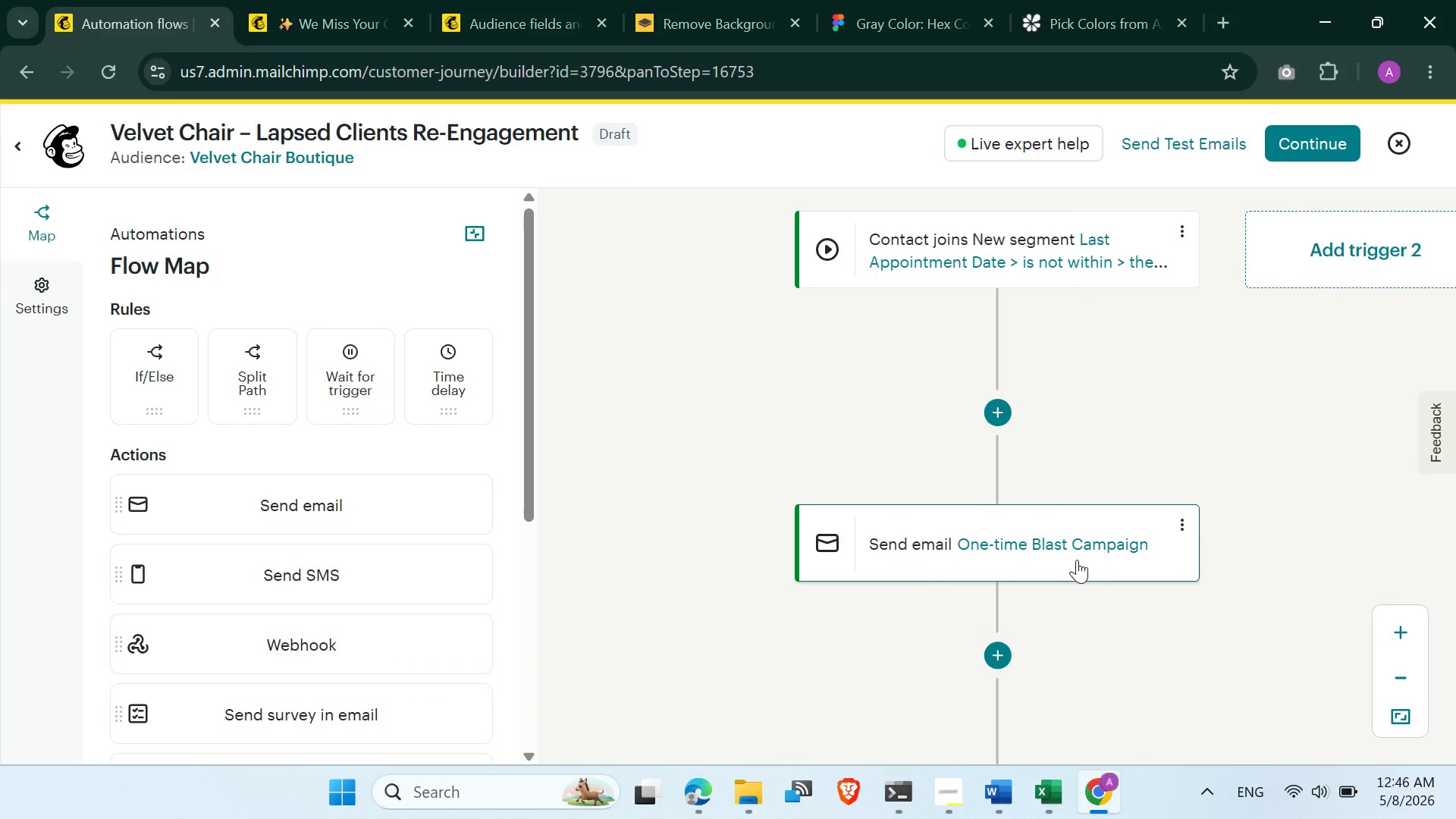 
scroll: coordinate [463, 182], scroll_direction: down, amount: 2.0
 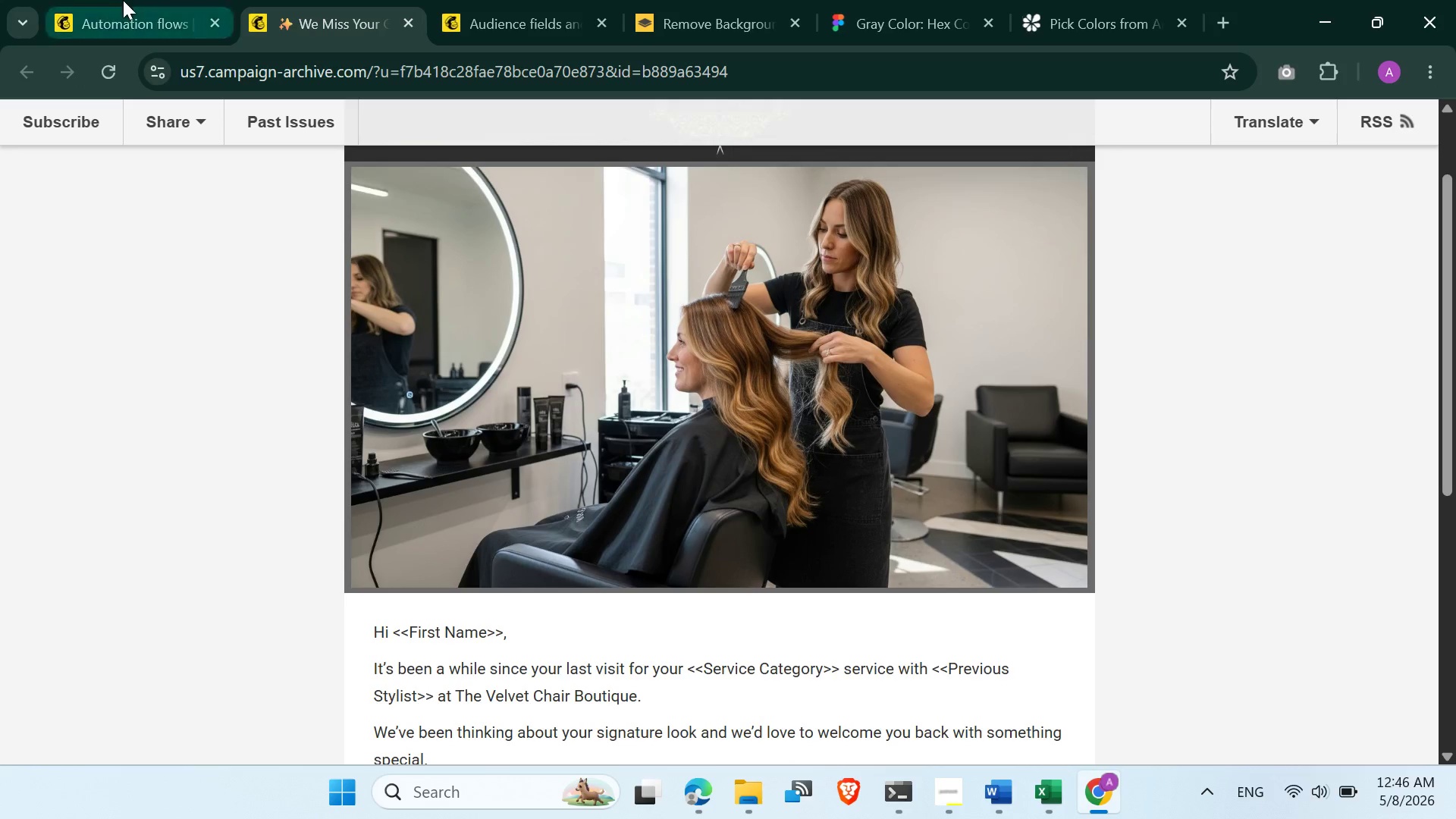 
scroll: coordinate [1128, 511], scroll_direction: none, amount: 0.0
 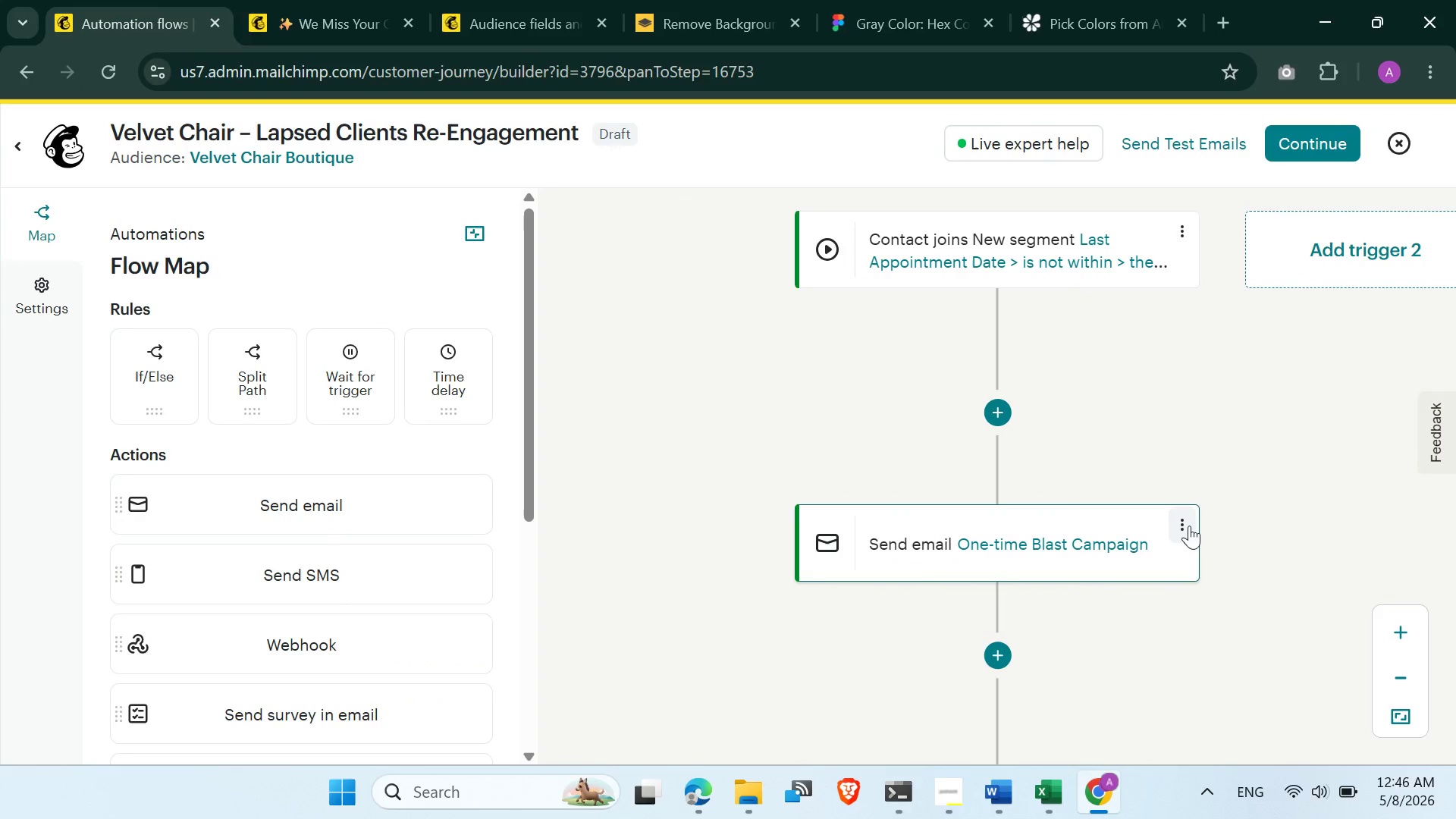 
double_click([1188, 527])
 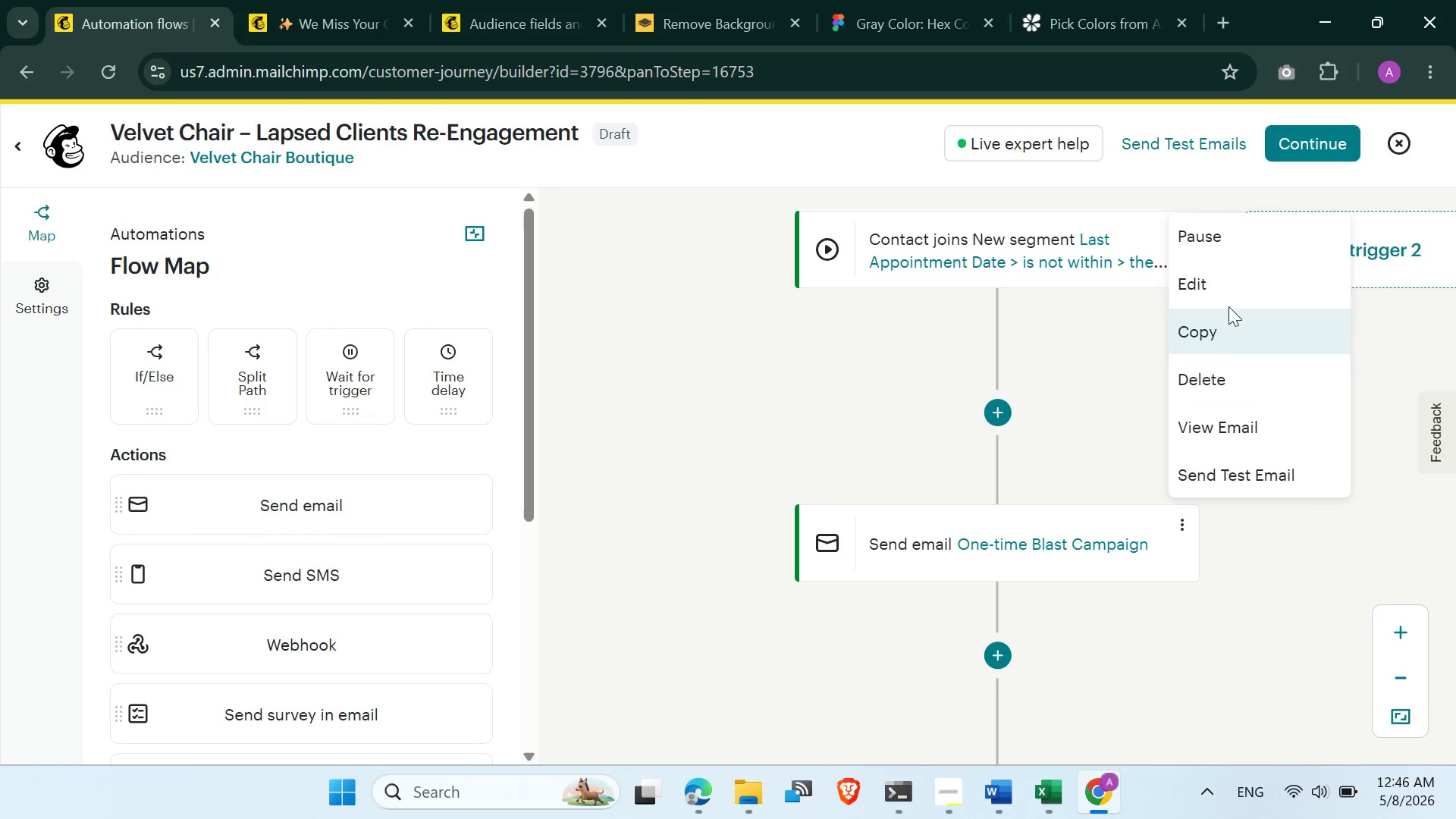 
left_click([1228, 293])
 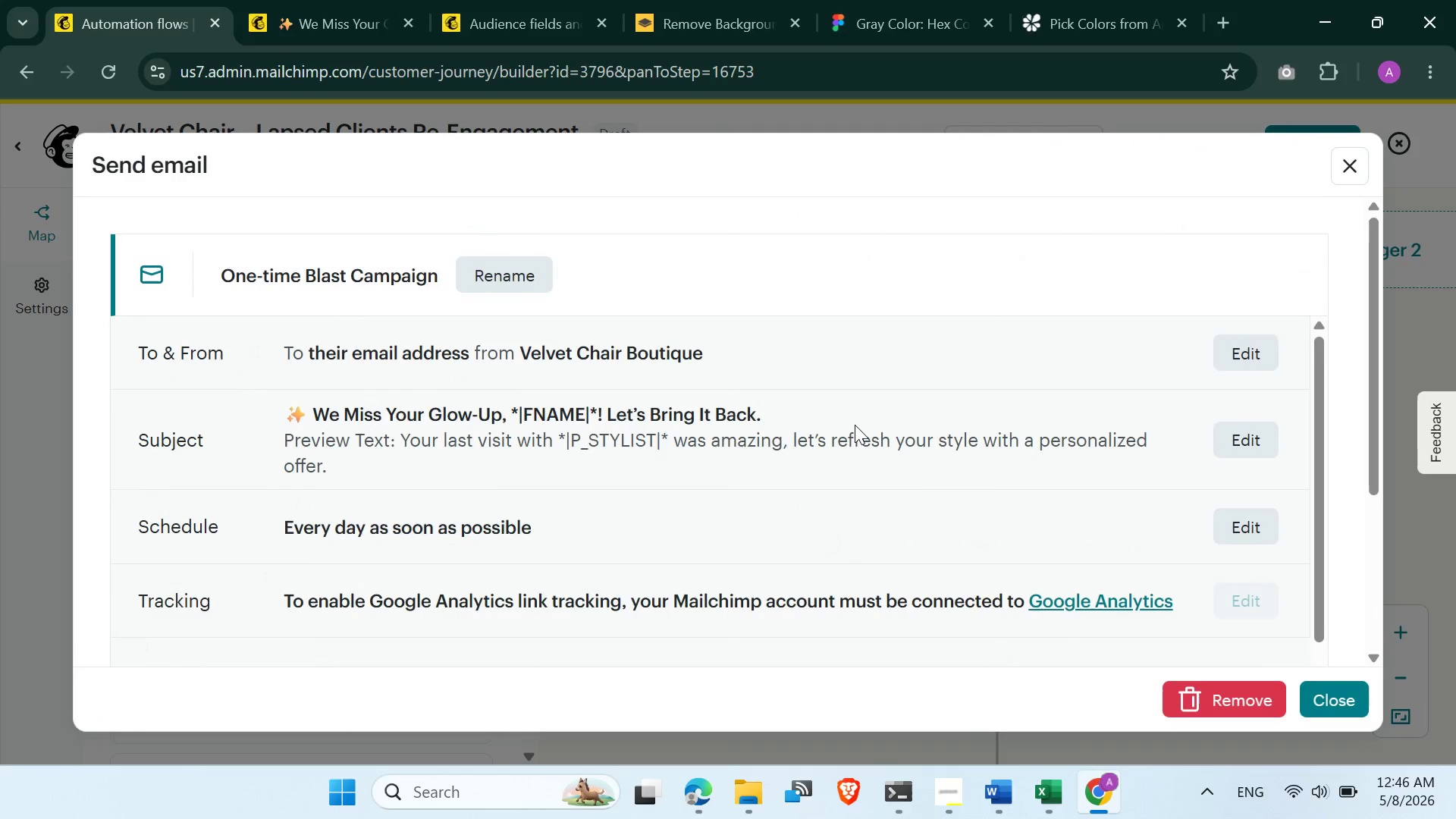 
scroll: coordinate [808, 563], scroll_direction: down, amount: 5.0
 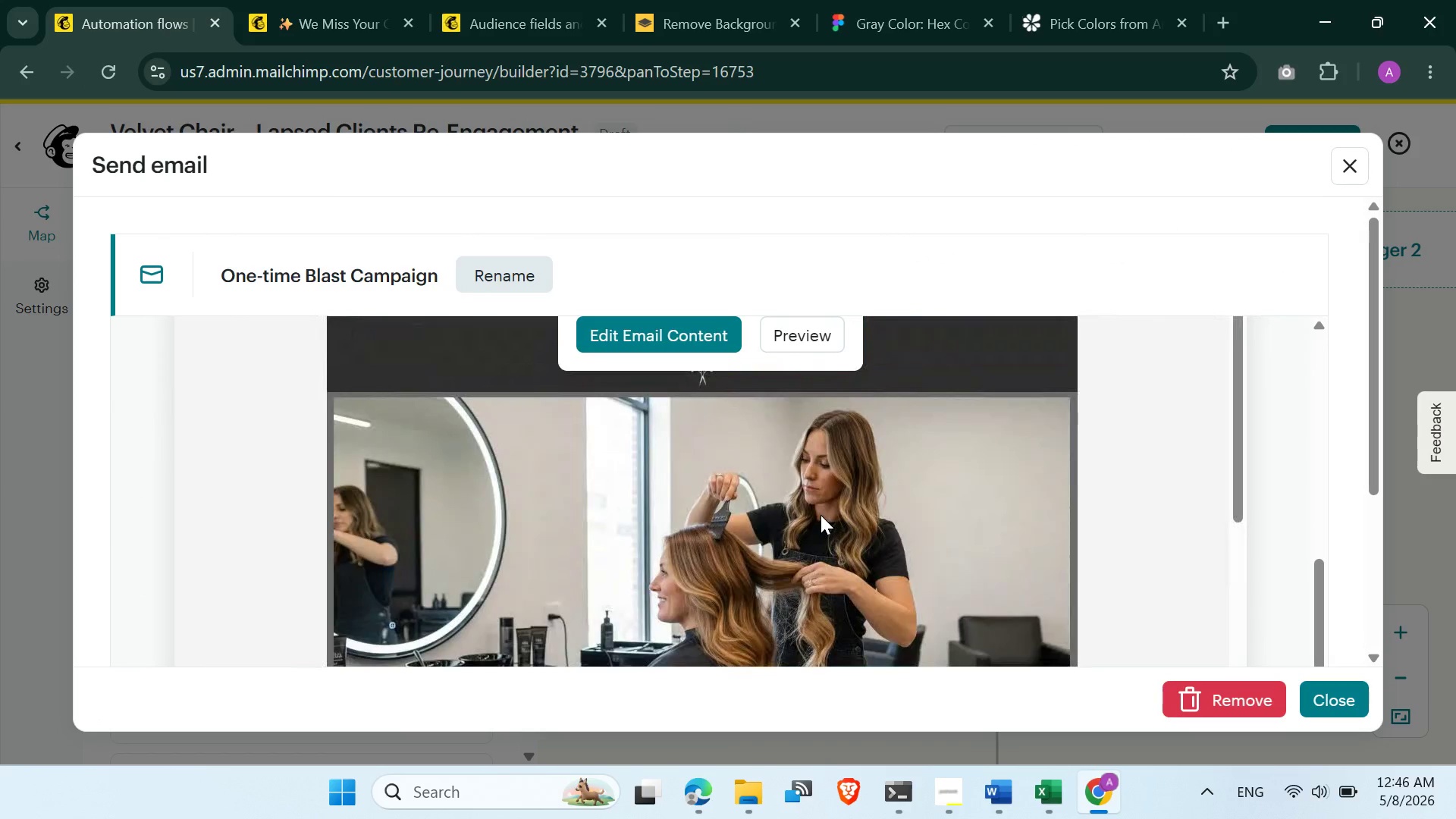 
scroll: coordinate [821, 515], scroll_direction: up, amount: 2.0
 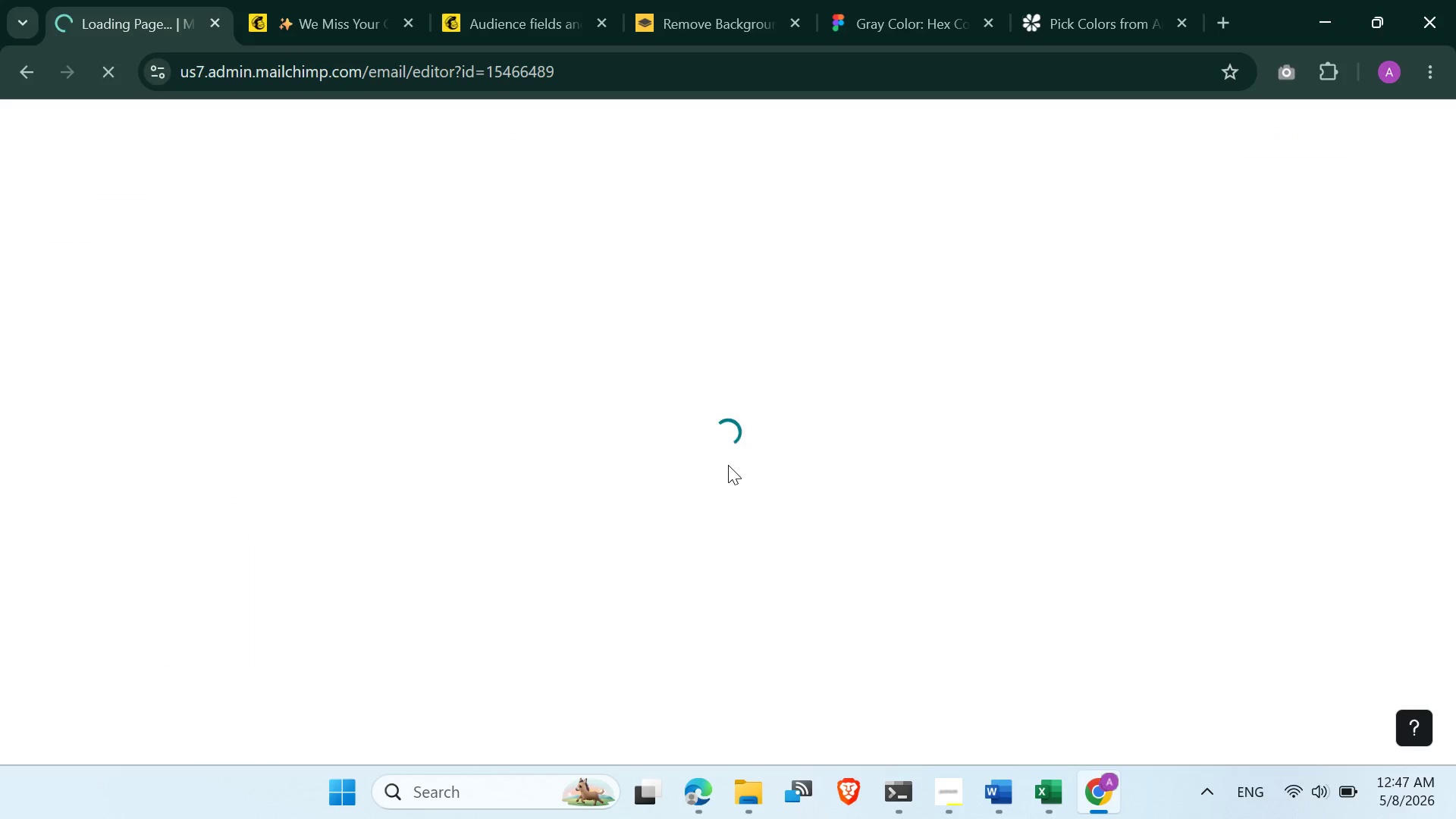 
wait(7.06)
 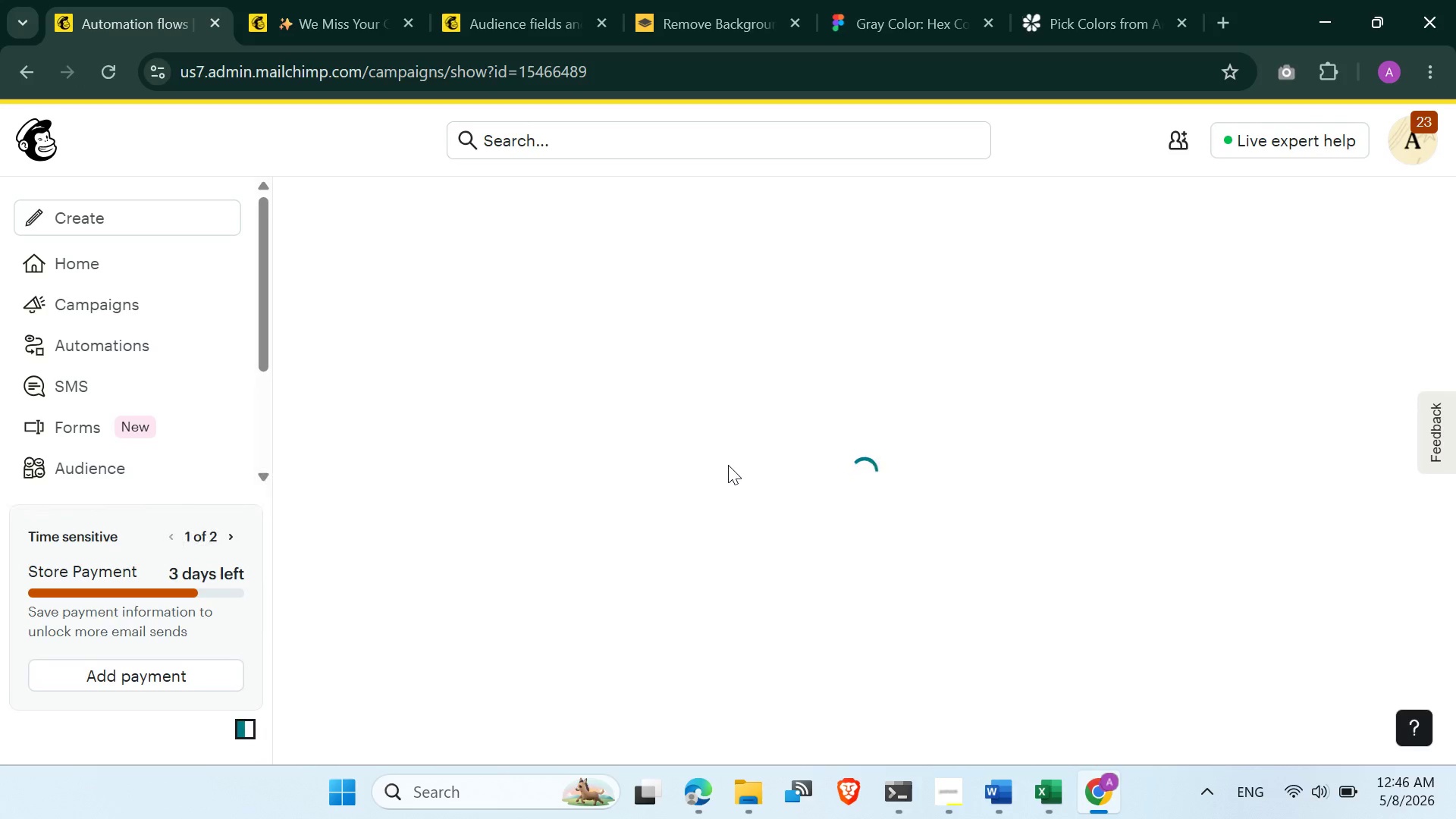 
scroll: coordinate [728, 465], scroll_direction: up, amount: 4.0
 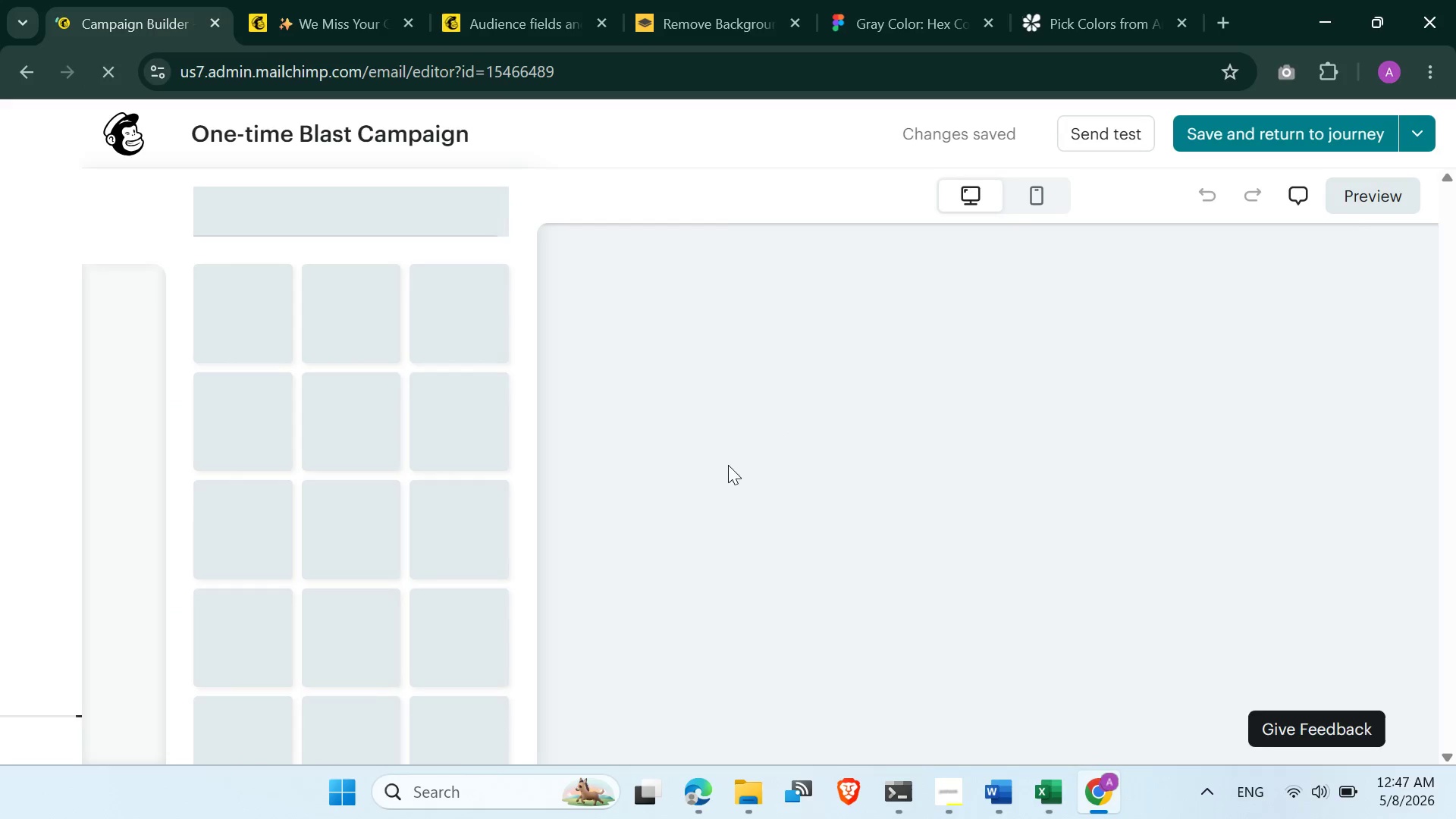 
wait(7.85)
 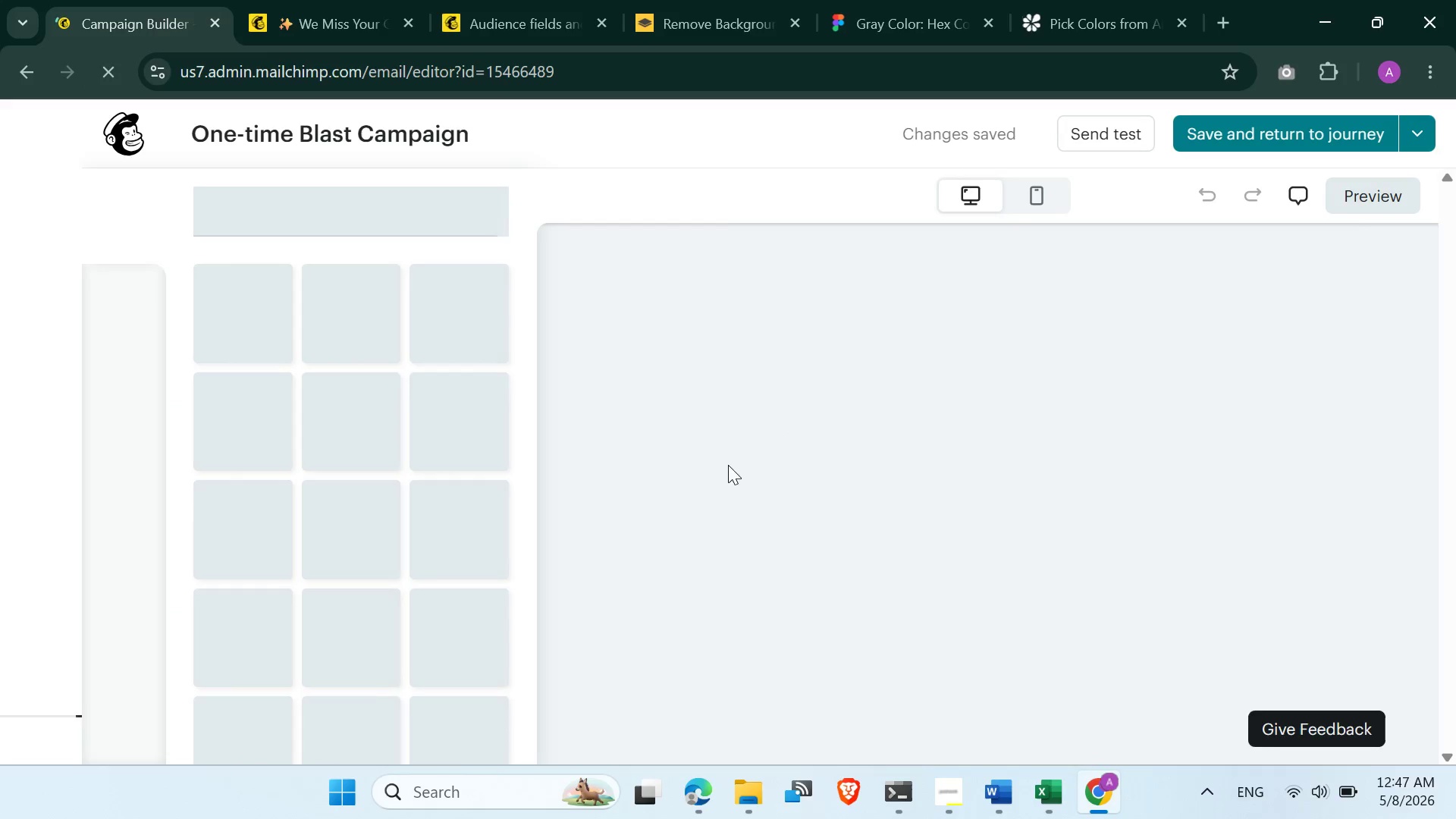 
scroll: coordinate [859, 448], scroll_direction: down, amount: 1.0
 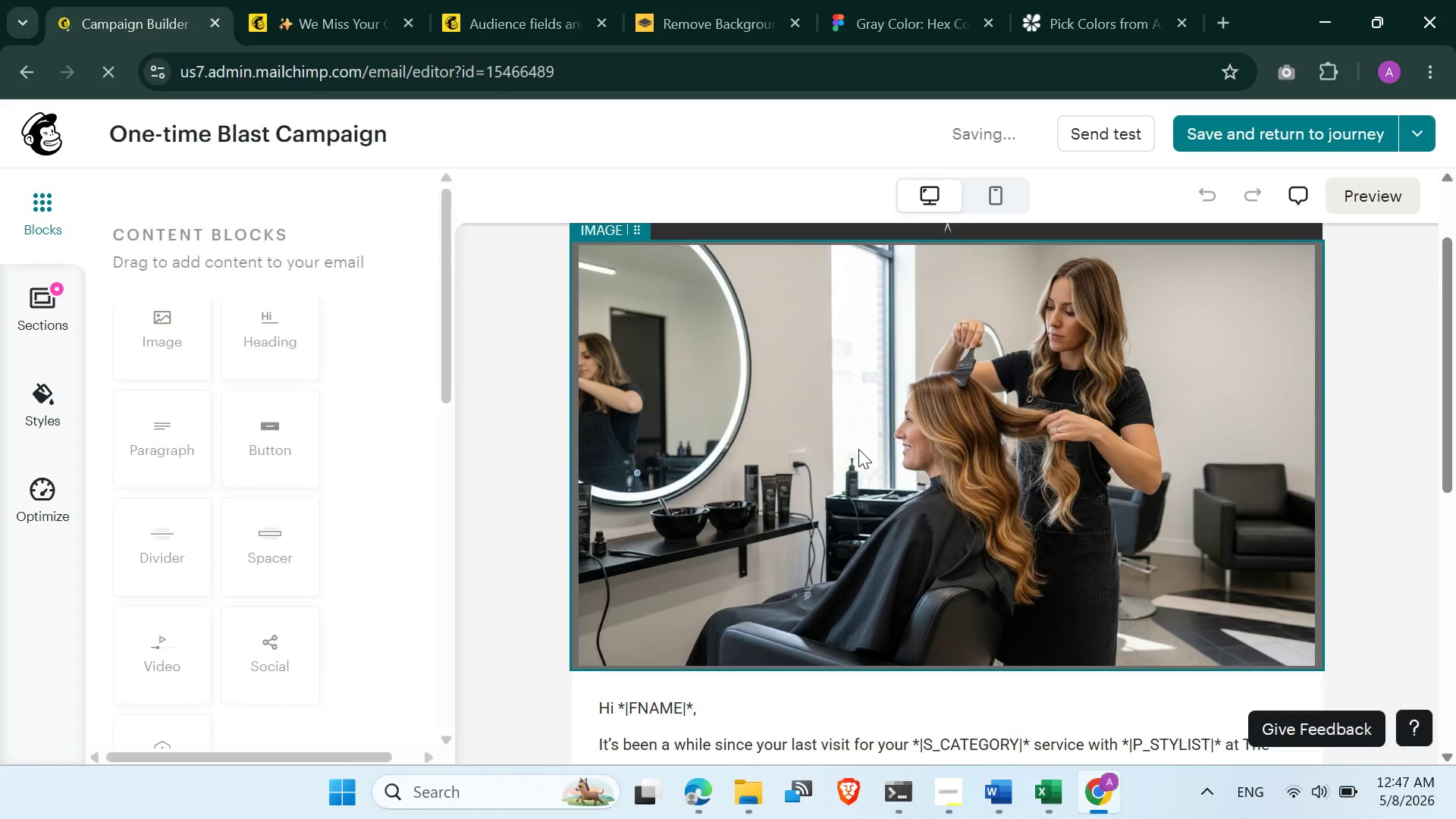 
scroll: coordinate [858, 449], scroll_direction: up, amount: 1.0
 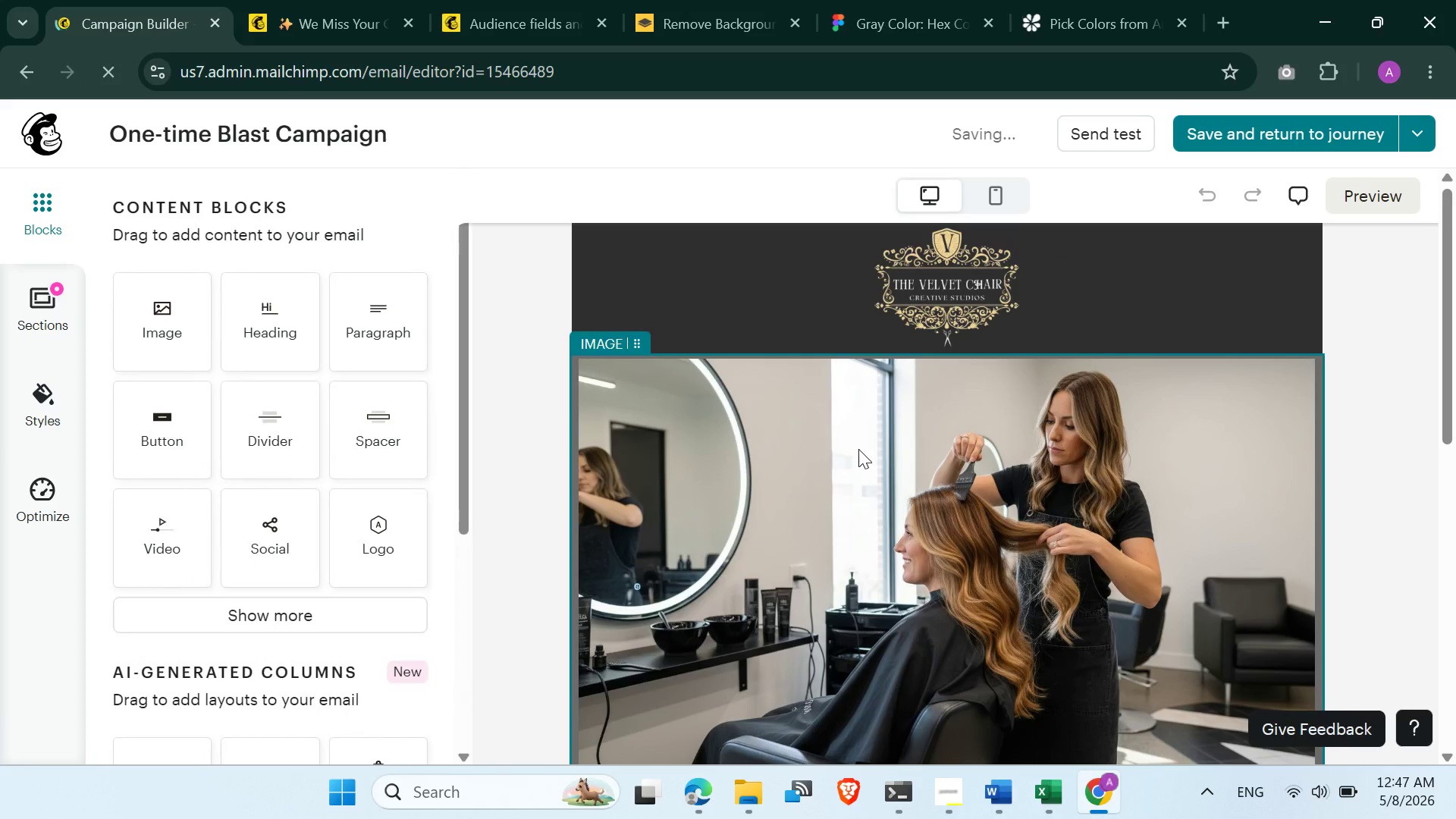 
scroll: coordinate [858, 449], scroll_direction: down, amount: 1.0
 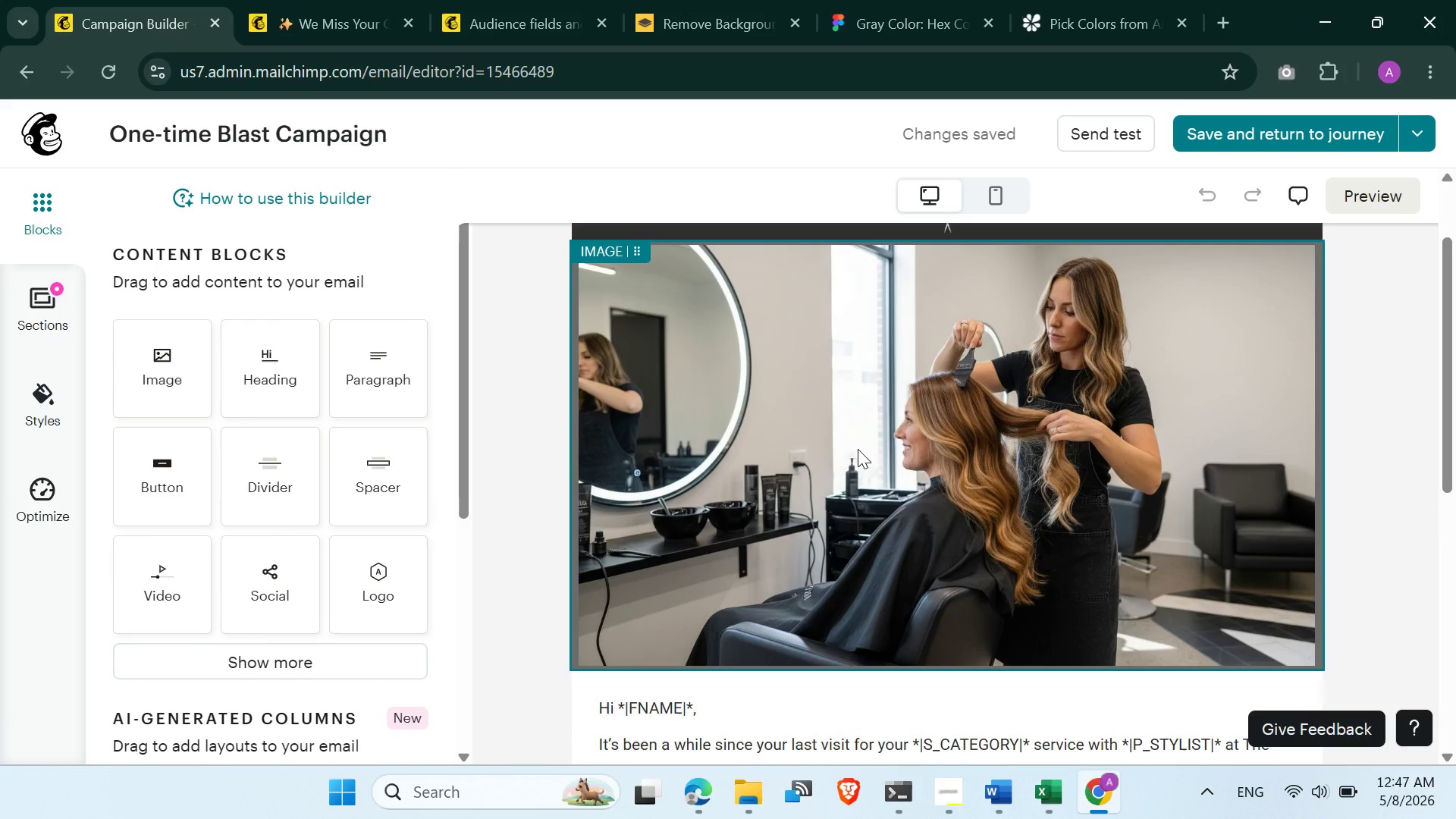 
wait(8.29)
 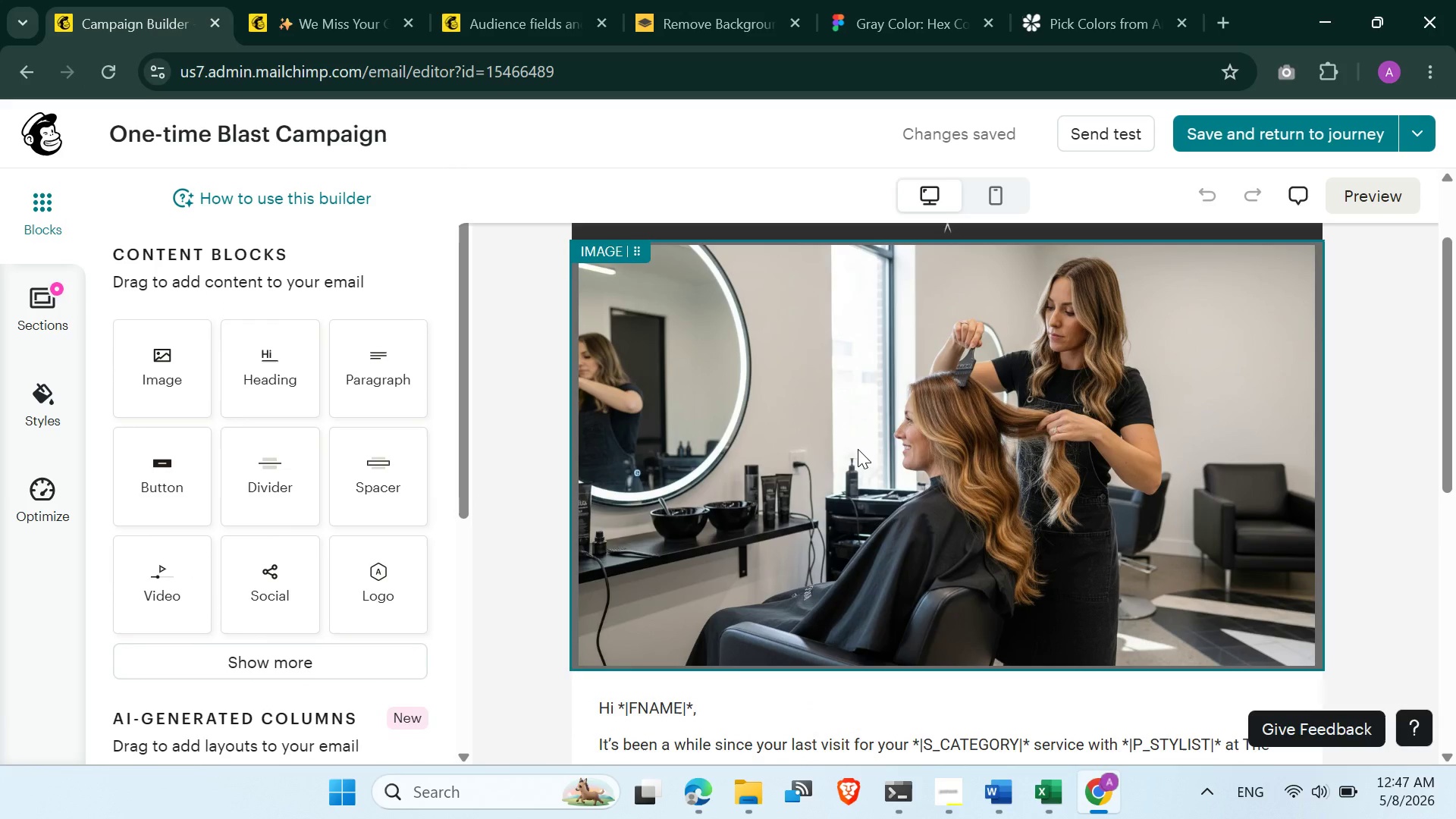 
scroll: coordinate [871, 423], scroll_direction: down, amount: 6.0
 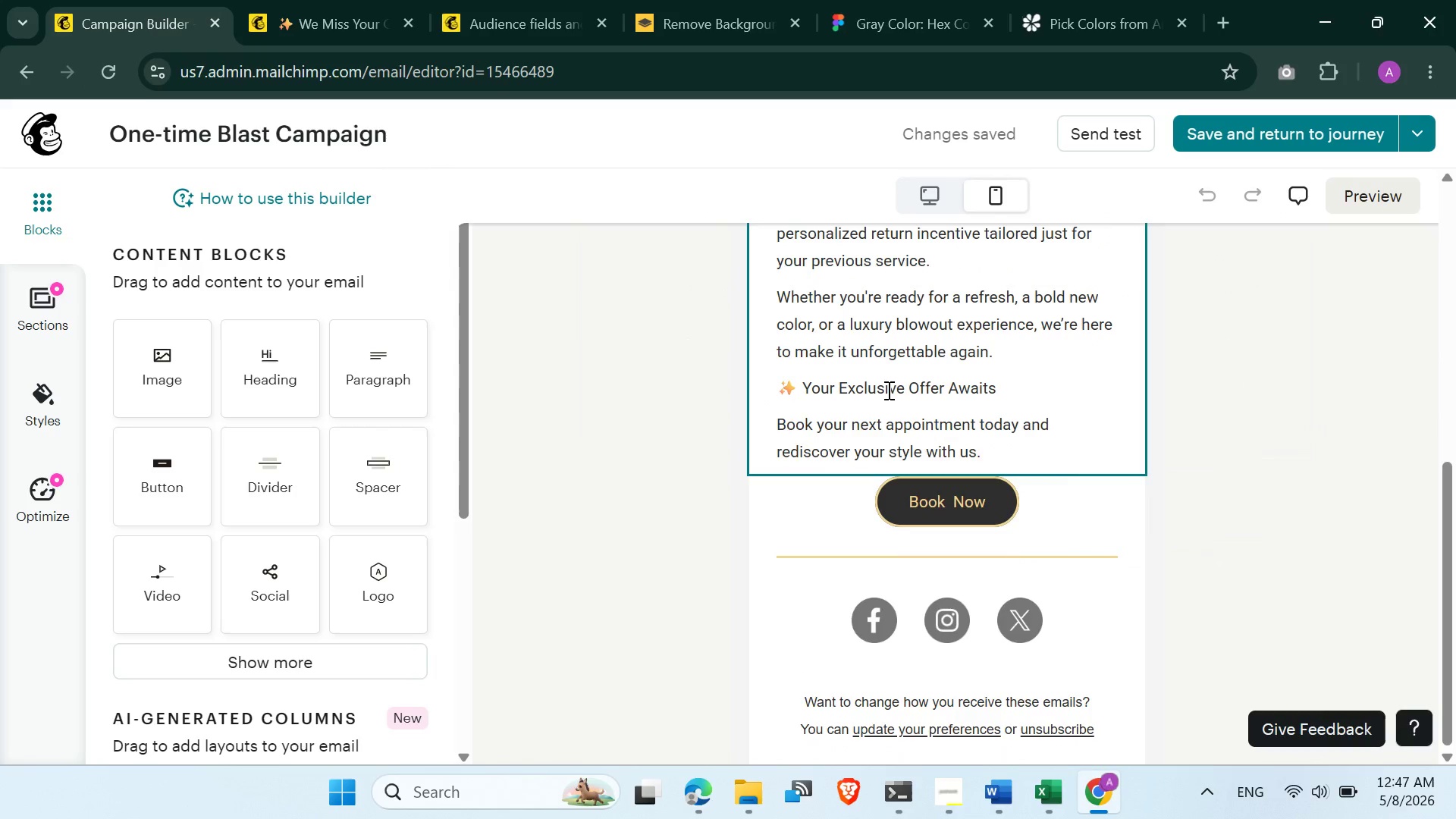 
scroll: coordinate [902, 390], scroll_direction: up, amount: 1.0
 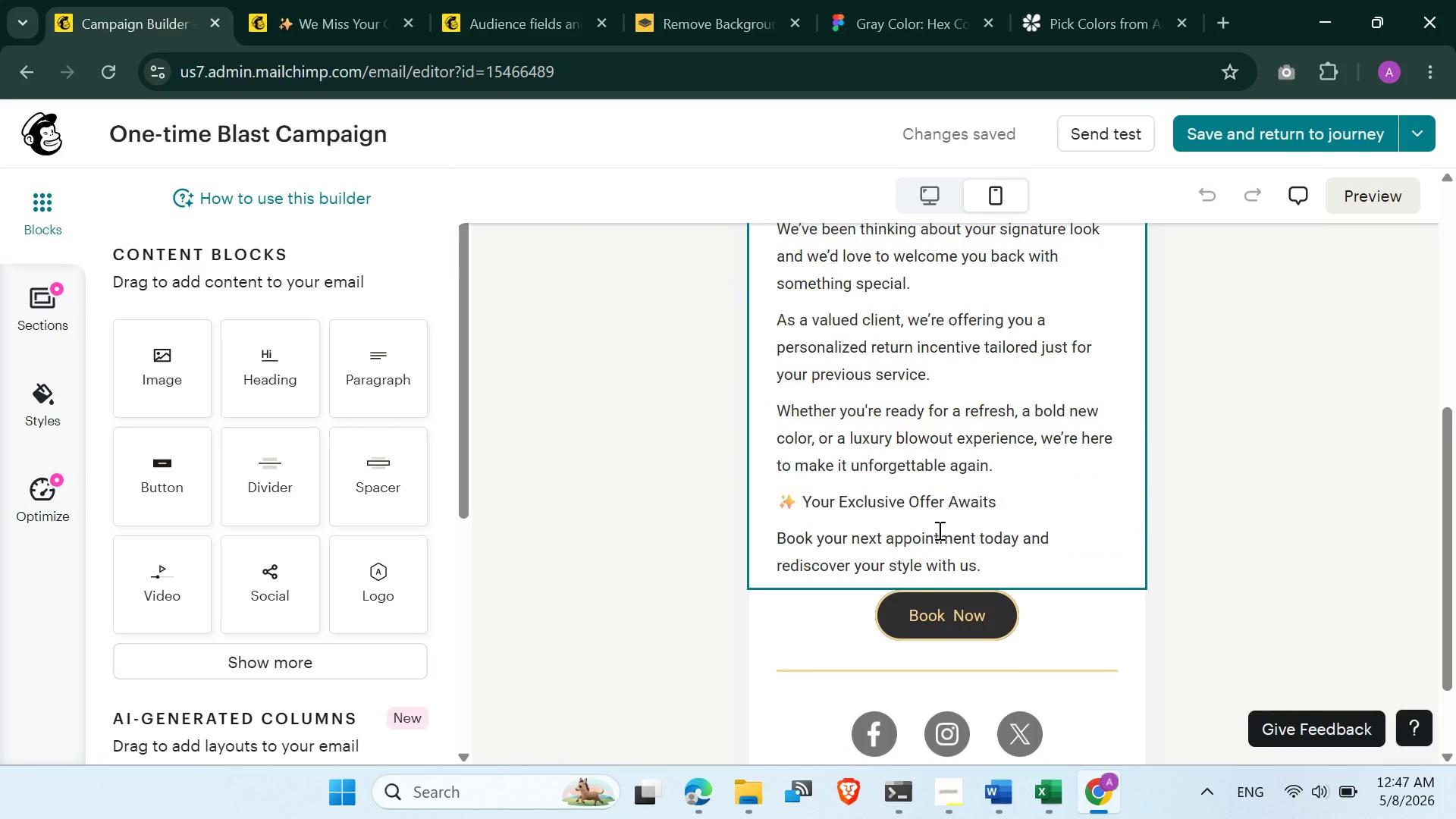 
scroll: coordinate [938, 530], scroll_direction: down, amount: 1.0
 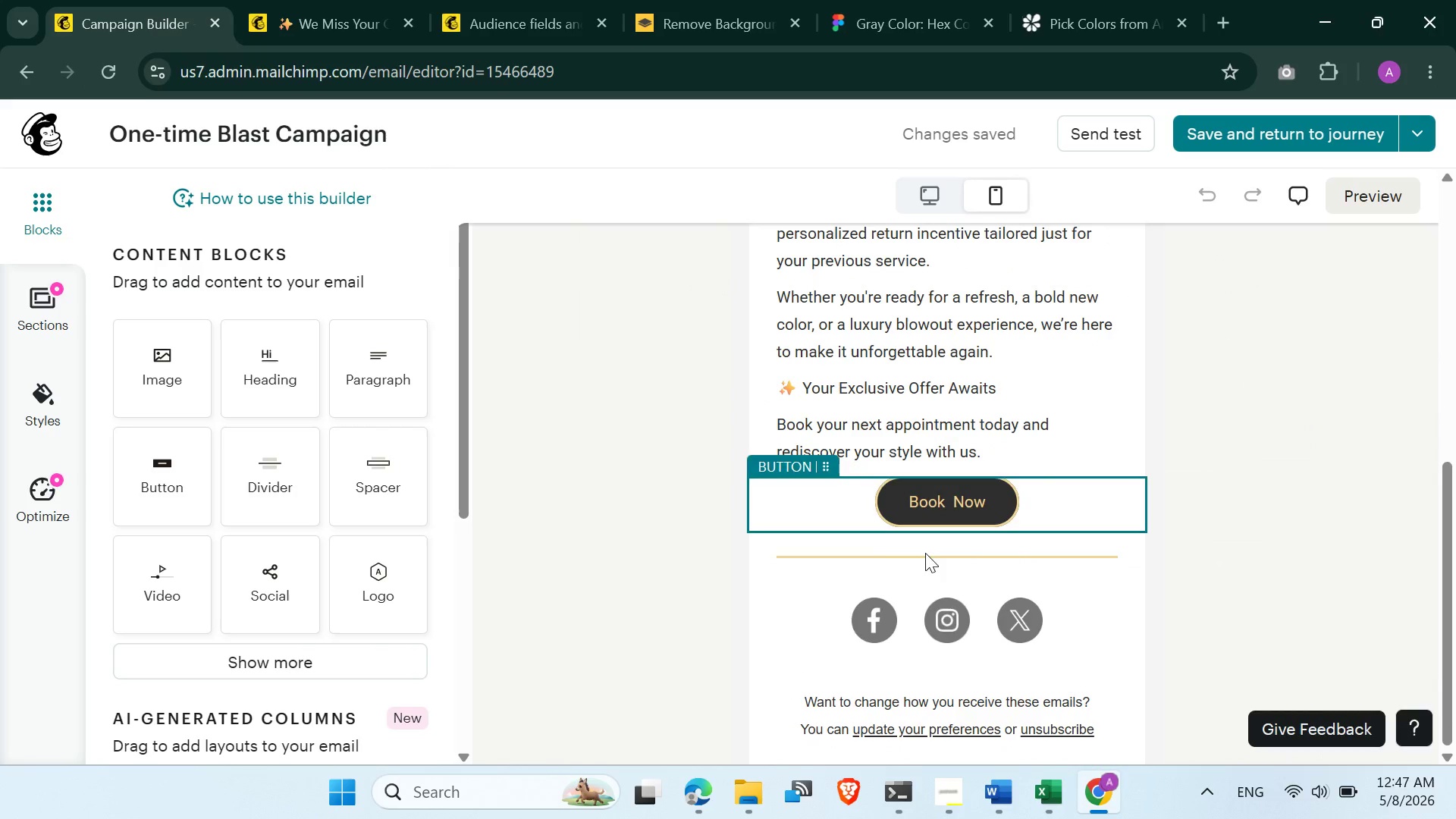 
left_click([925, 554])
 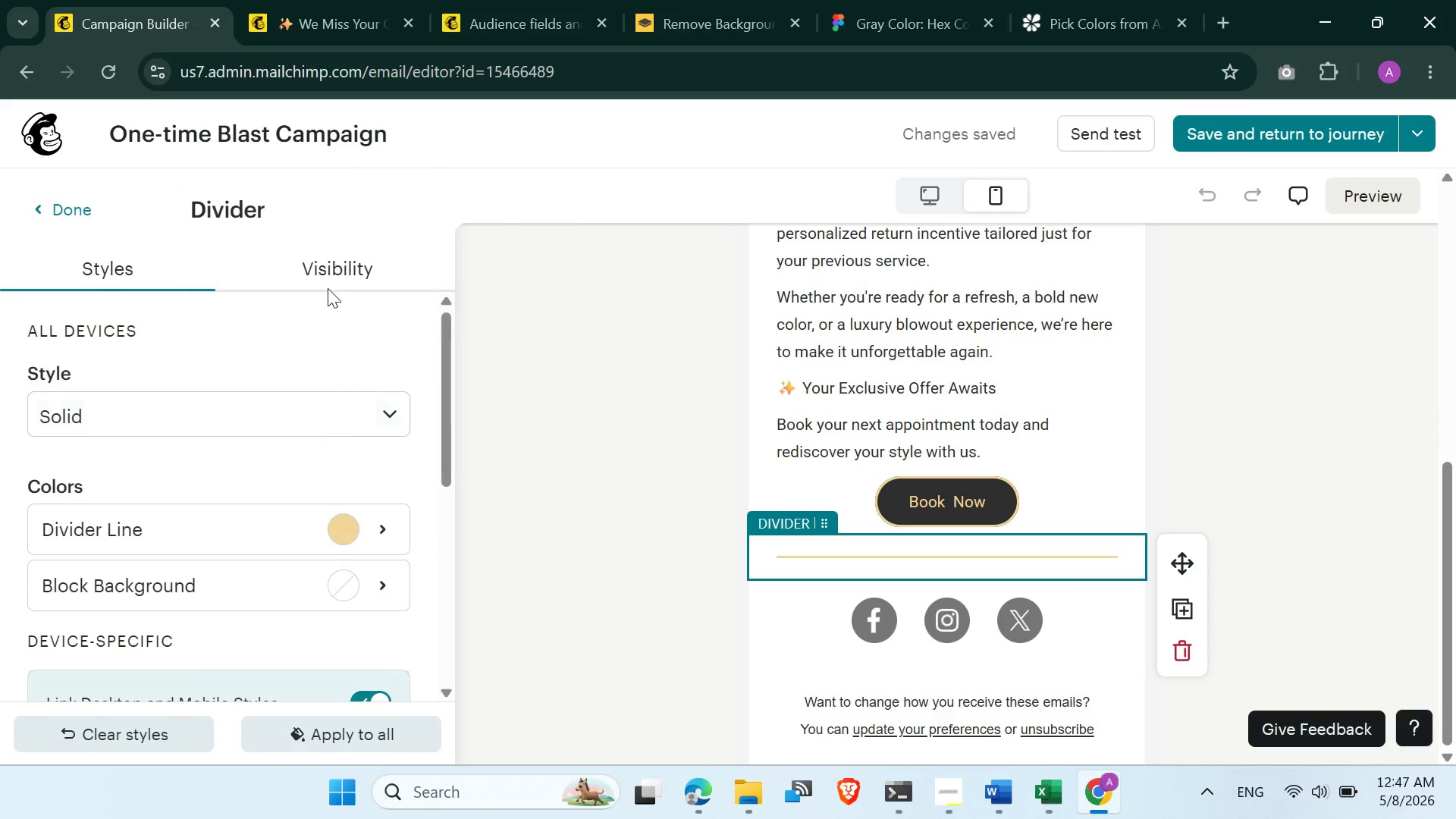 
scroll: coordinate [248, 586], scroll_direction: down, amount: 5.0
 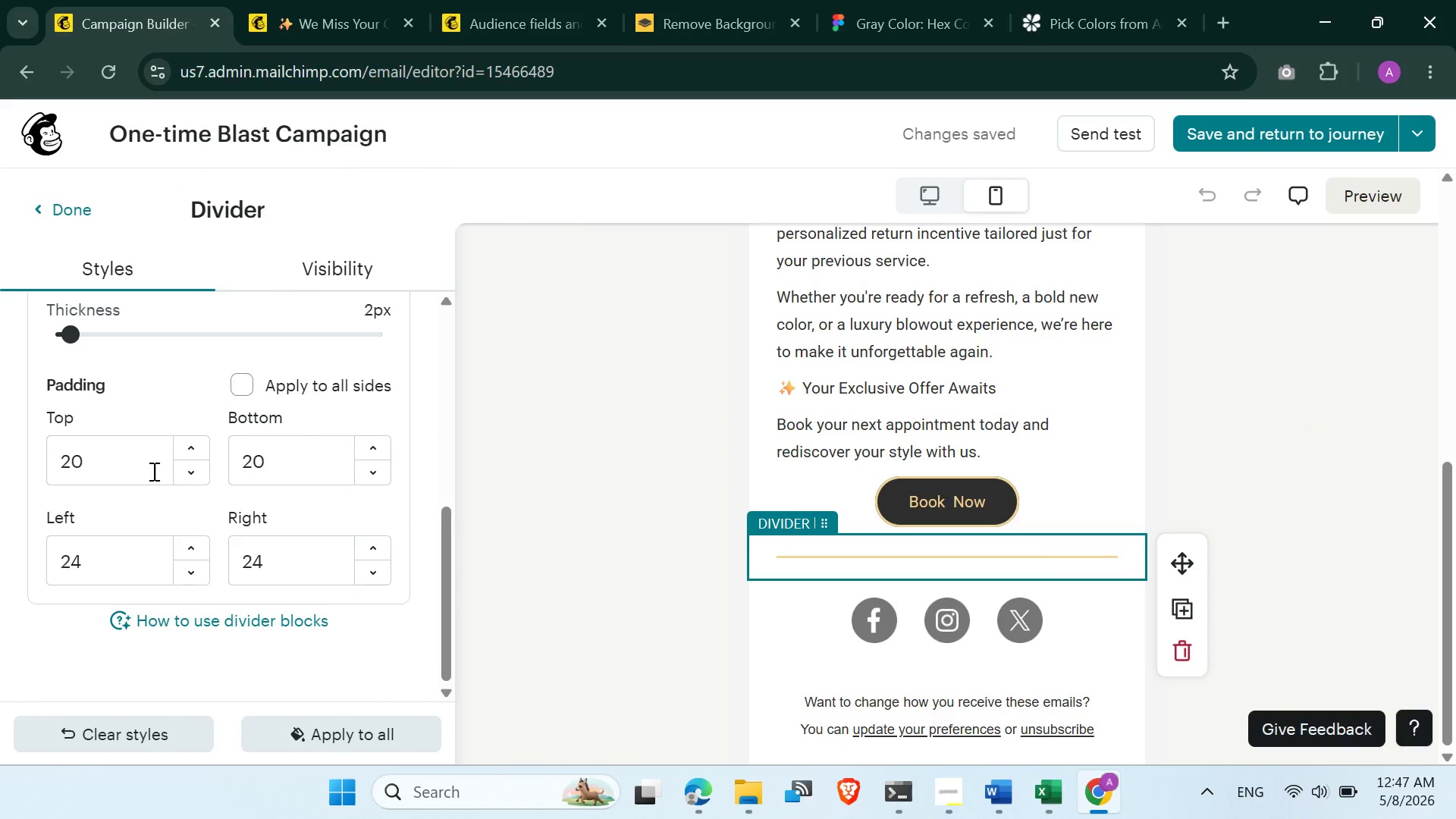 
left_click_drag(start_coordinate=[131, 469], to_coordinate=[61, 461])
 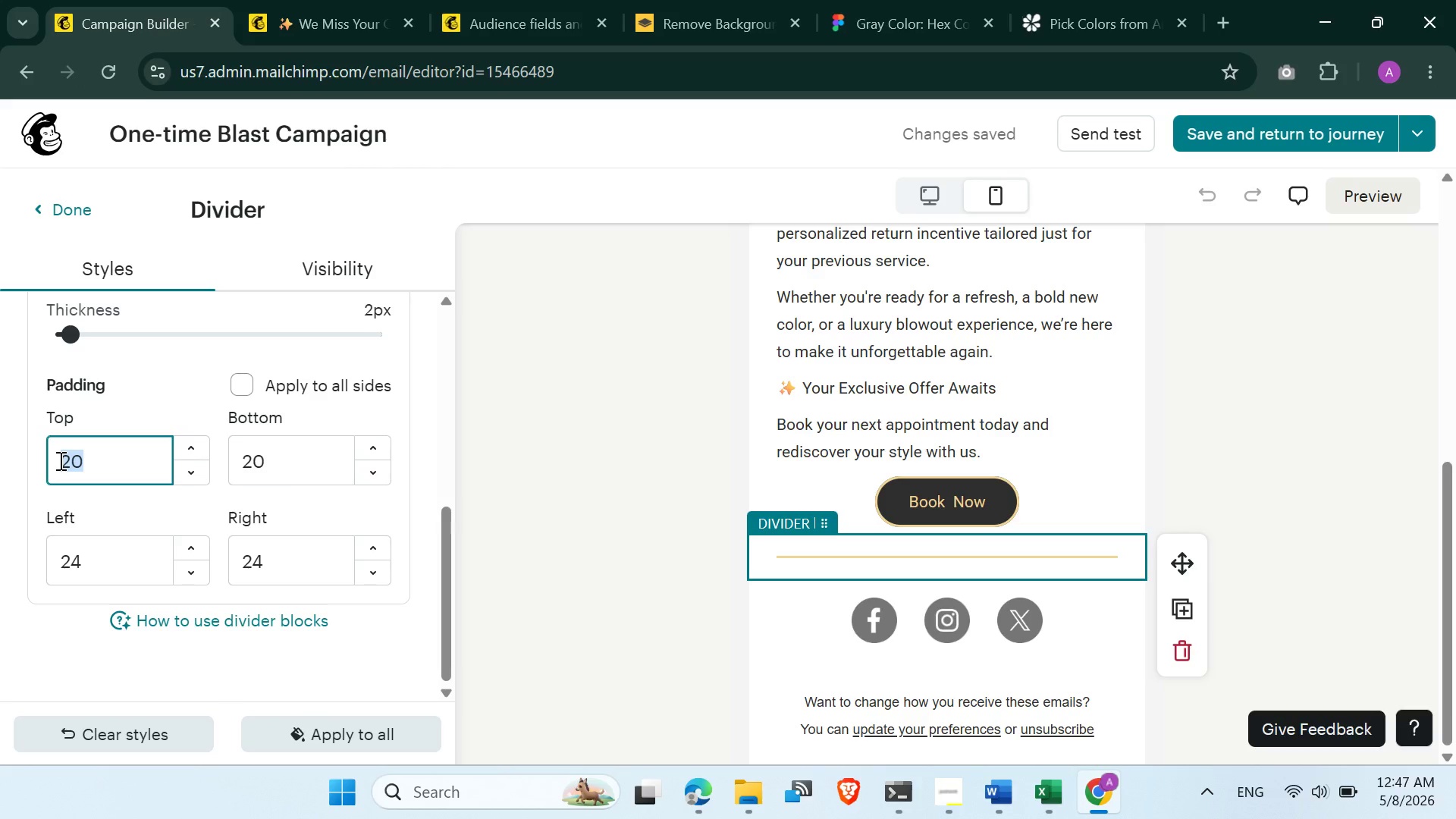 
key(5)
 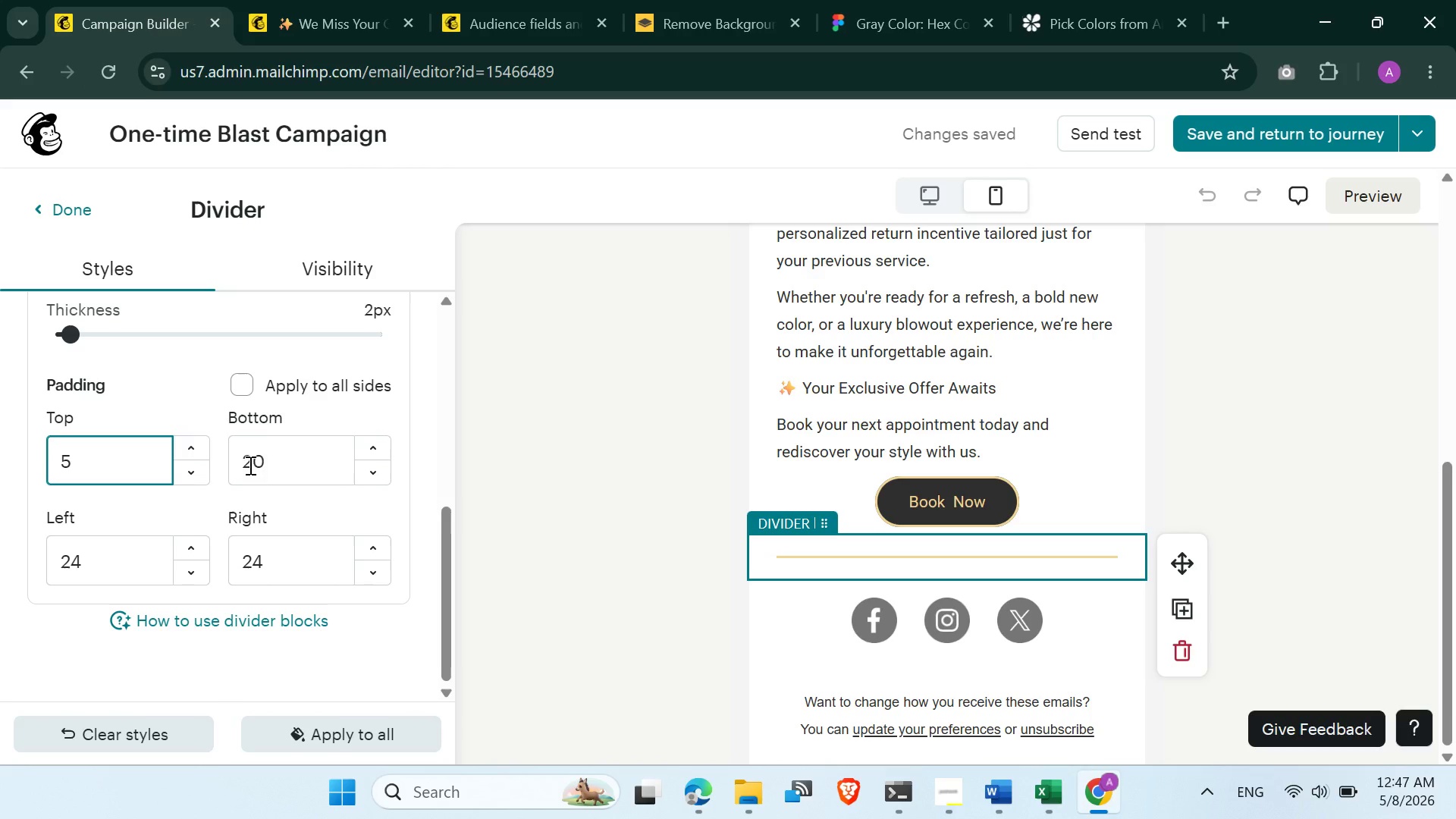 
left_click_drag(start_coordinate=[268, 465], to_coordinate=[237, 459])
 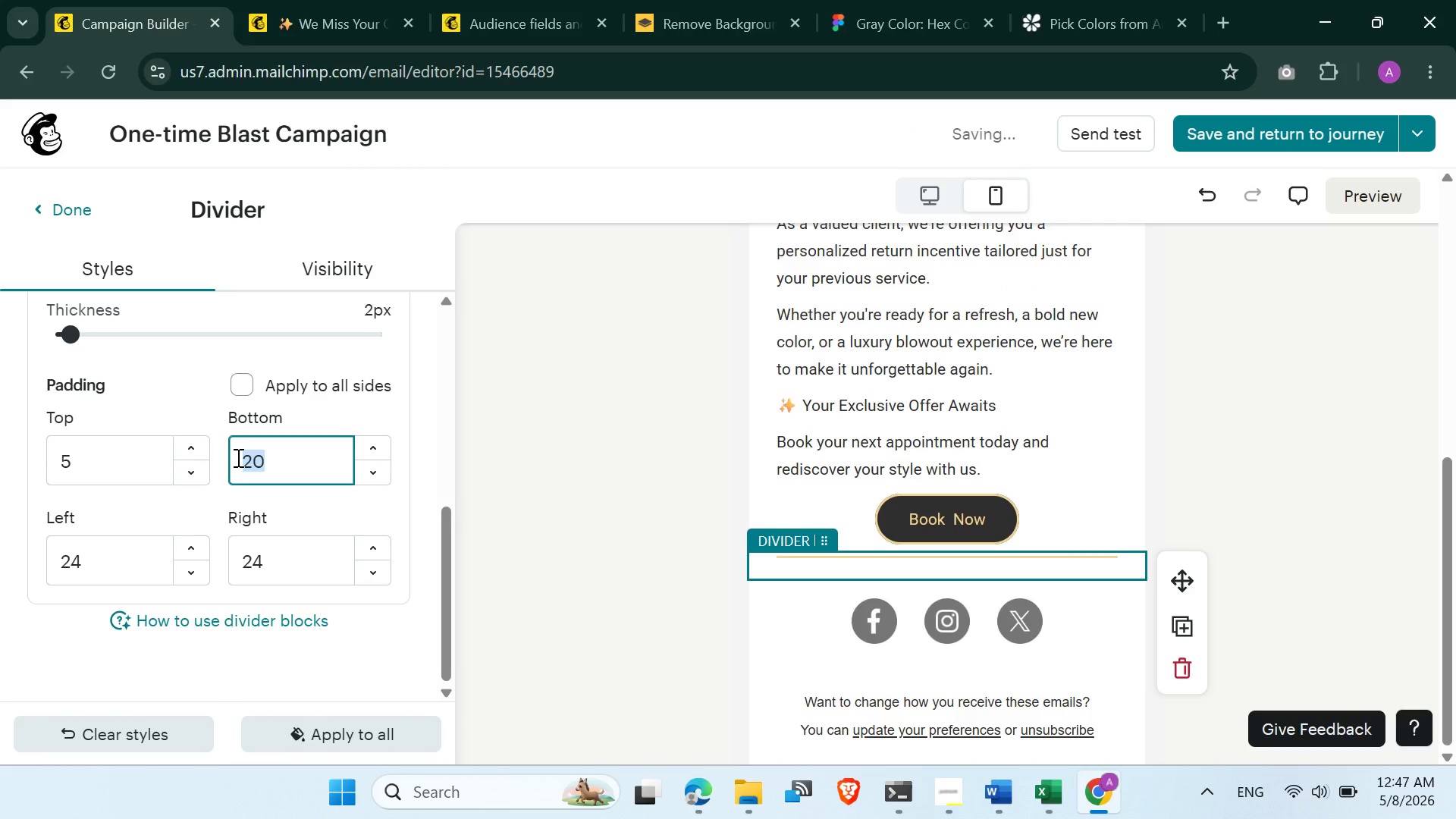 
key(5)
 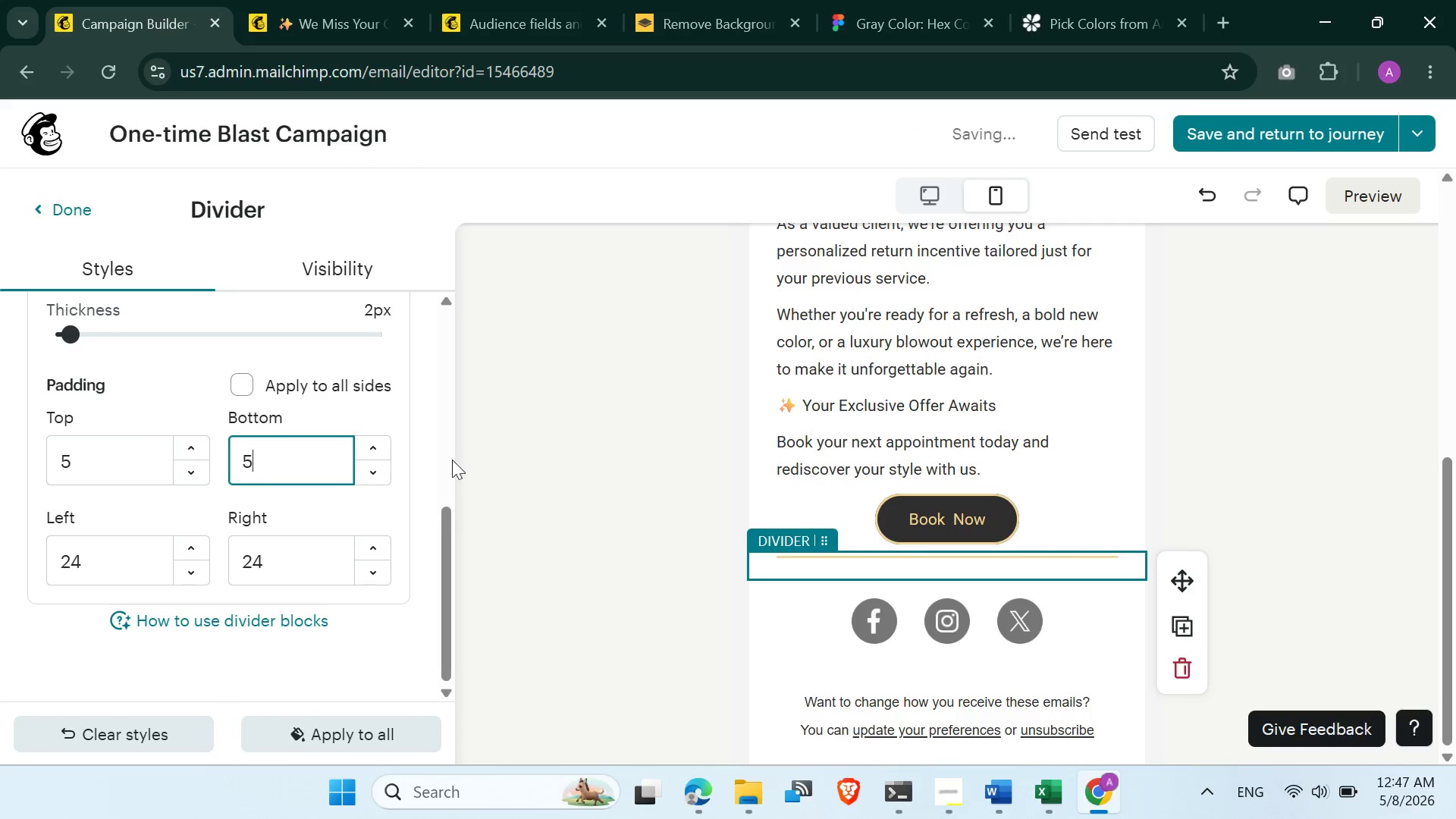 
left_click([543, 456])
 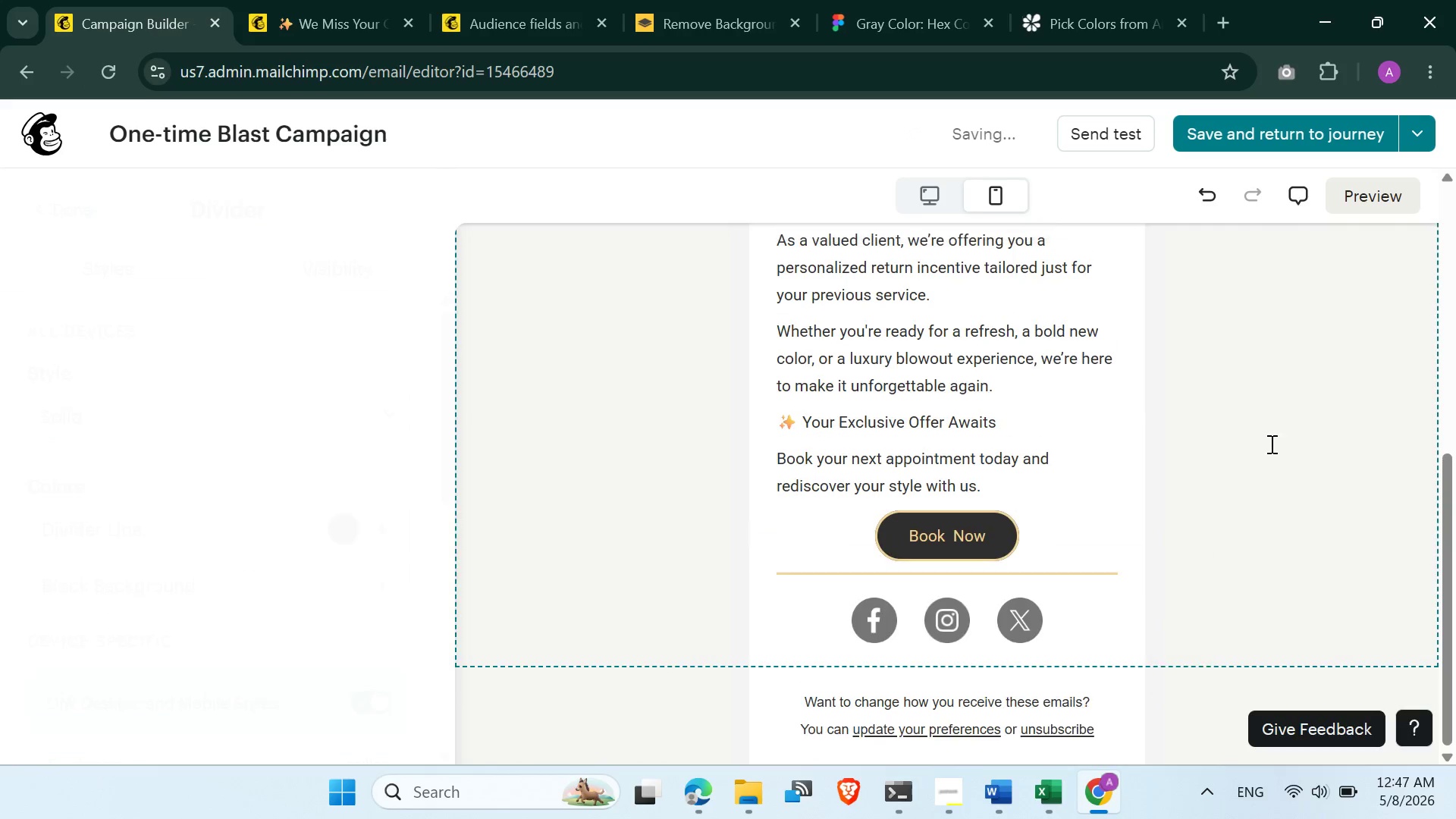 
left_click([1297, 438])
 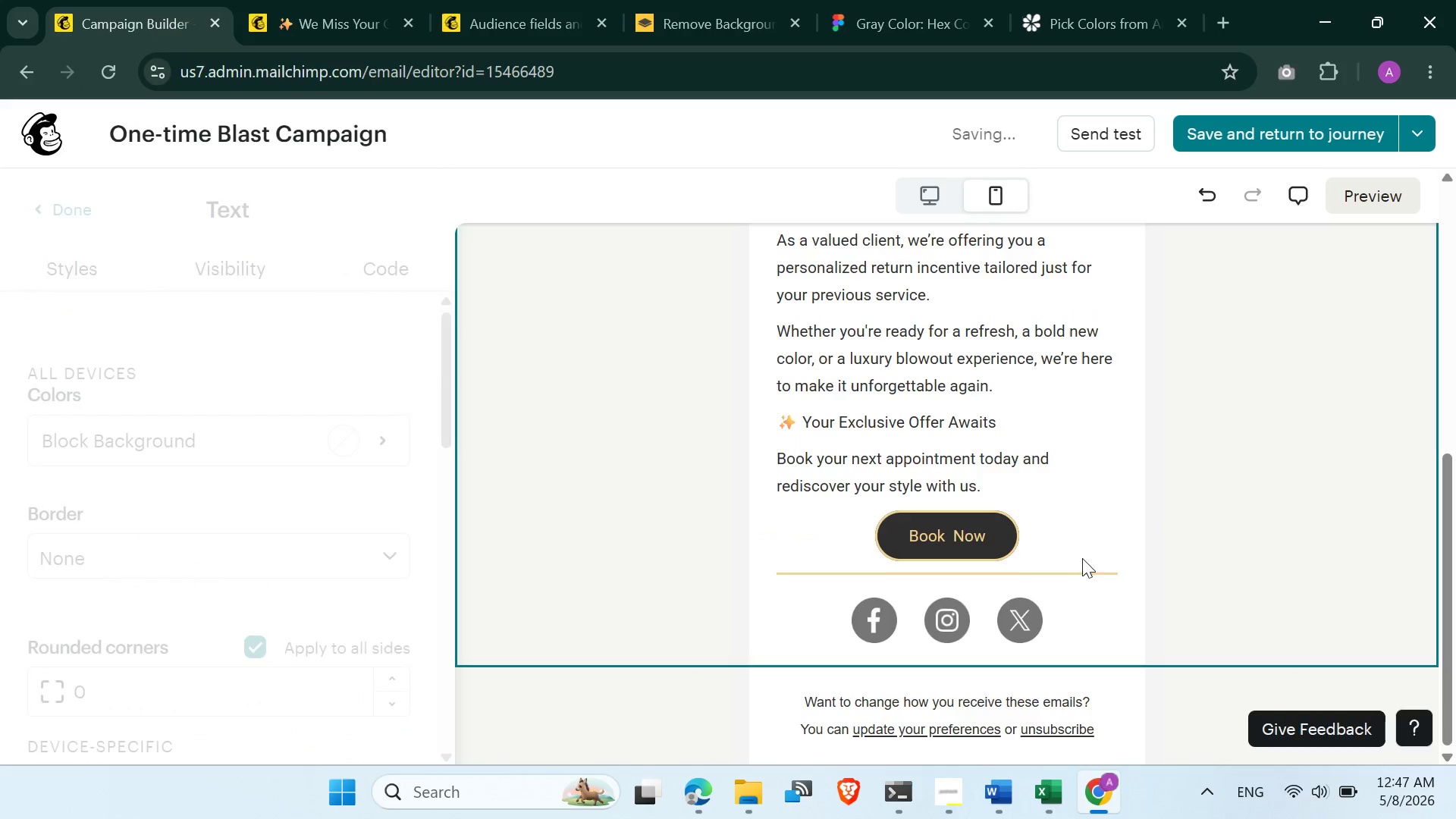 
left_click([1078, 566])
 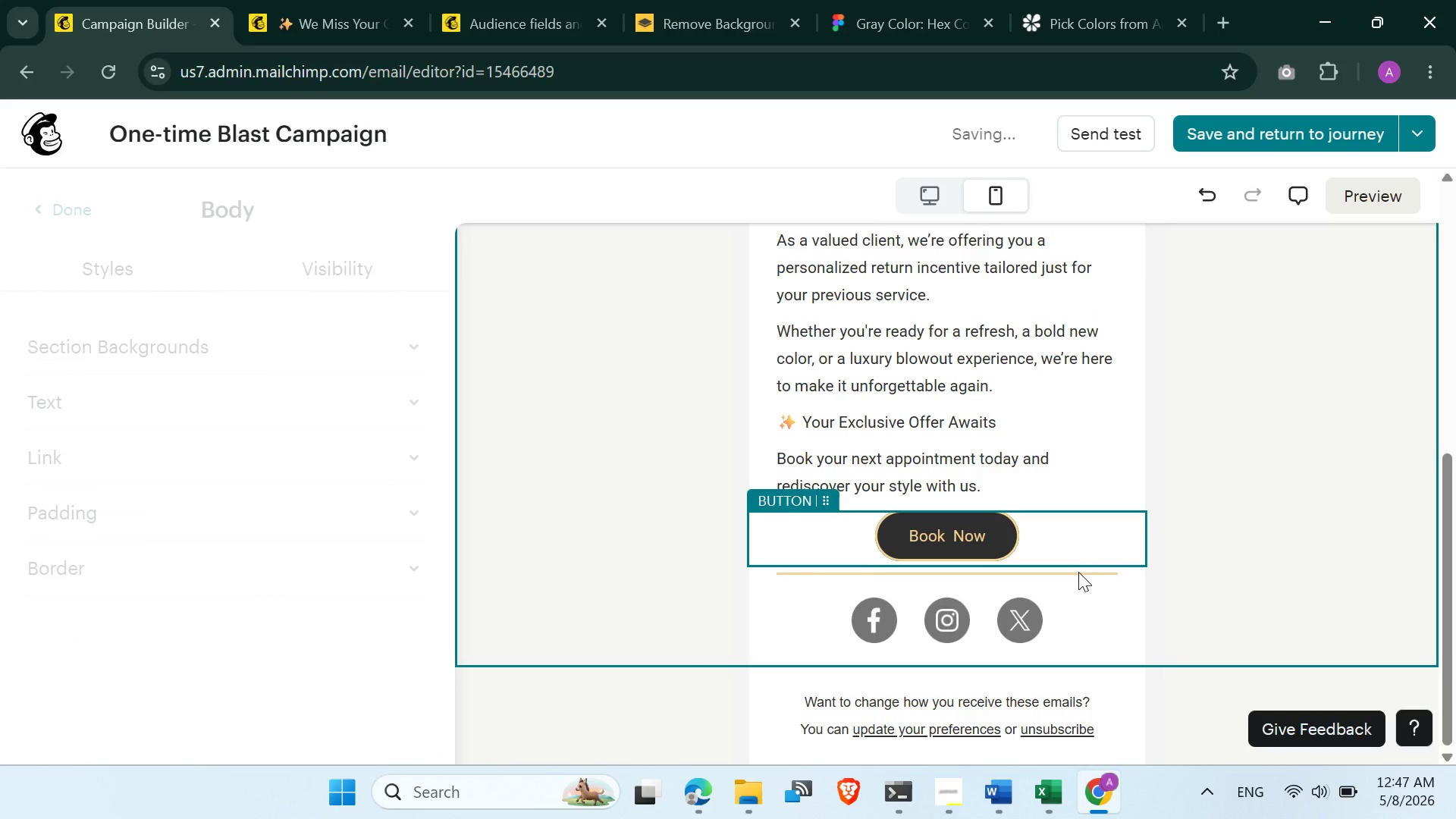 
left_click([1078, 573])
 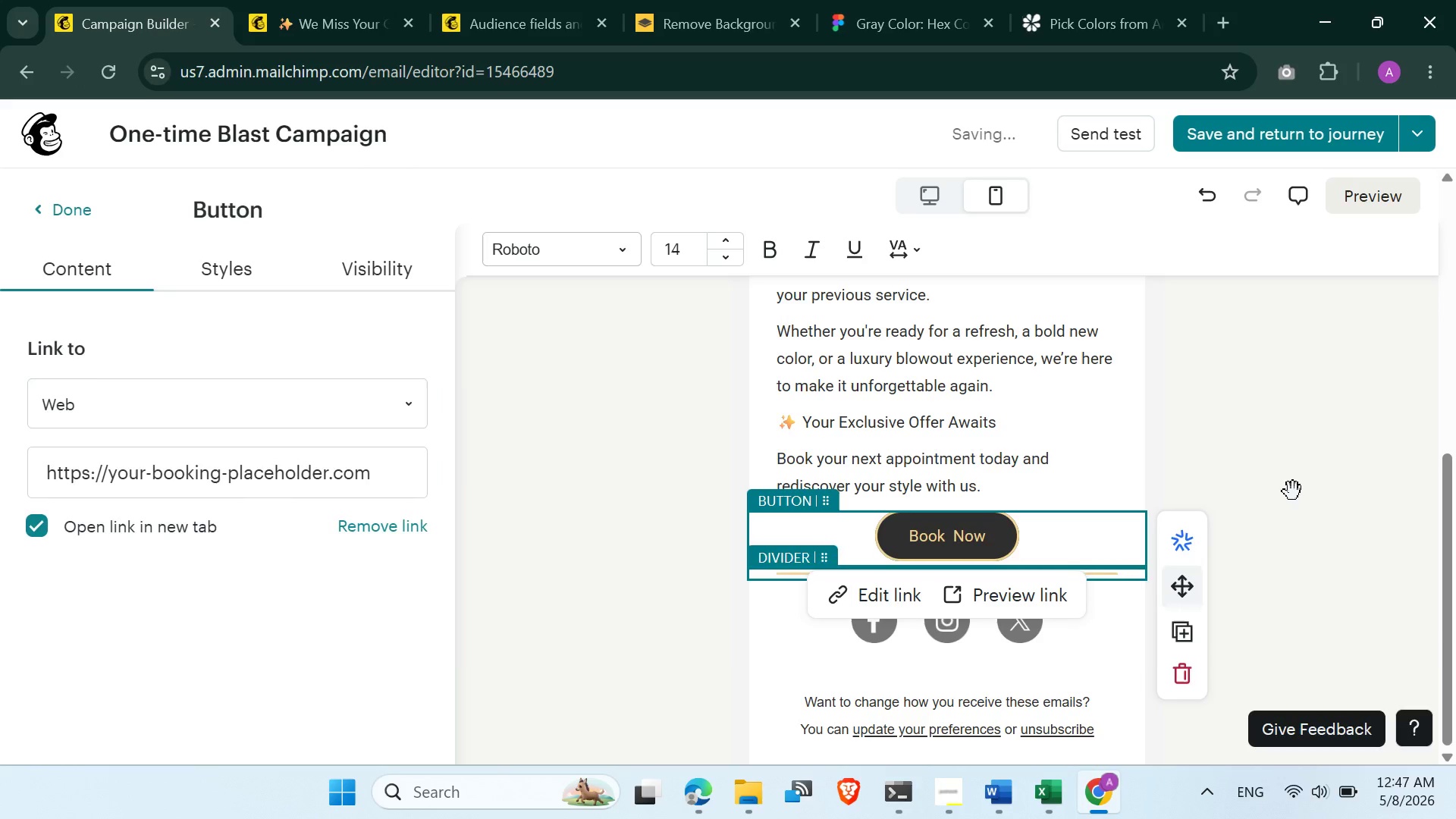 
left_click([1298, 473])
 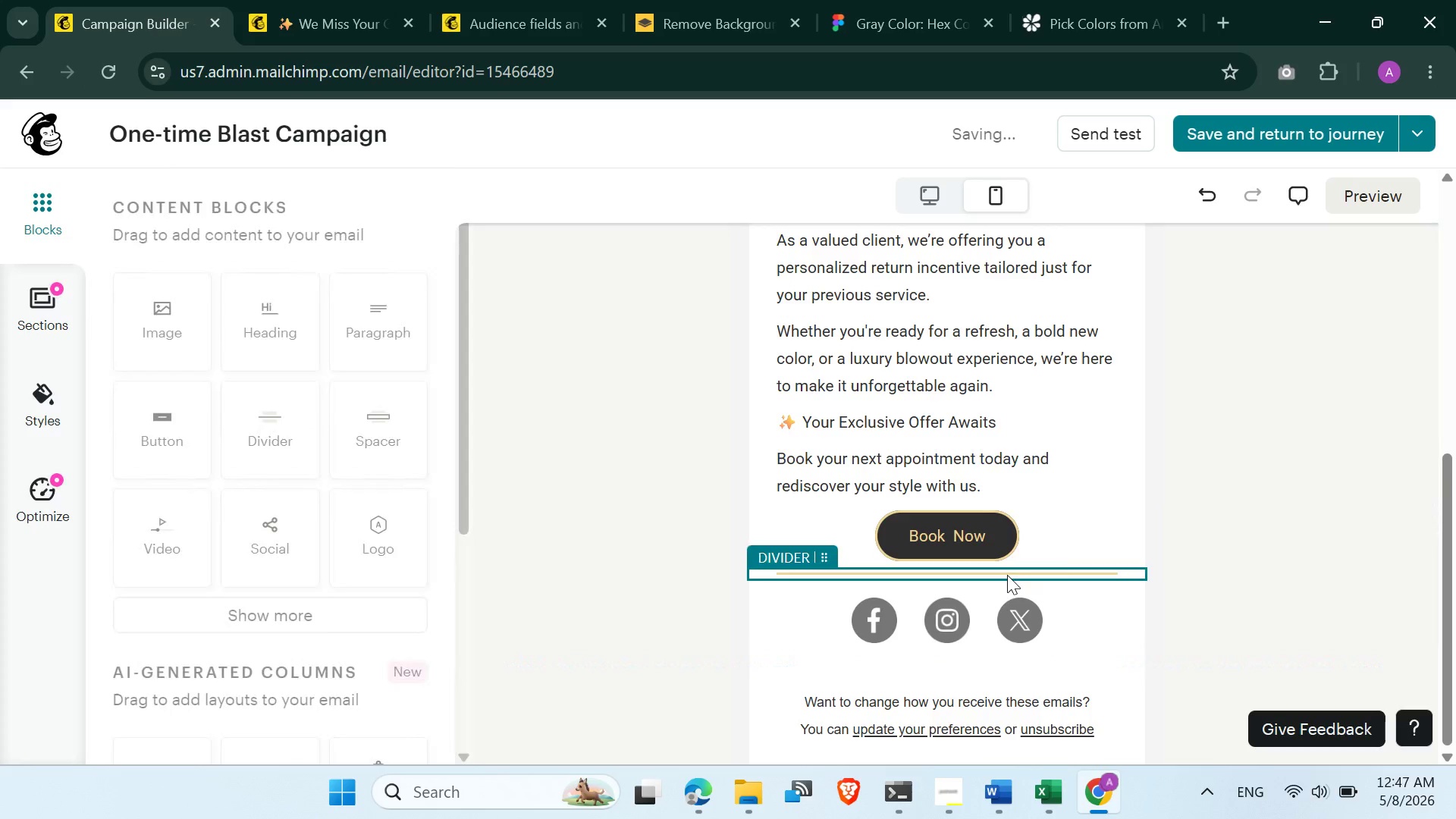 
left_click([1007, 576])
 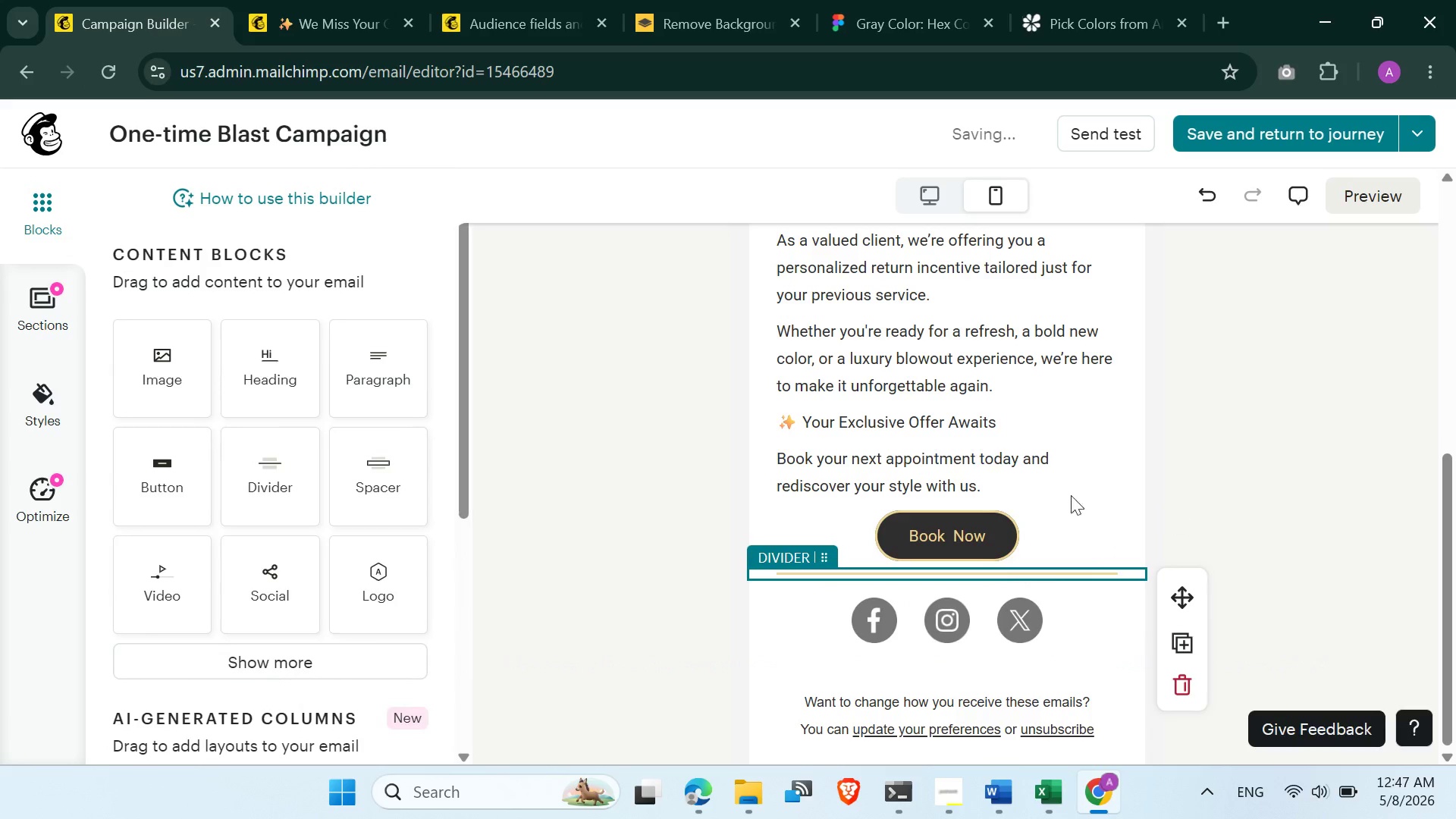 
scroll: coordinate [1026, 475], scroll_direction: up, amount: 6.0
 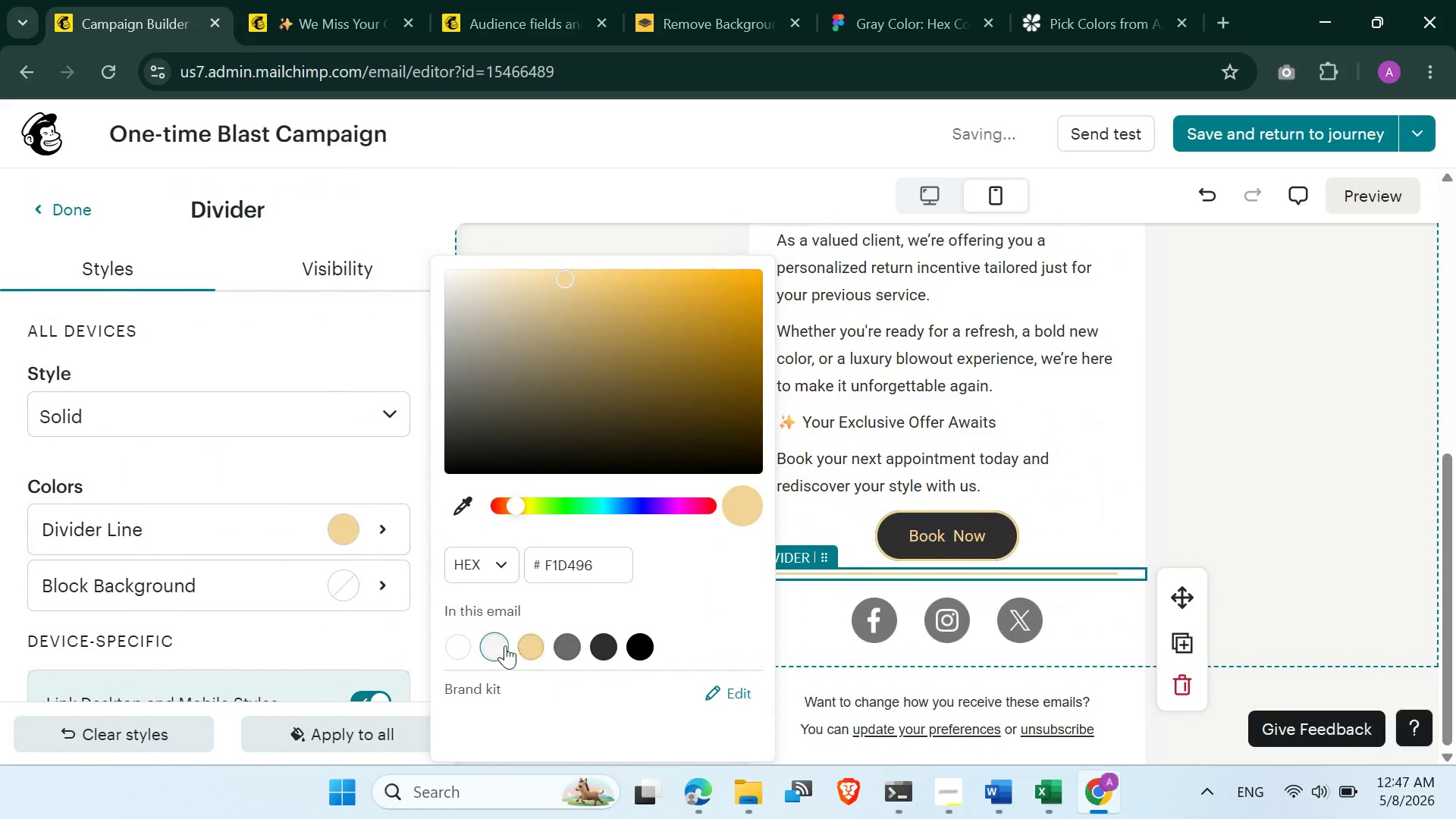 
wait(5.58)
 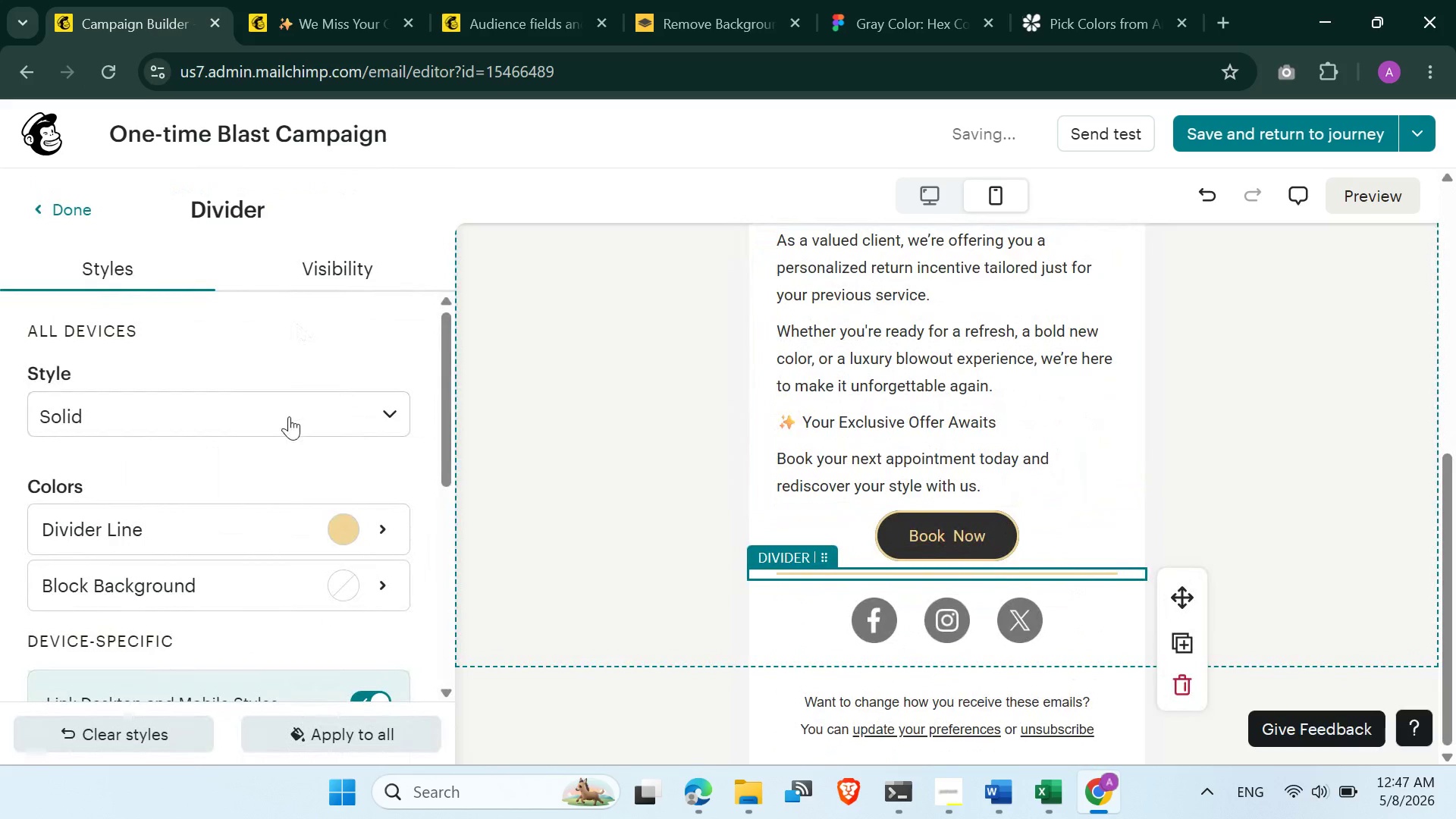 
scroll: coordinate [1211, 410], scroll_direction: up, amount: 1.0
 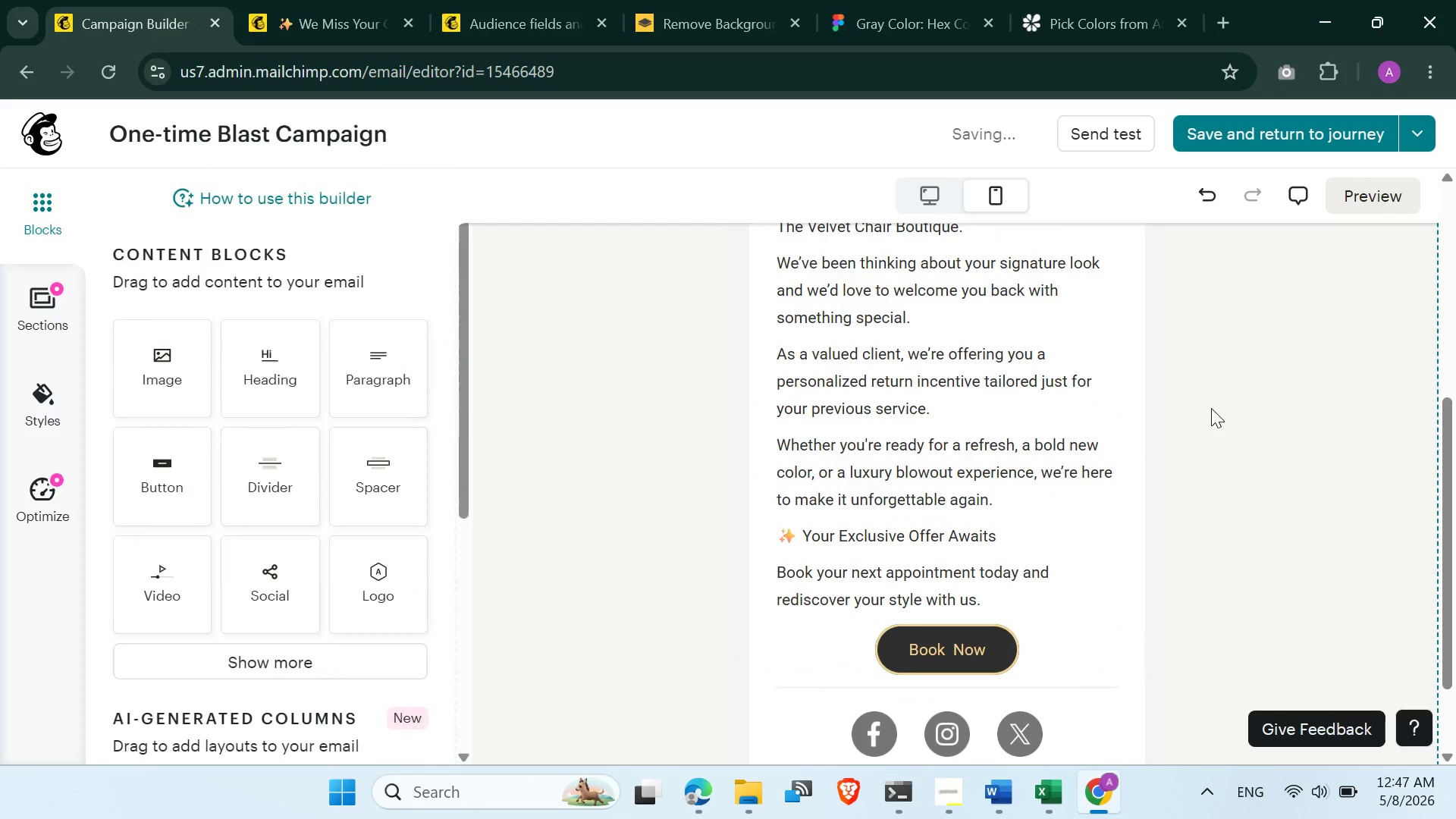 
left_click([1211, 408])
 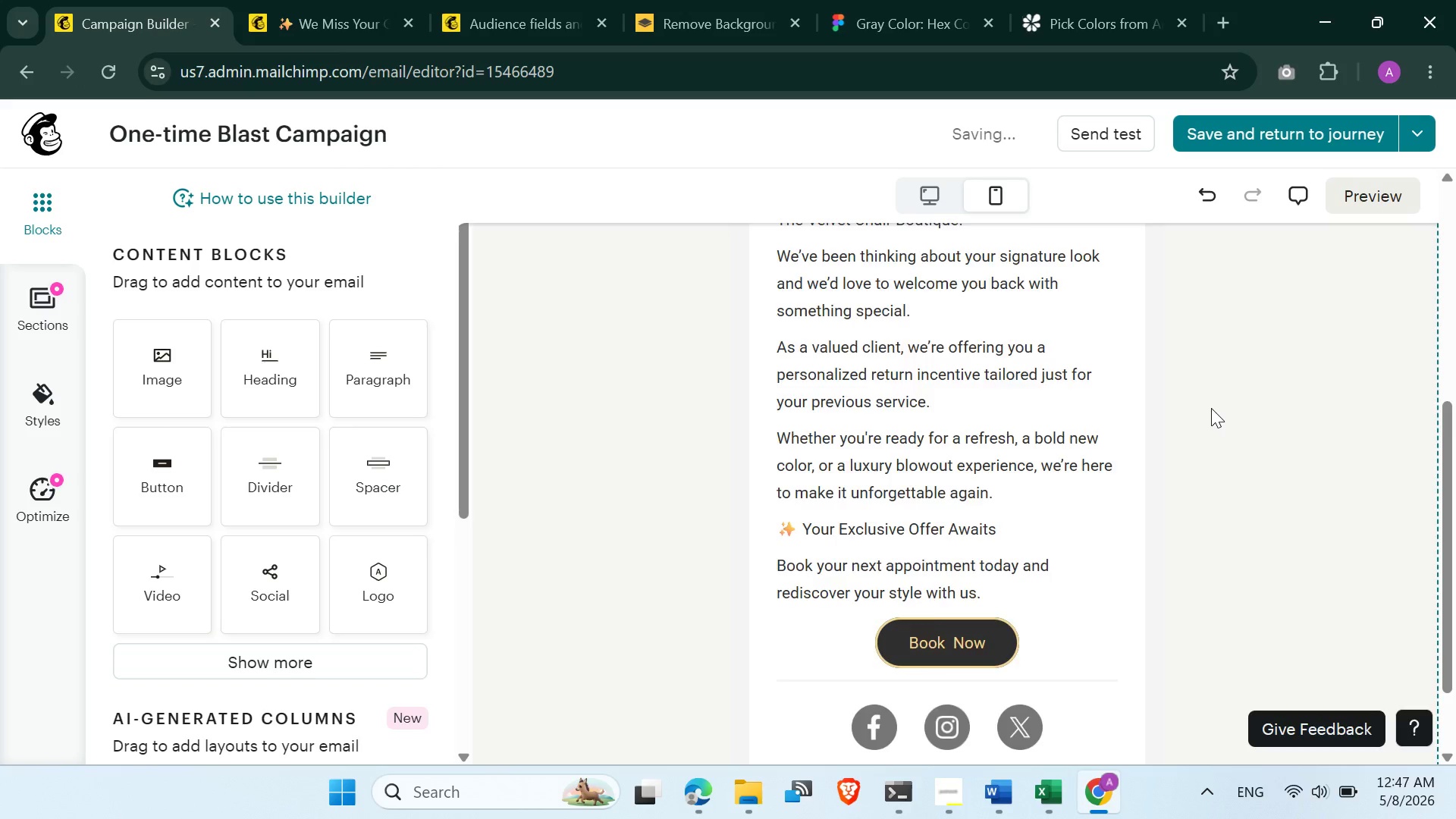 
scroll: coordinate [1211, 408], scroll_direction: down, amount: 3.0
 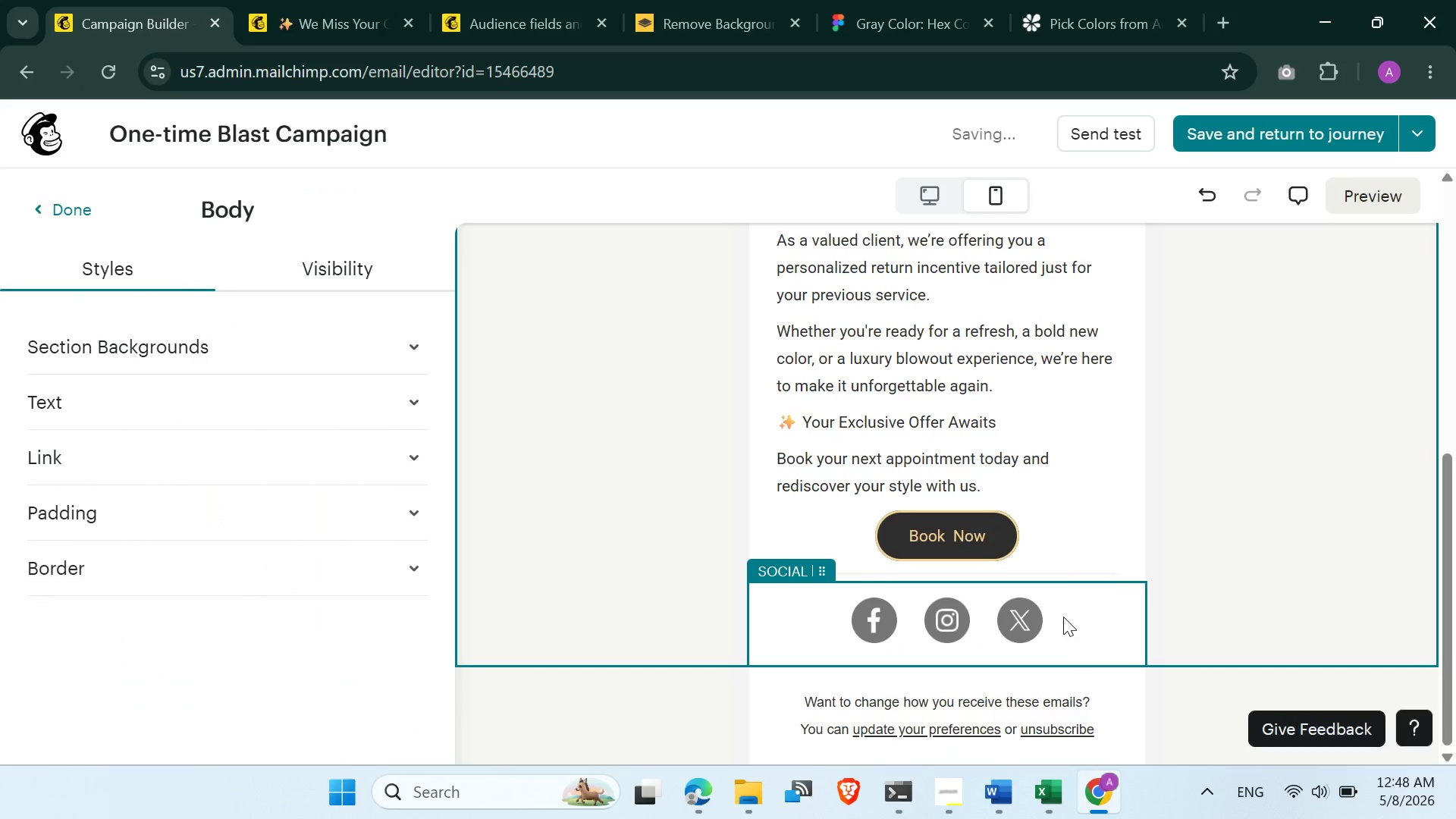 
scroll: coordinate [1049, 419], scroll_direction: up, amount: 9.0
 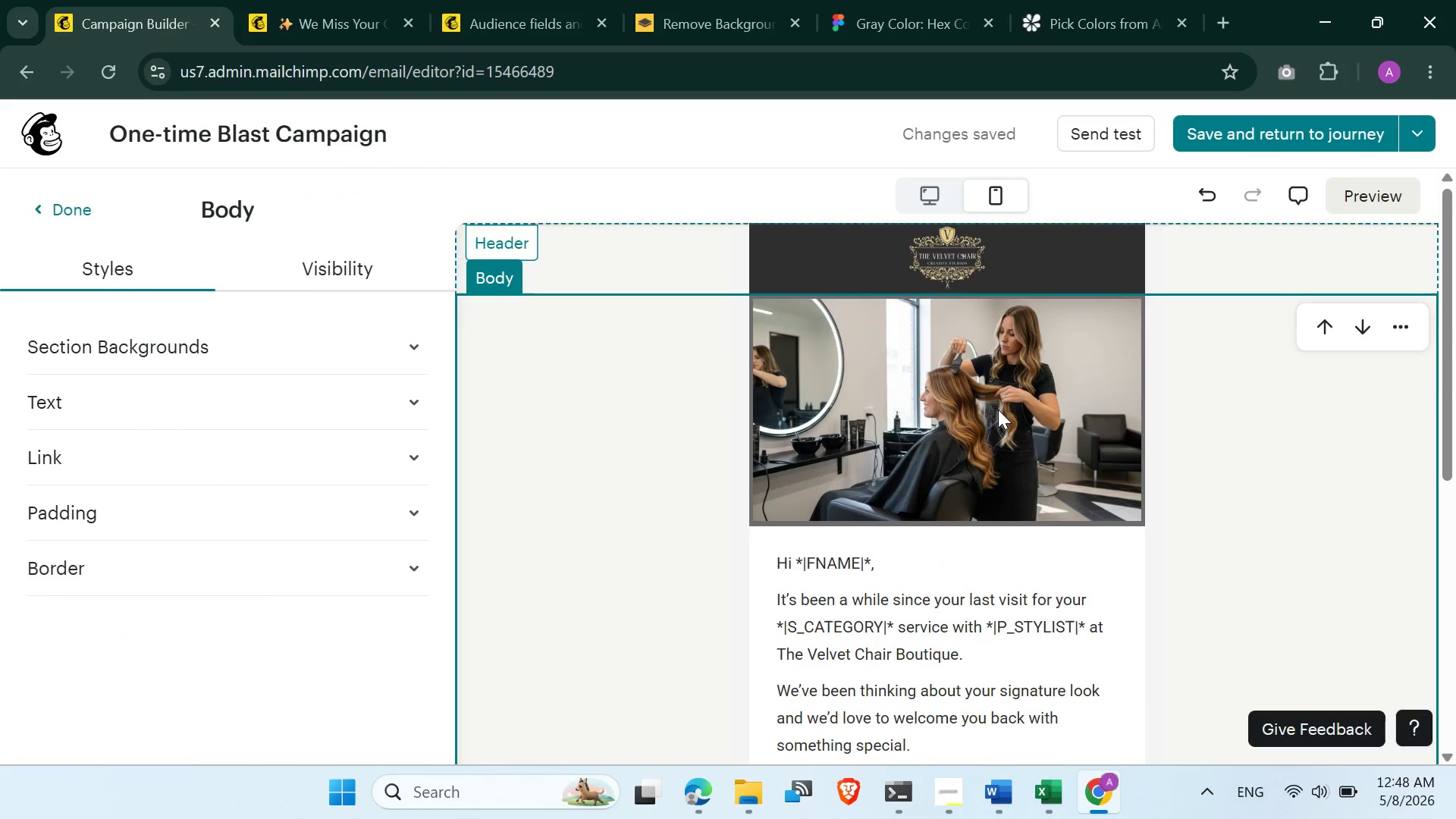 
scroll: coordinate [985, 425], scroll_direction: down, amount: 6.0
 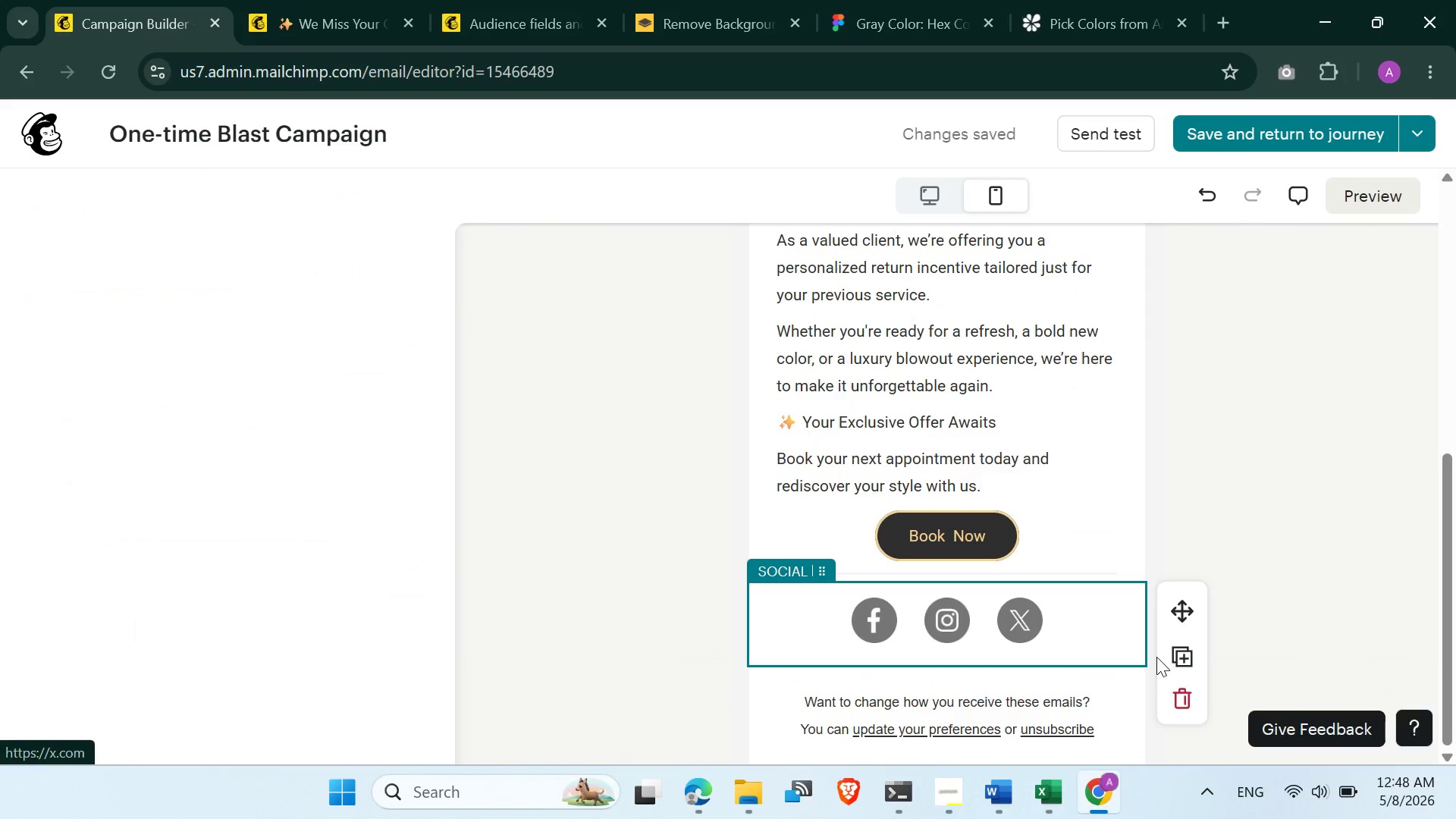 
left_click([1187, 695])
 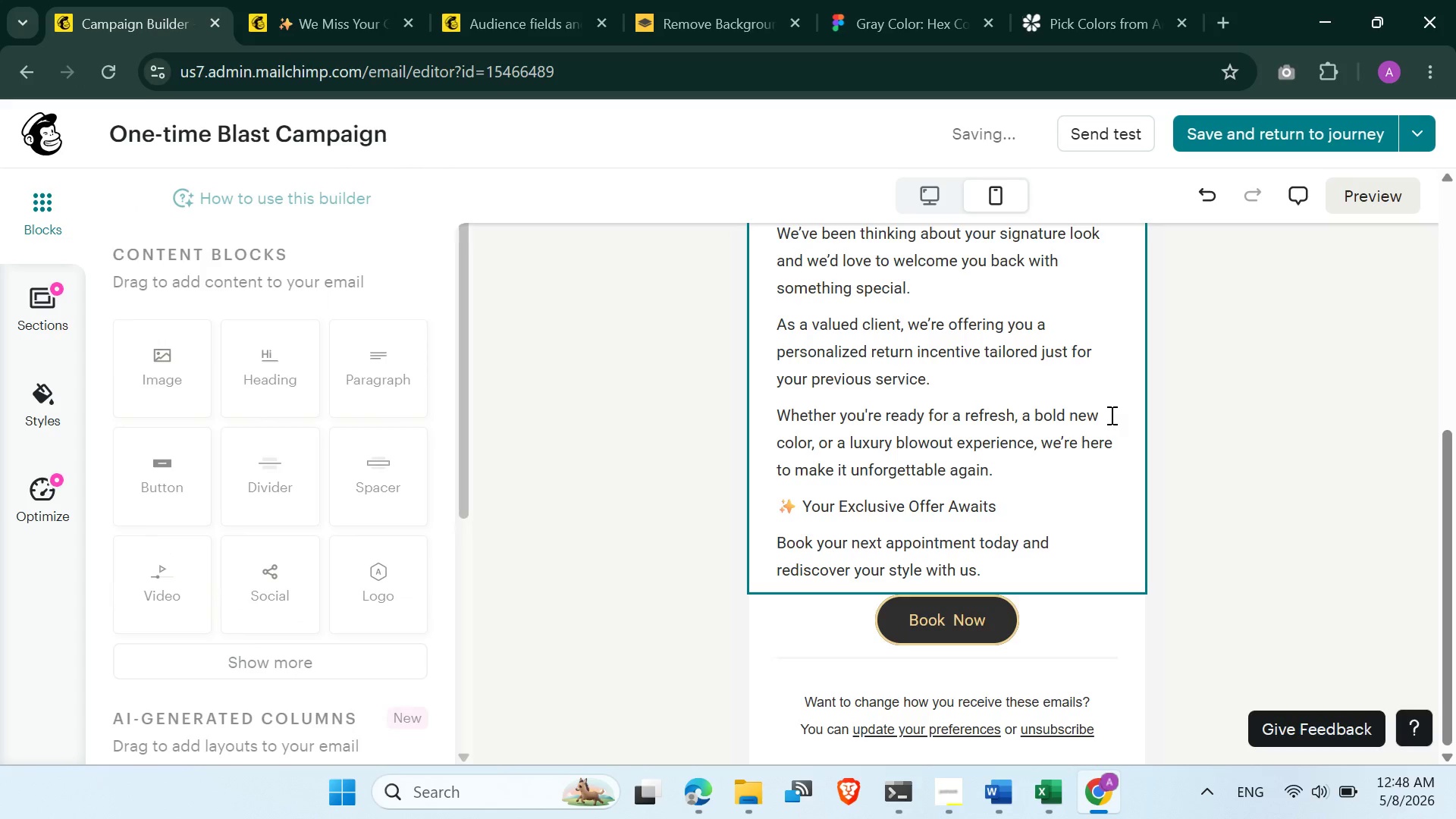 
scroll: coordinate [1110, 415], scroll_direction: up, amount: 5.0
 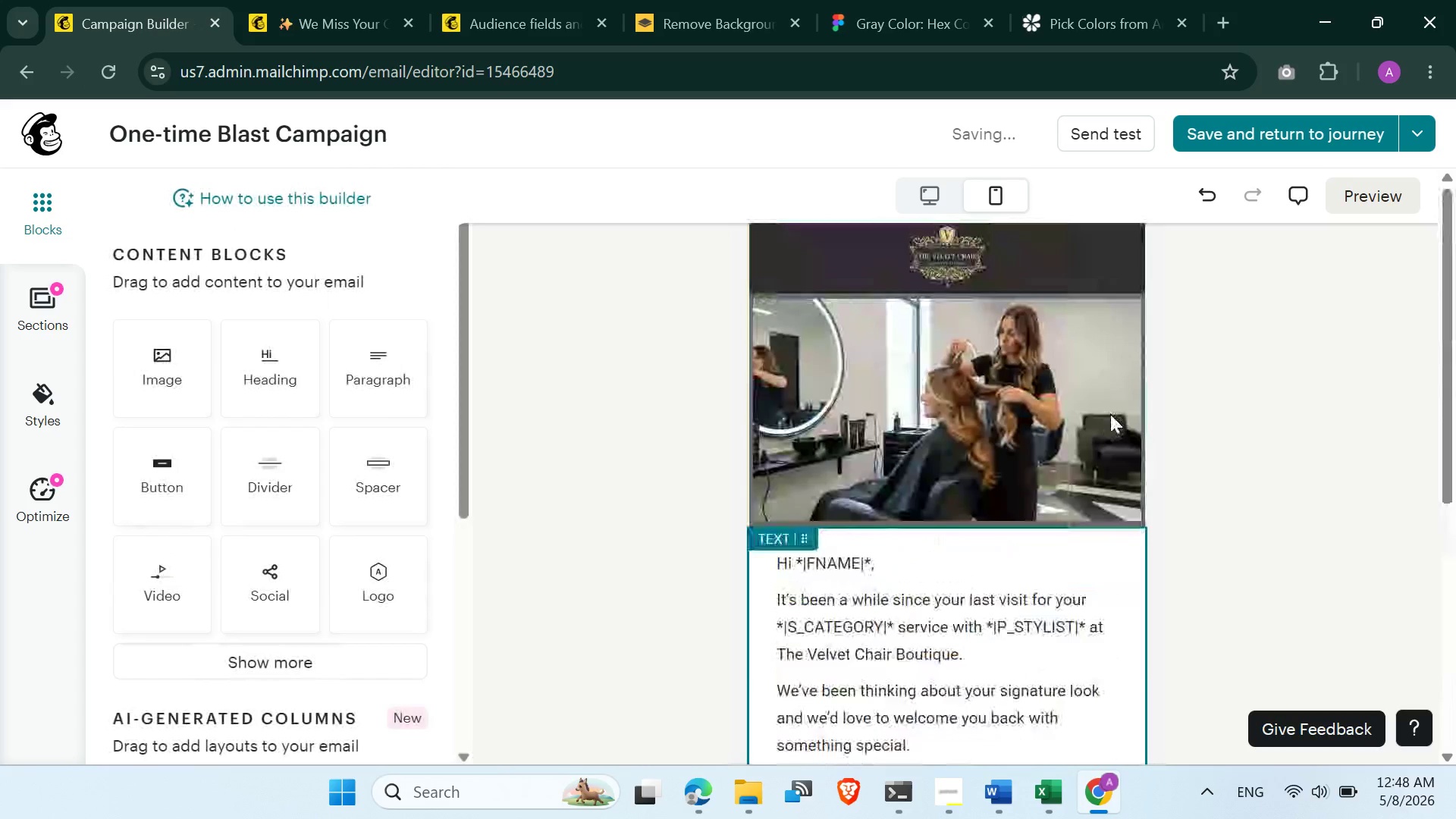 
scroll: coordinate [1110, 414], scroll_direction: down, amount: 2.0
 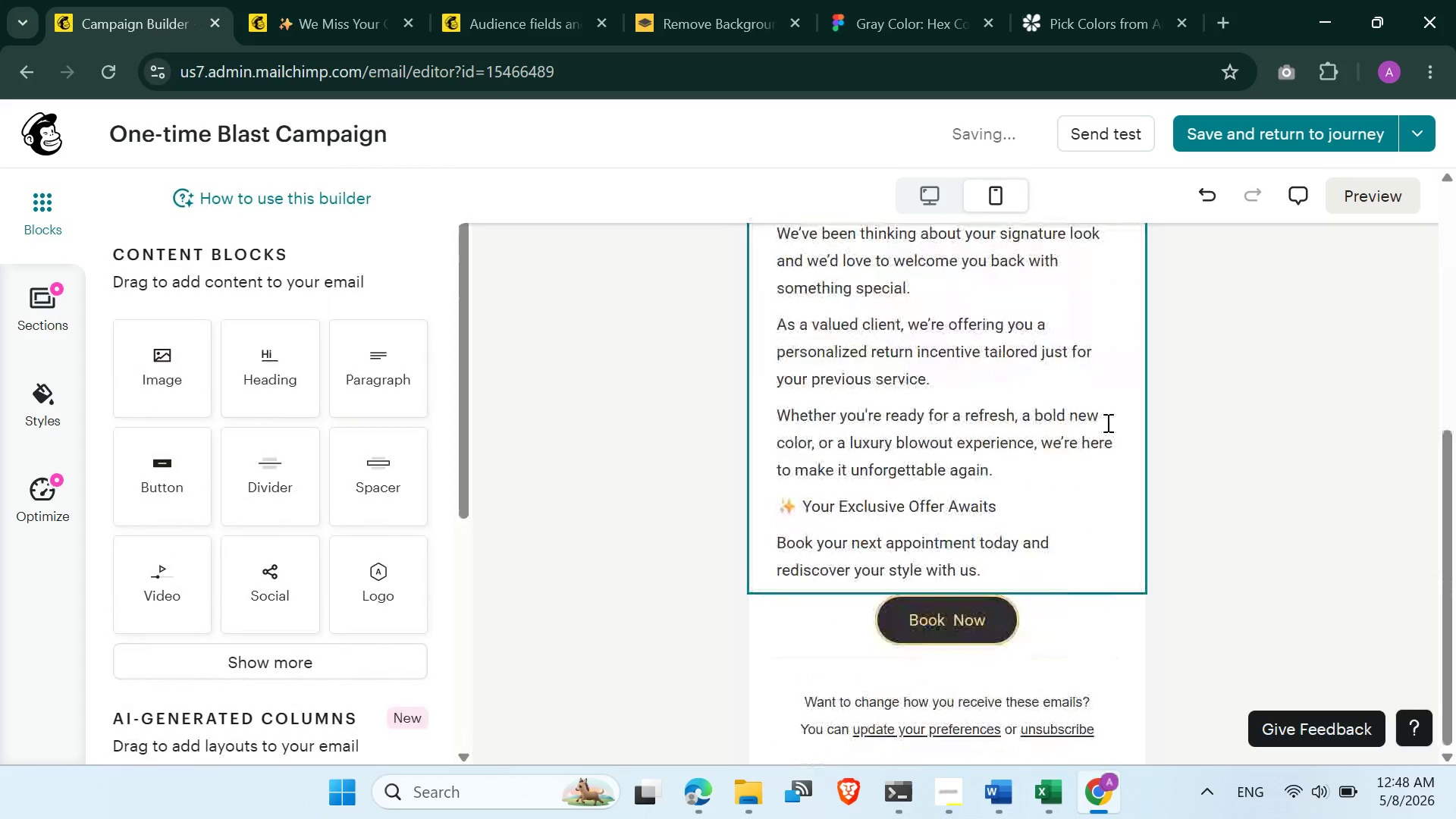 
key(Control+Z)
 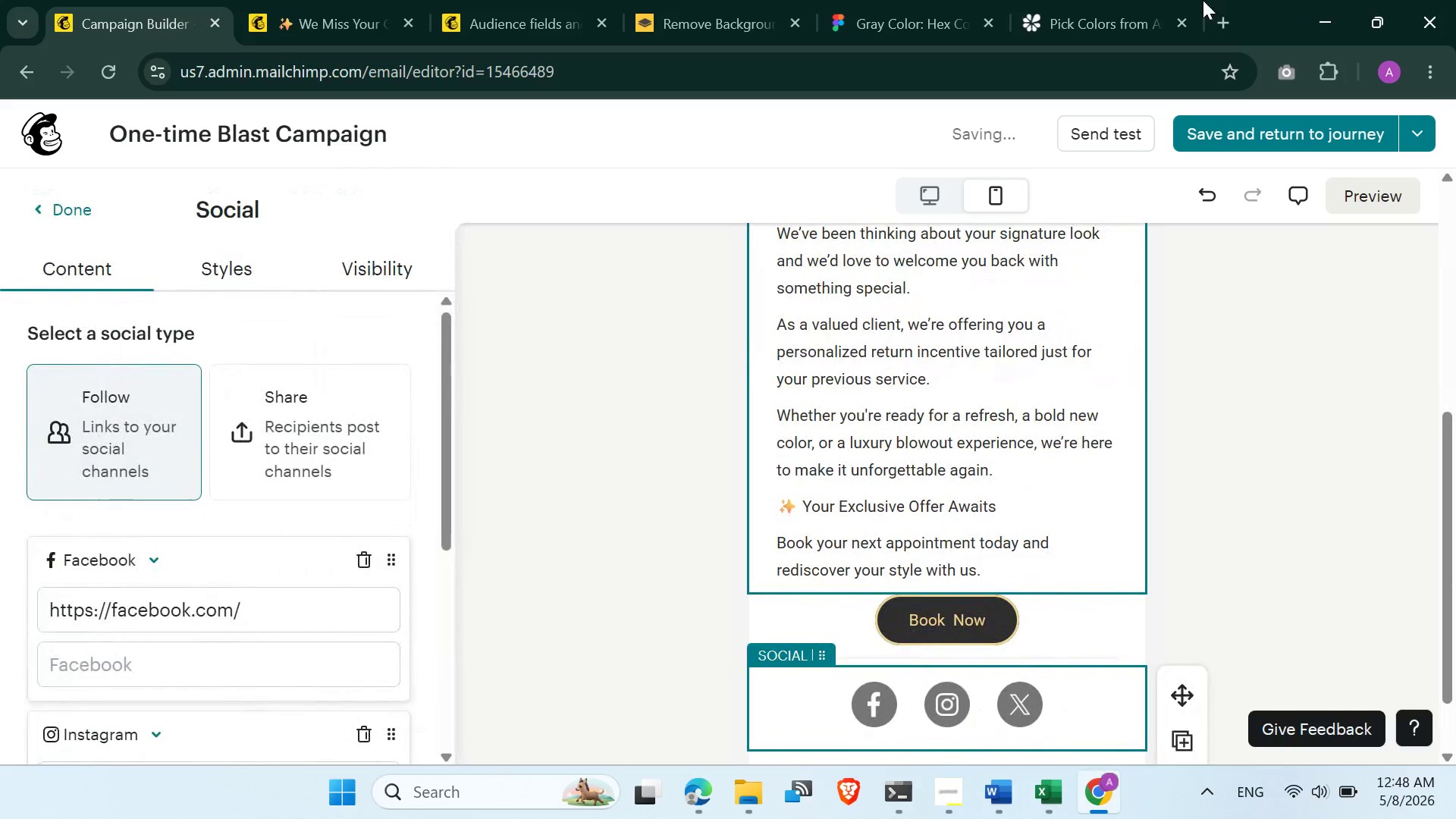 
scroll: coordinate [325, 476], scroll_direction: down, amount: 6.0
 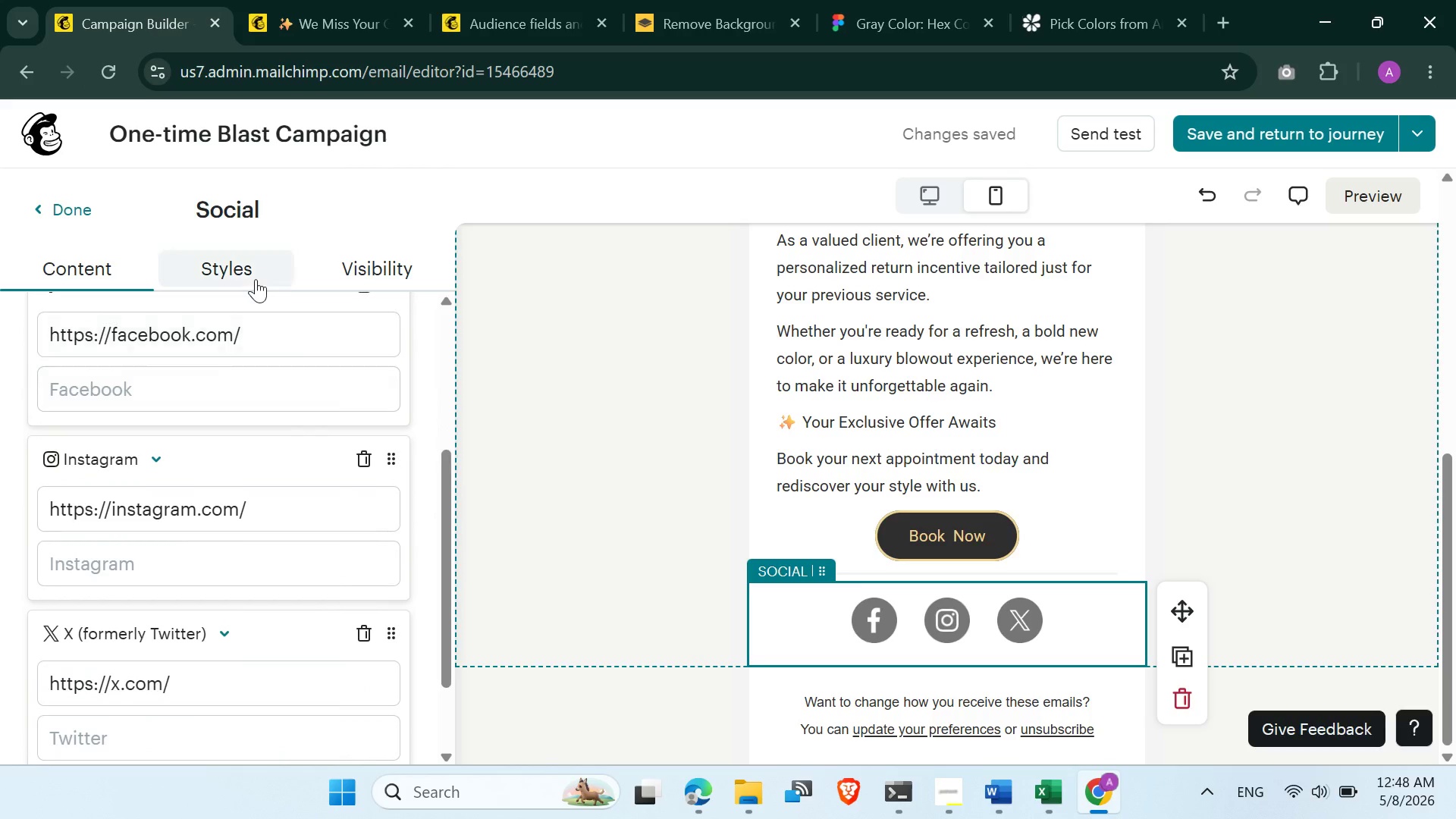 
left_click([256, 279])
 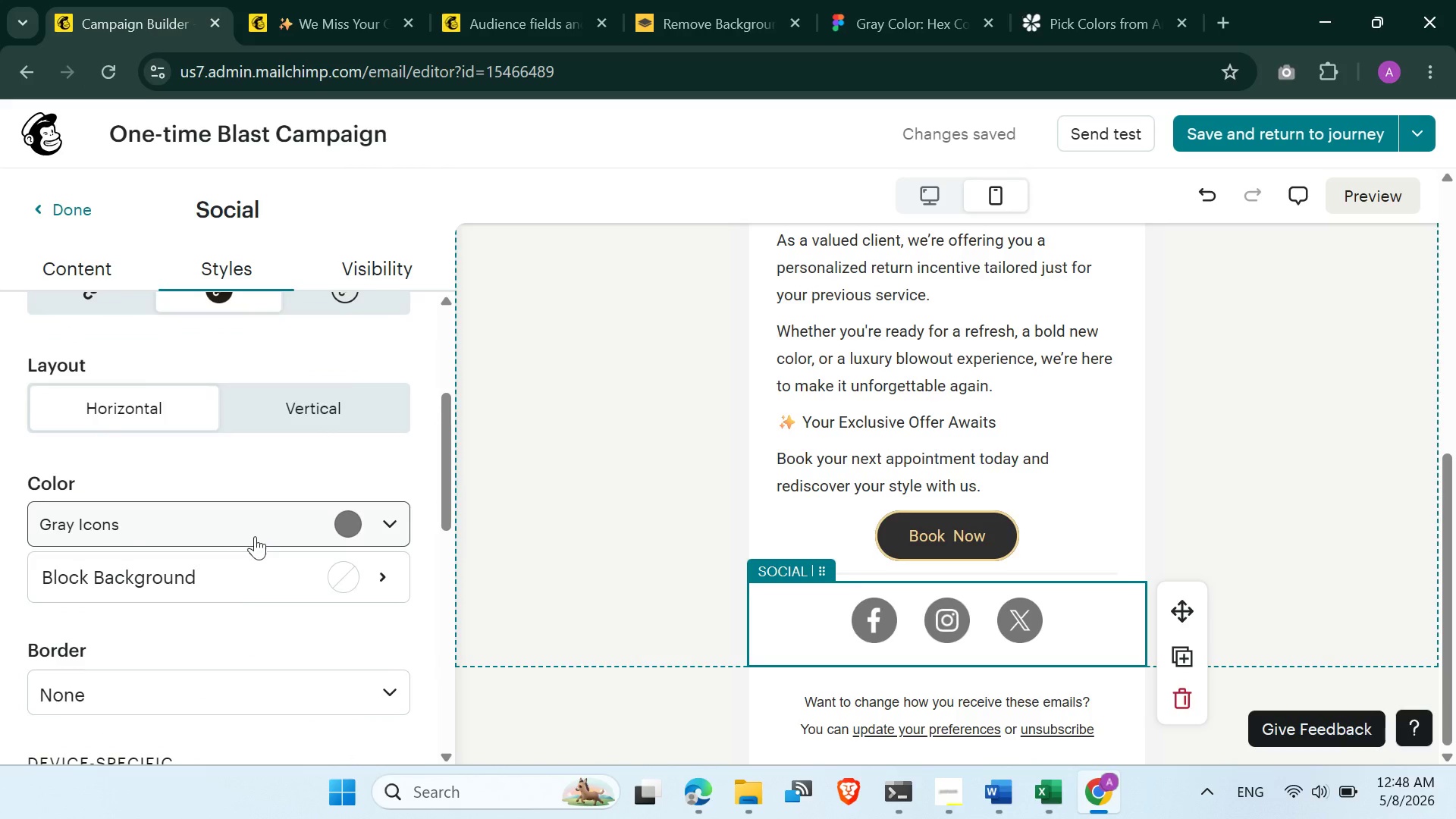 
scroll: coordinate [234, 558], scroll_direction: down, amount: 5.0
 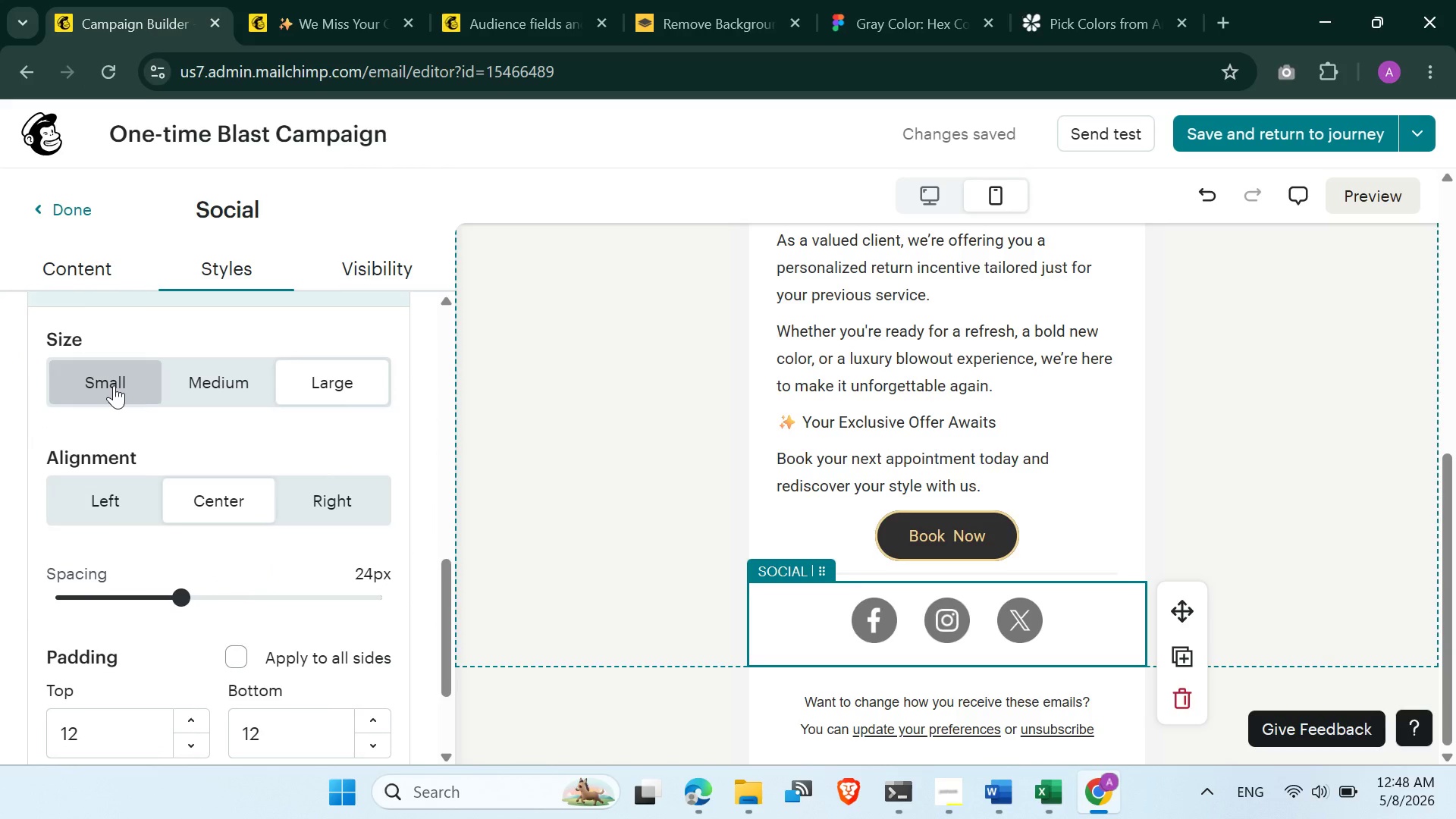 
left_click([112, 385])
 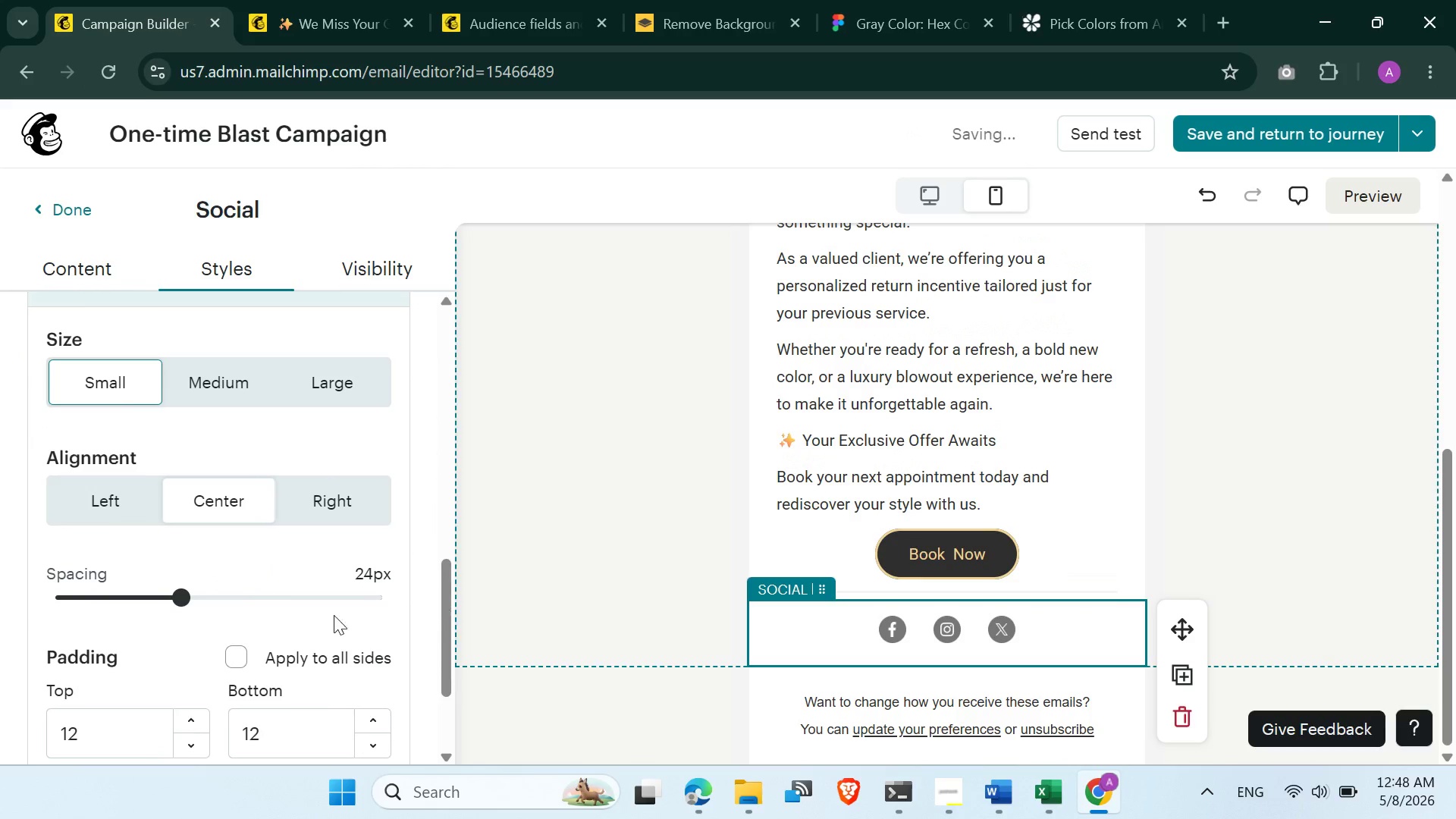 
scroll: coordinate [193, 623], scroll_direction: down, amount: 3.0
 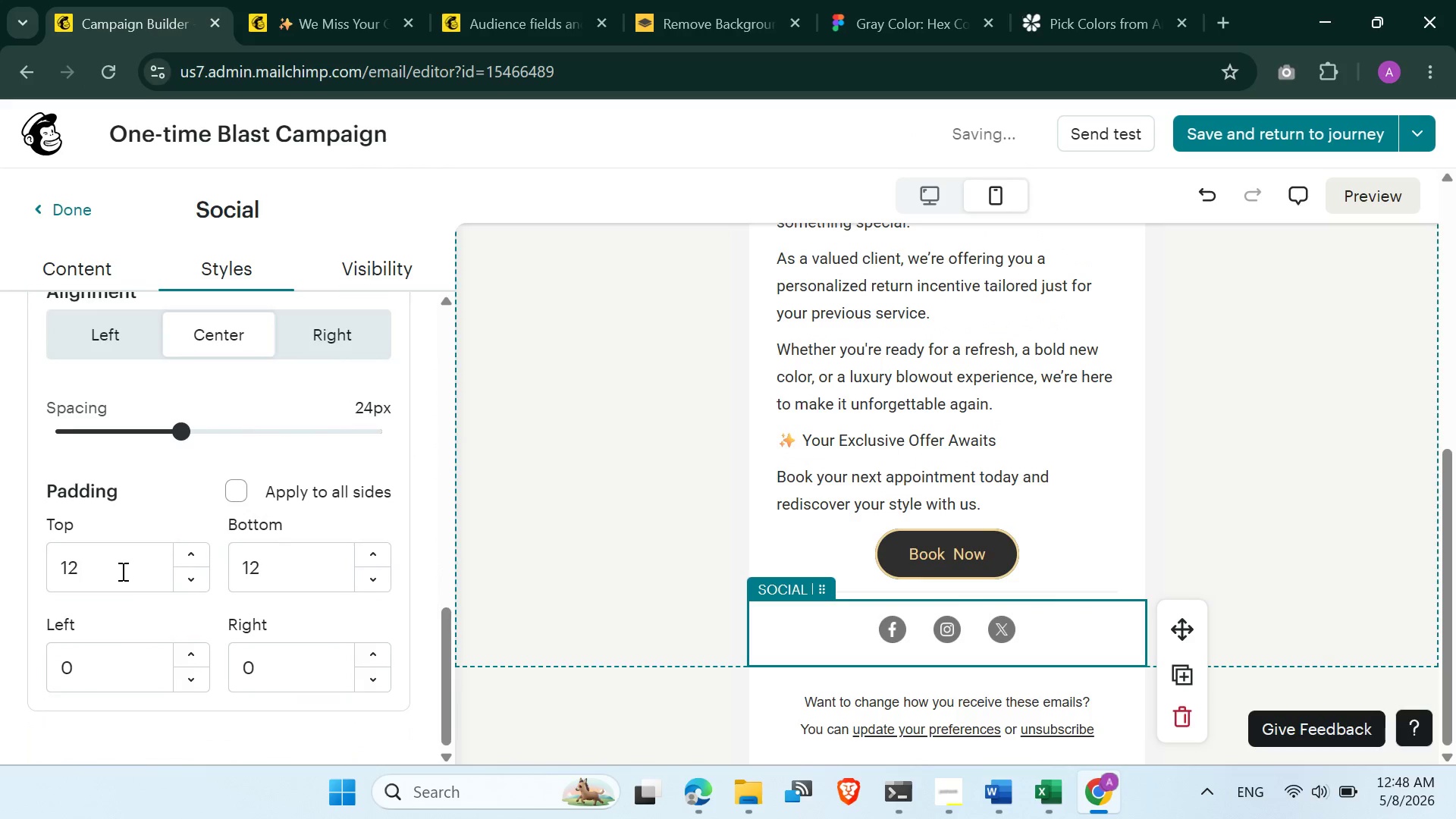 
left_click_drag(start_coordinate=[121, 571], to_coordinate=[59, 567])
 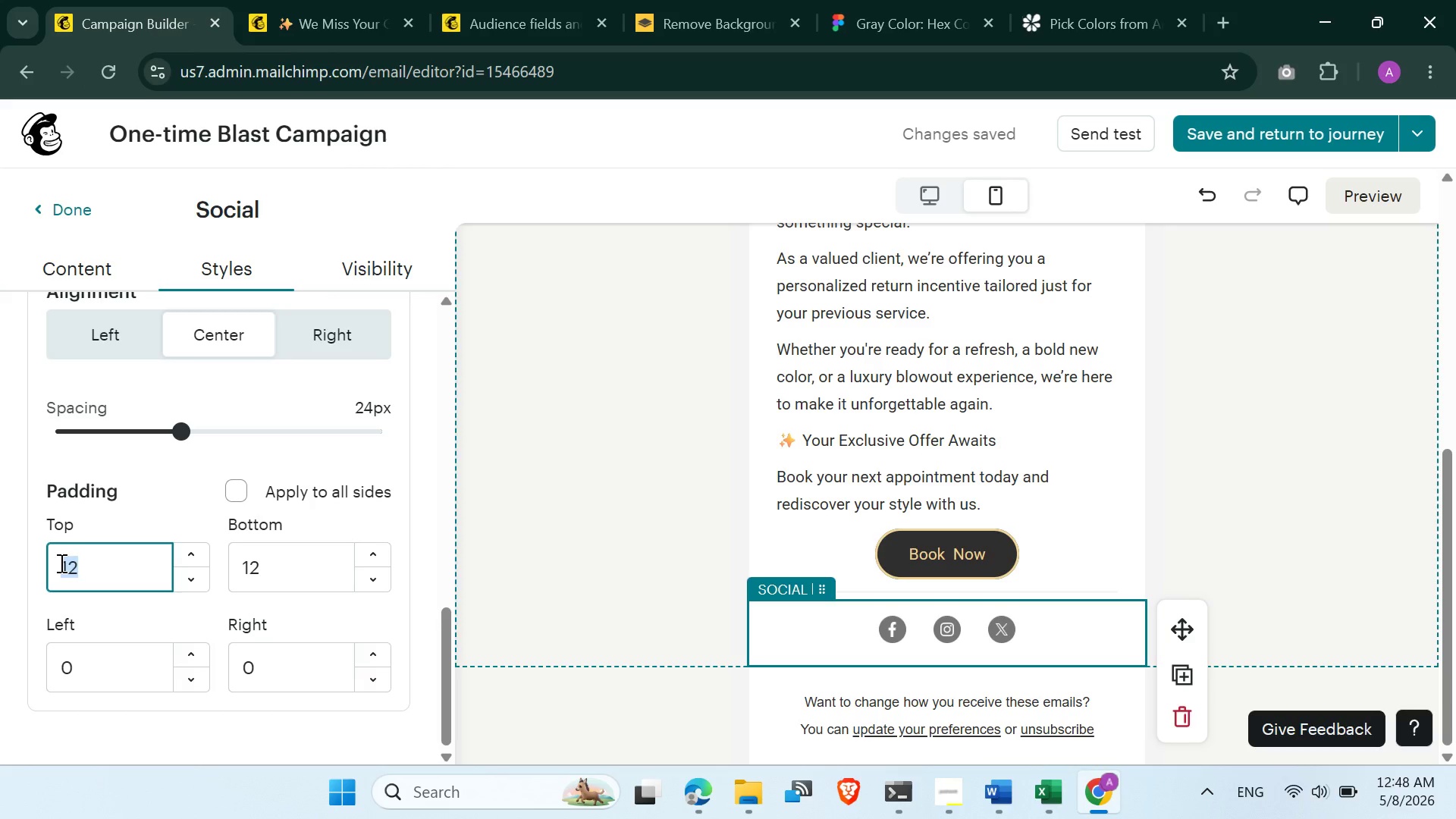 
key(0)
 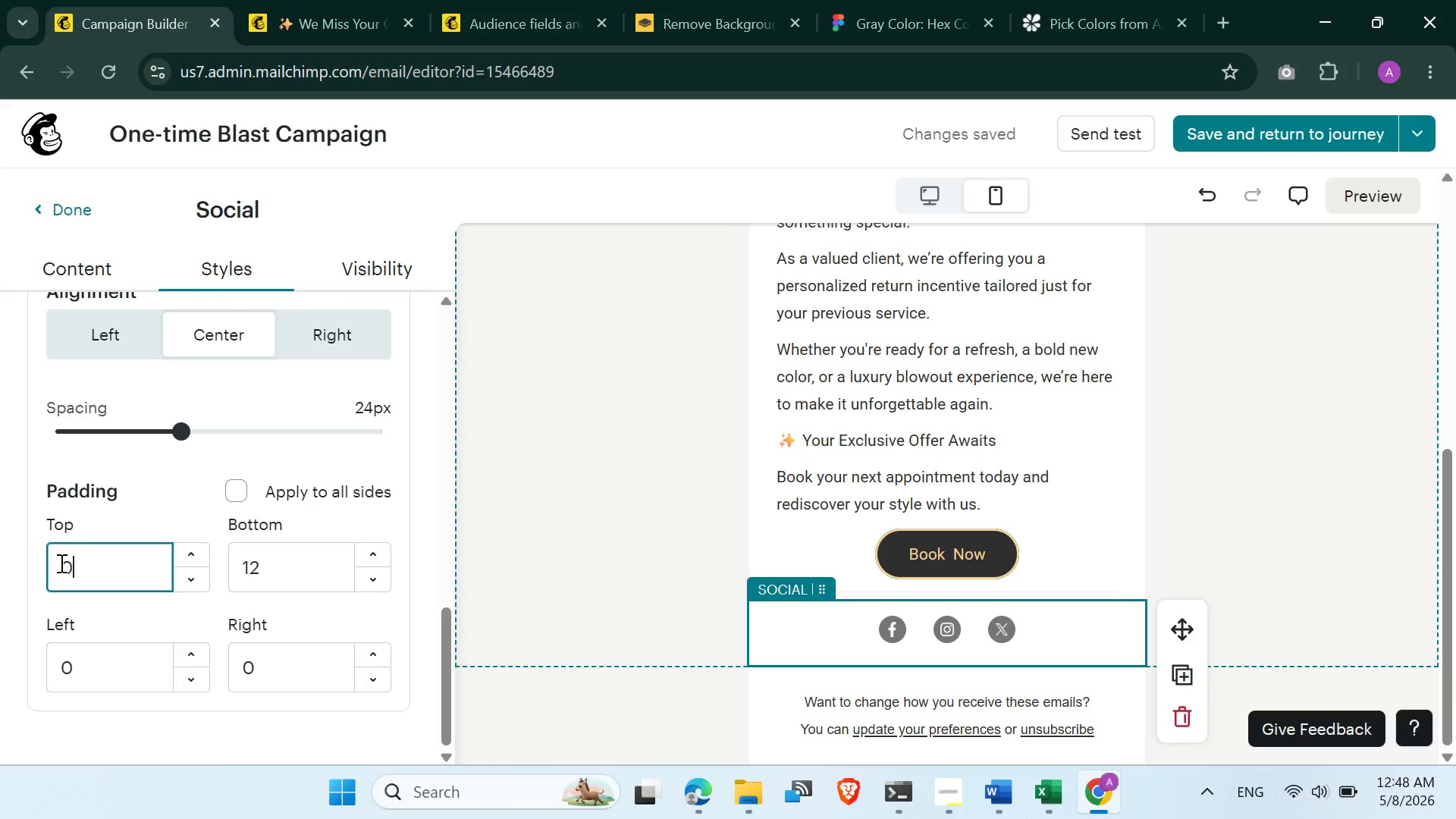 
key(Enter)
 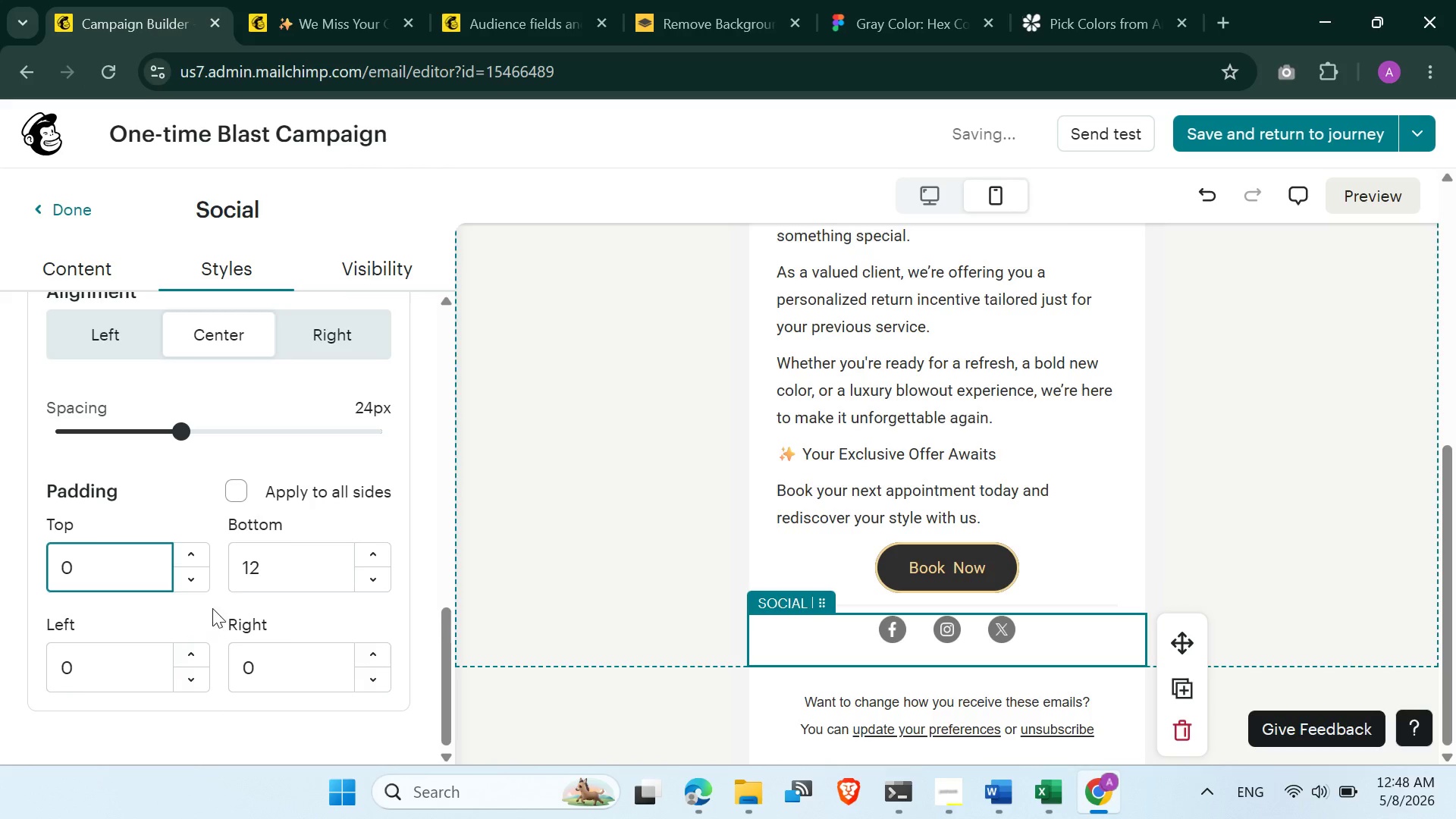 
left_click_drag(start_coordinate=[274, 575], to_coordinate=[241, 566])
 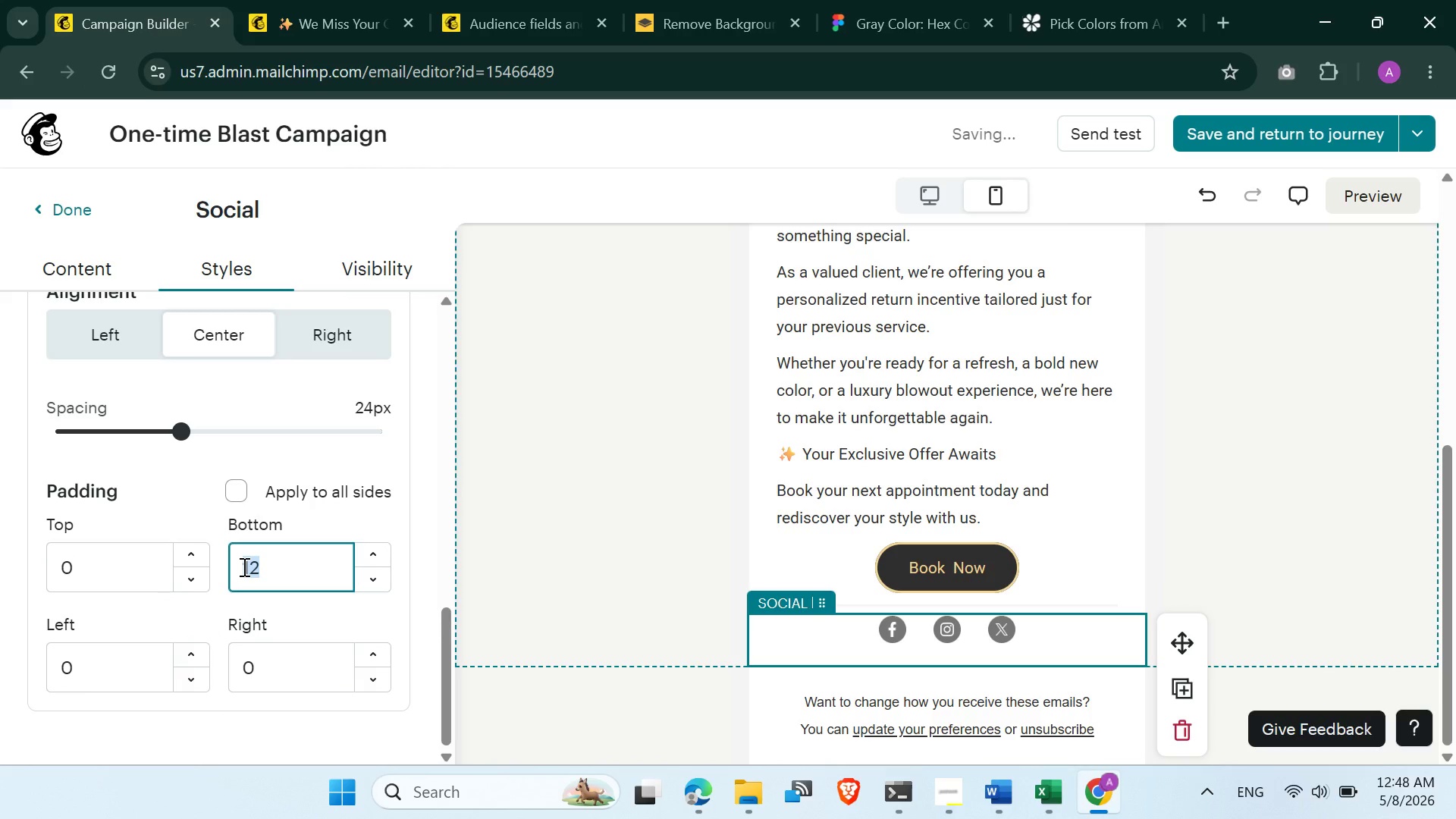 
key(0)
 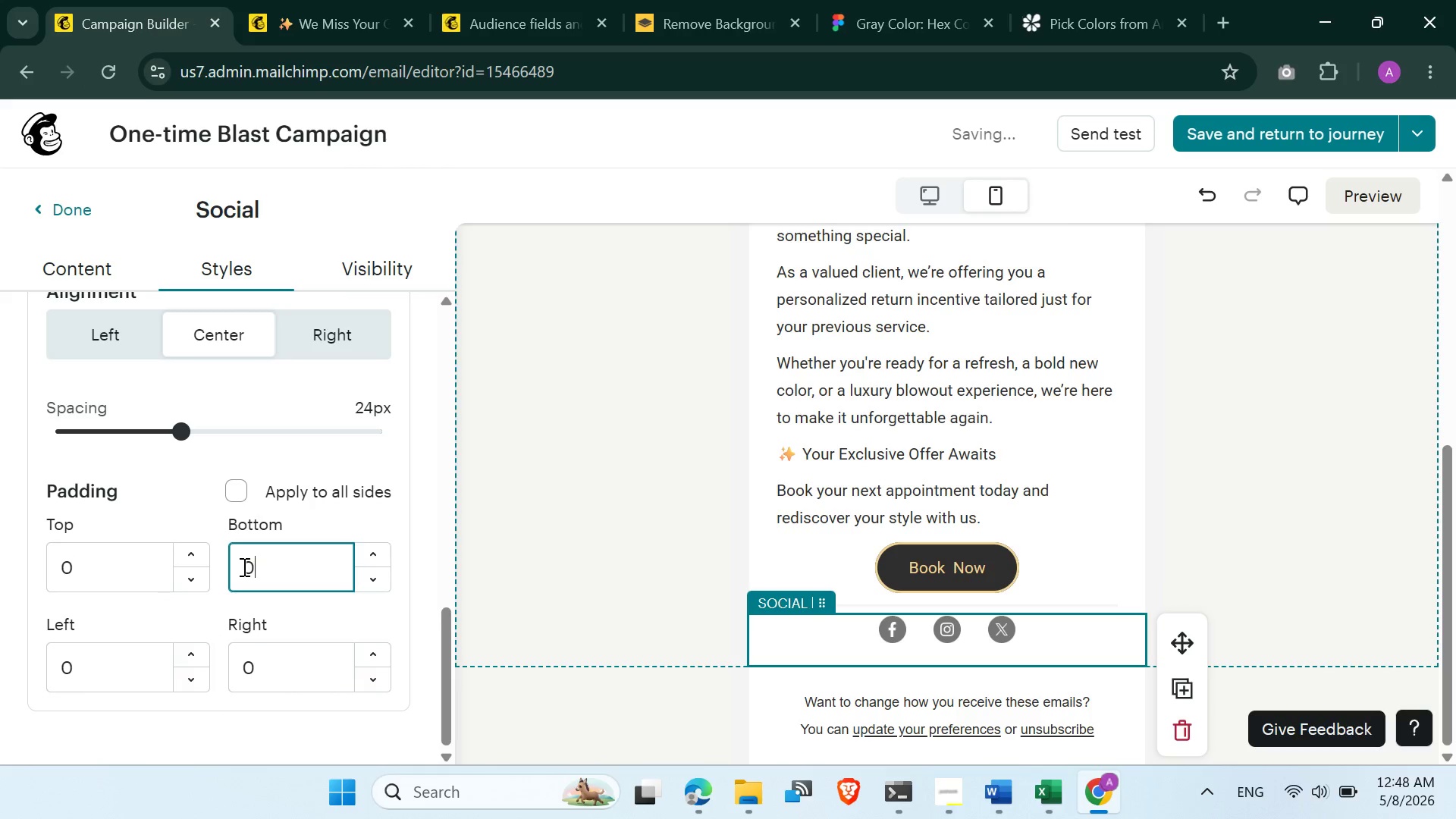 
key(Enter)
 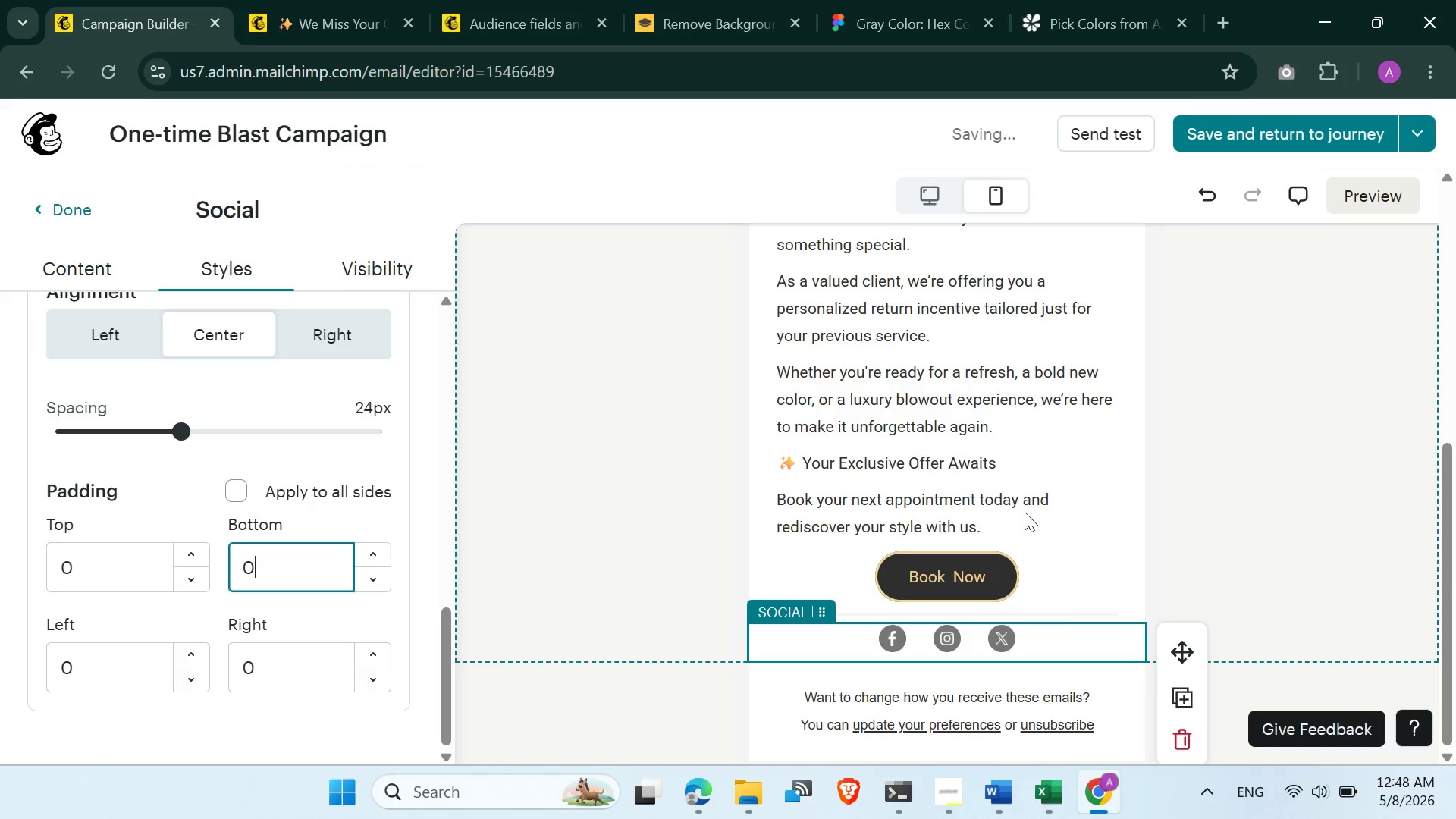 
left_click([1224, 545])
 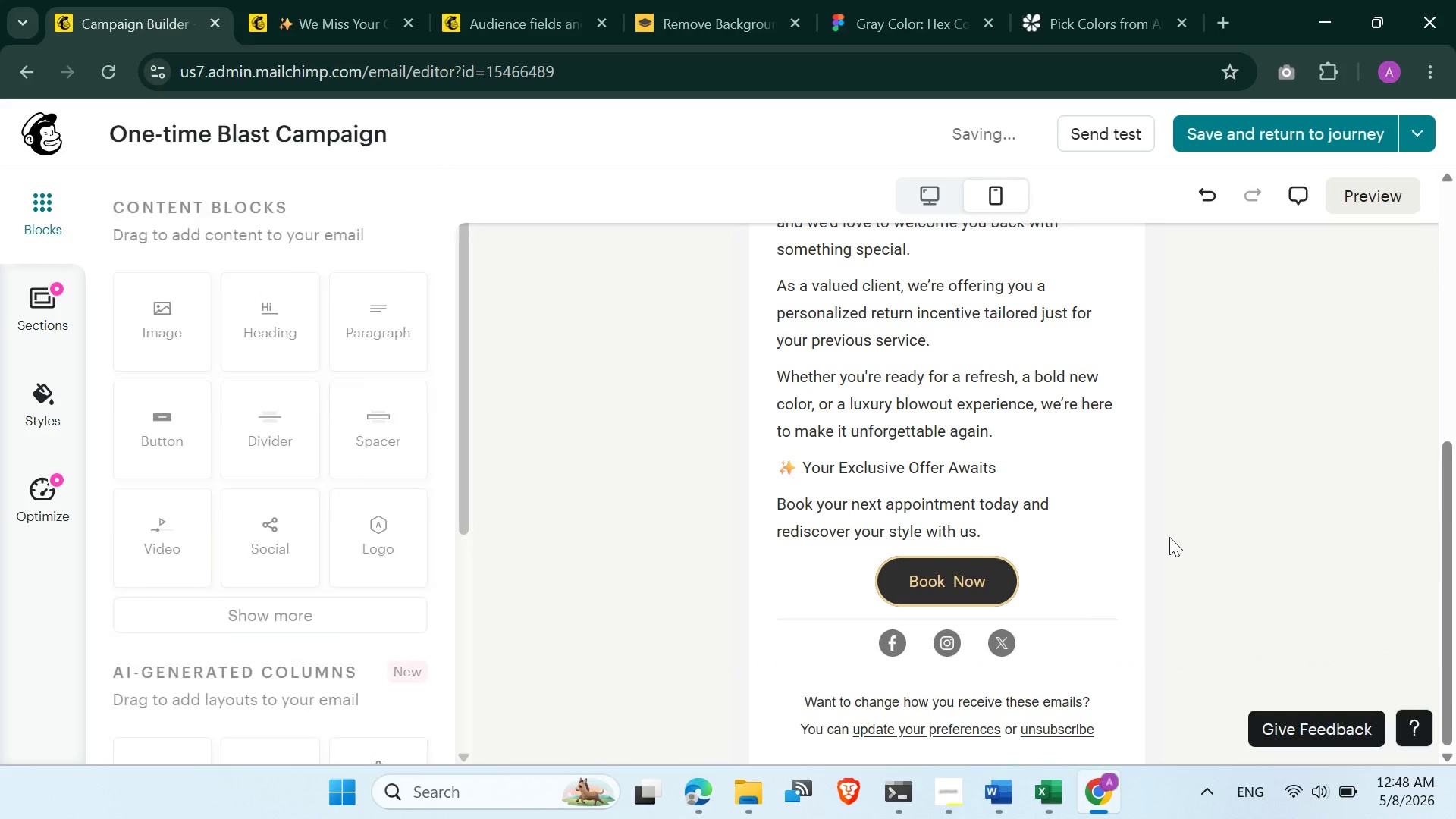 
scroll: coordinate [977, 388], scroll_direction: up, amount: 4.0
 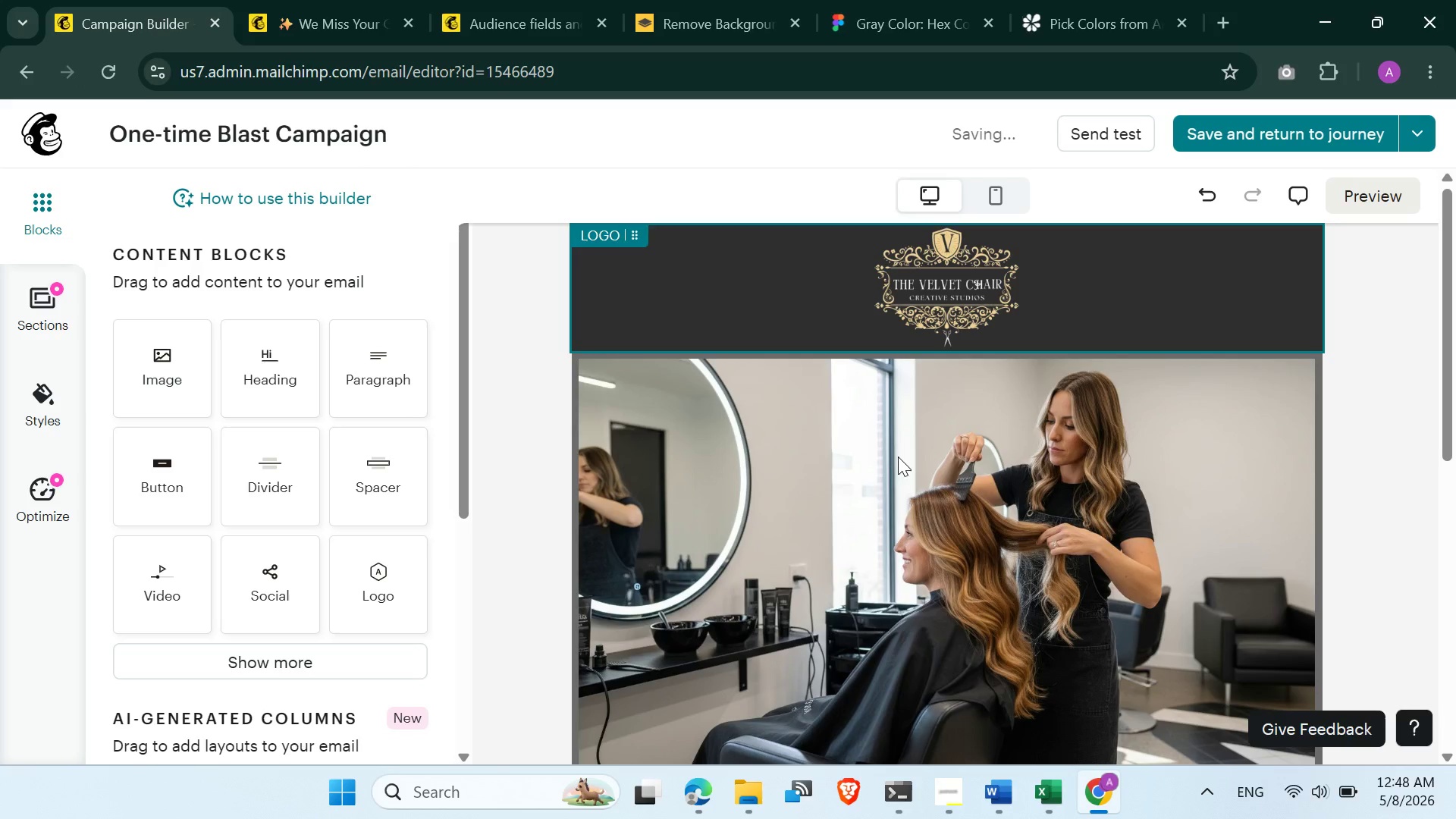 
scroll: coordinate [895, 510], scroll_direction: down, amount: 12.0
 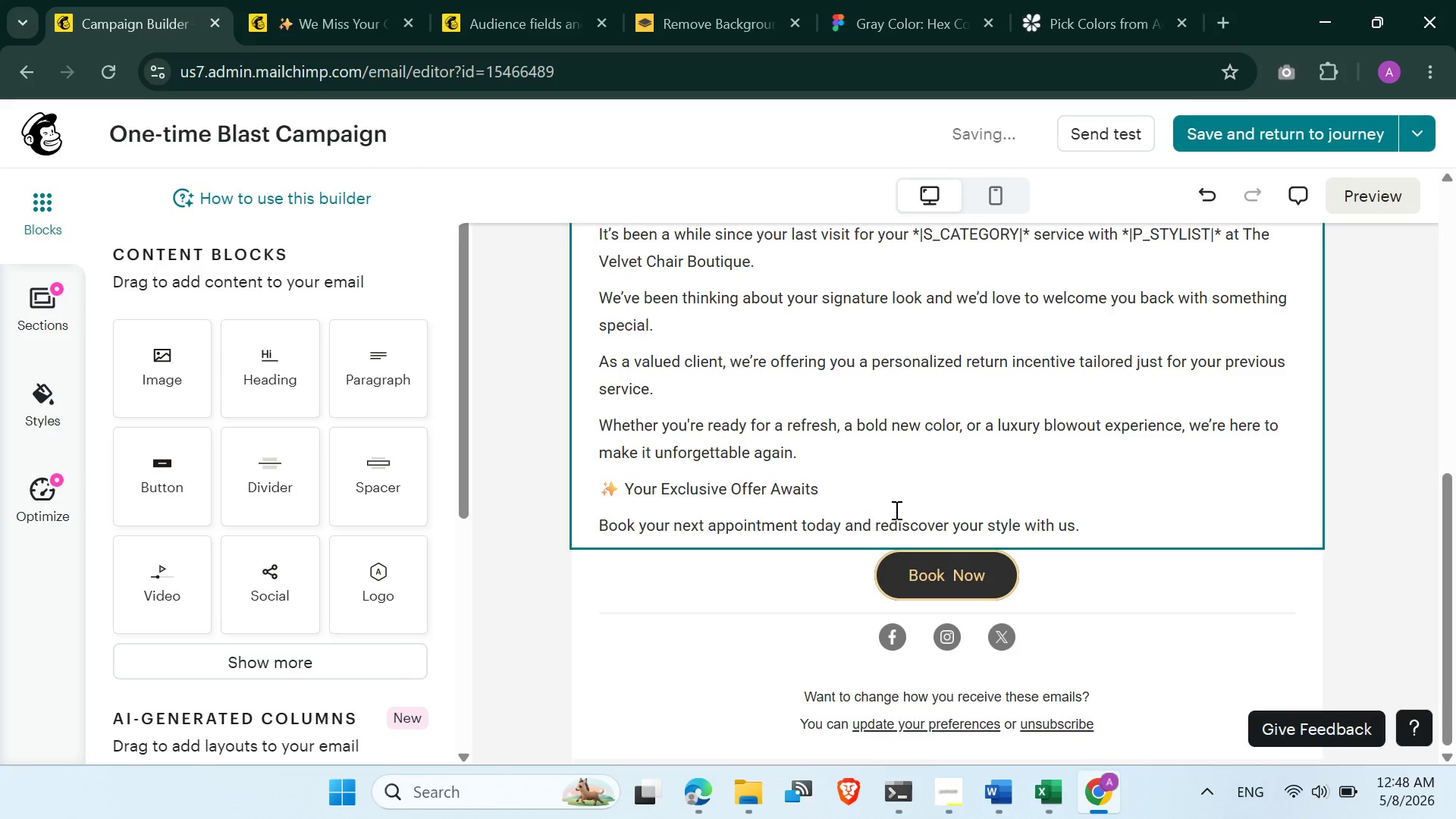 
scroll: coordinate [902, 398], scroll_direction: up, amount: 9.0
 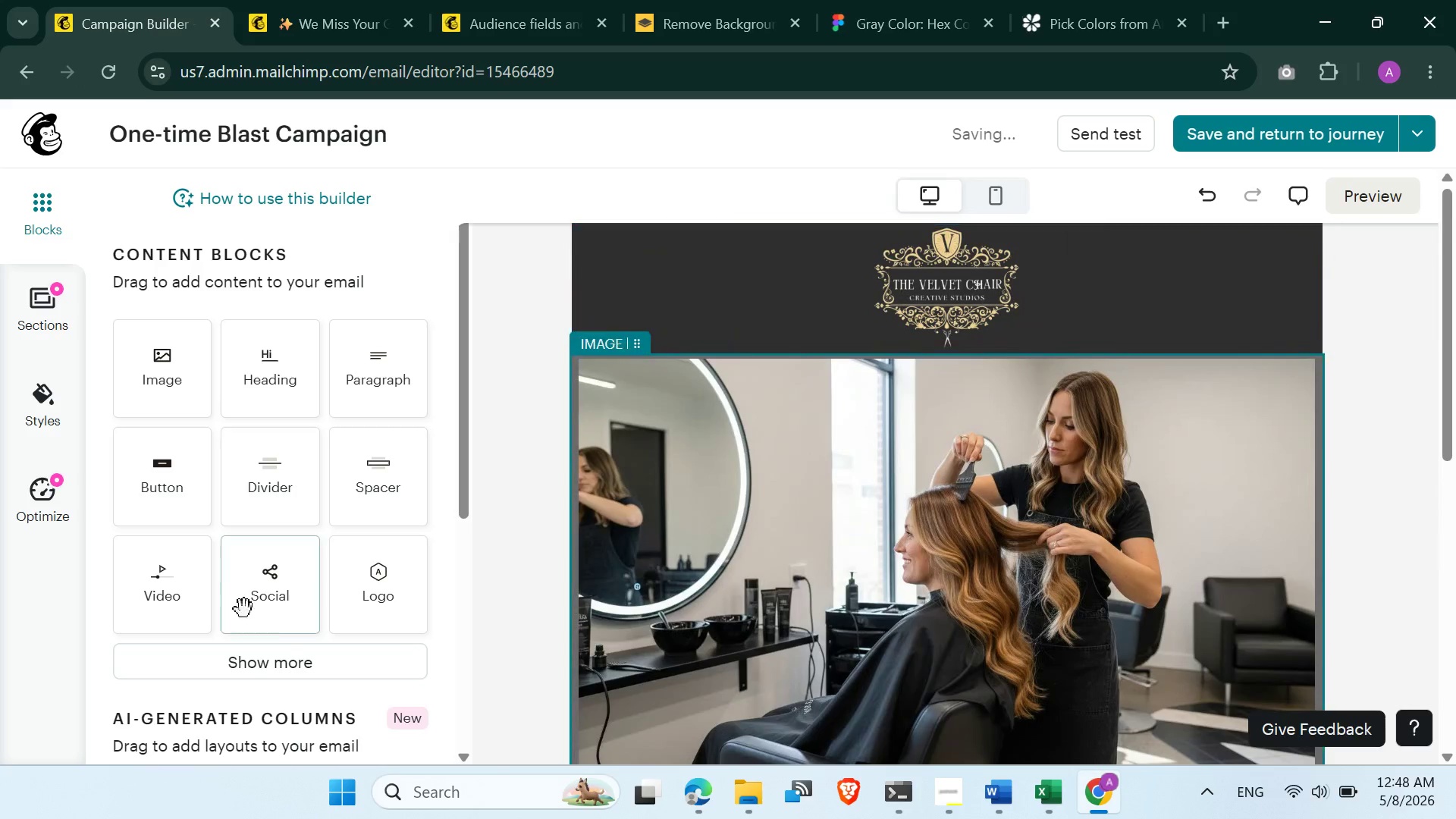 
scroll: coordinate [934, 689], scroll_direction: down, amount: 14.0
 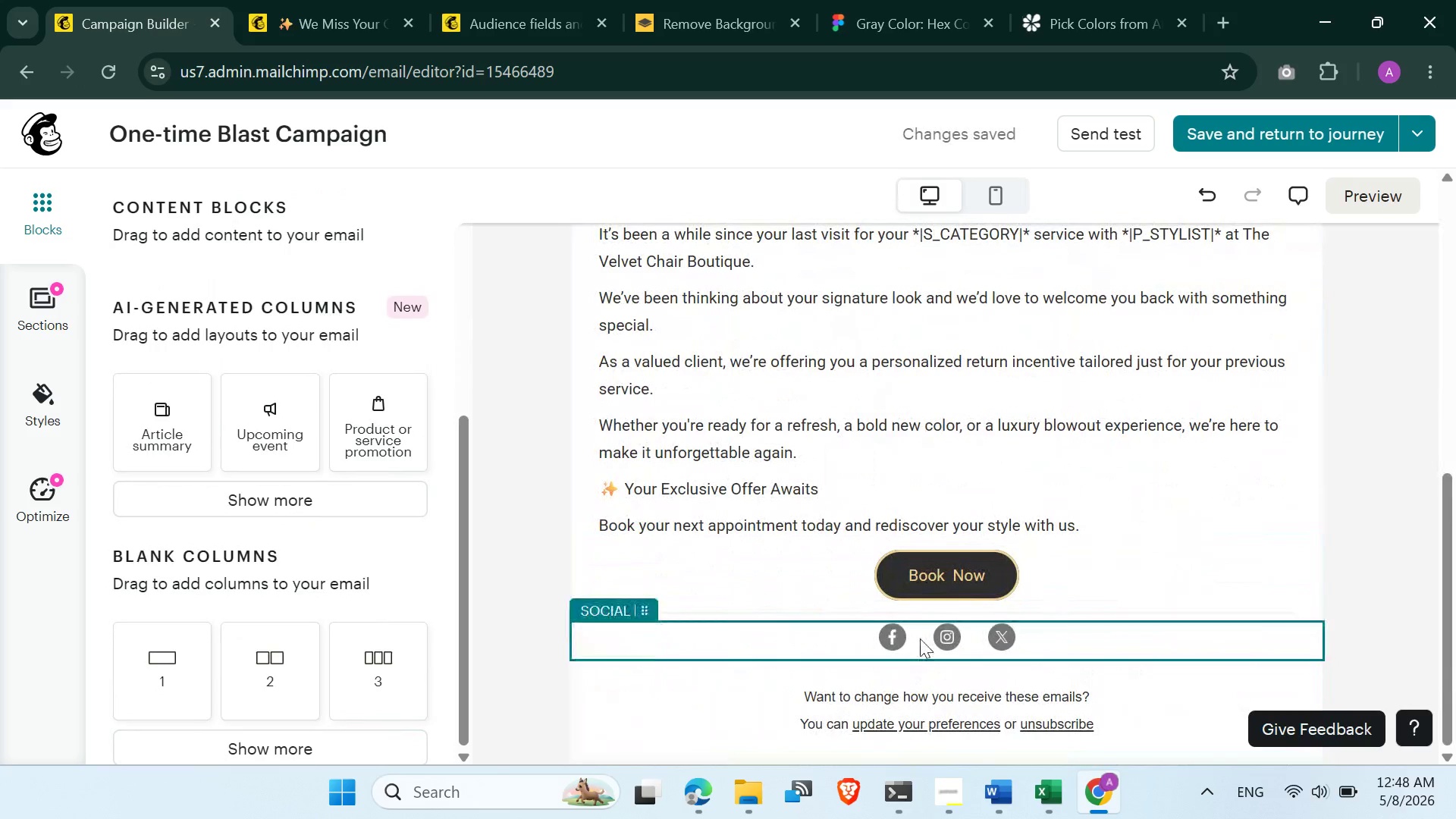 
left_click([920, 639])
 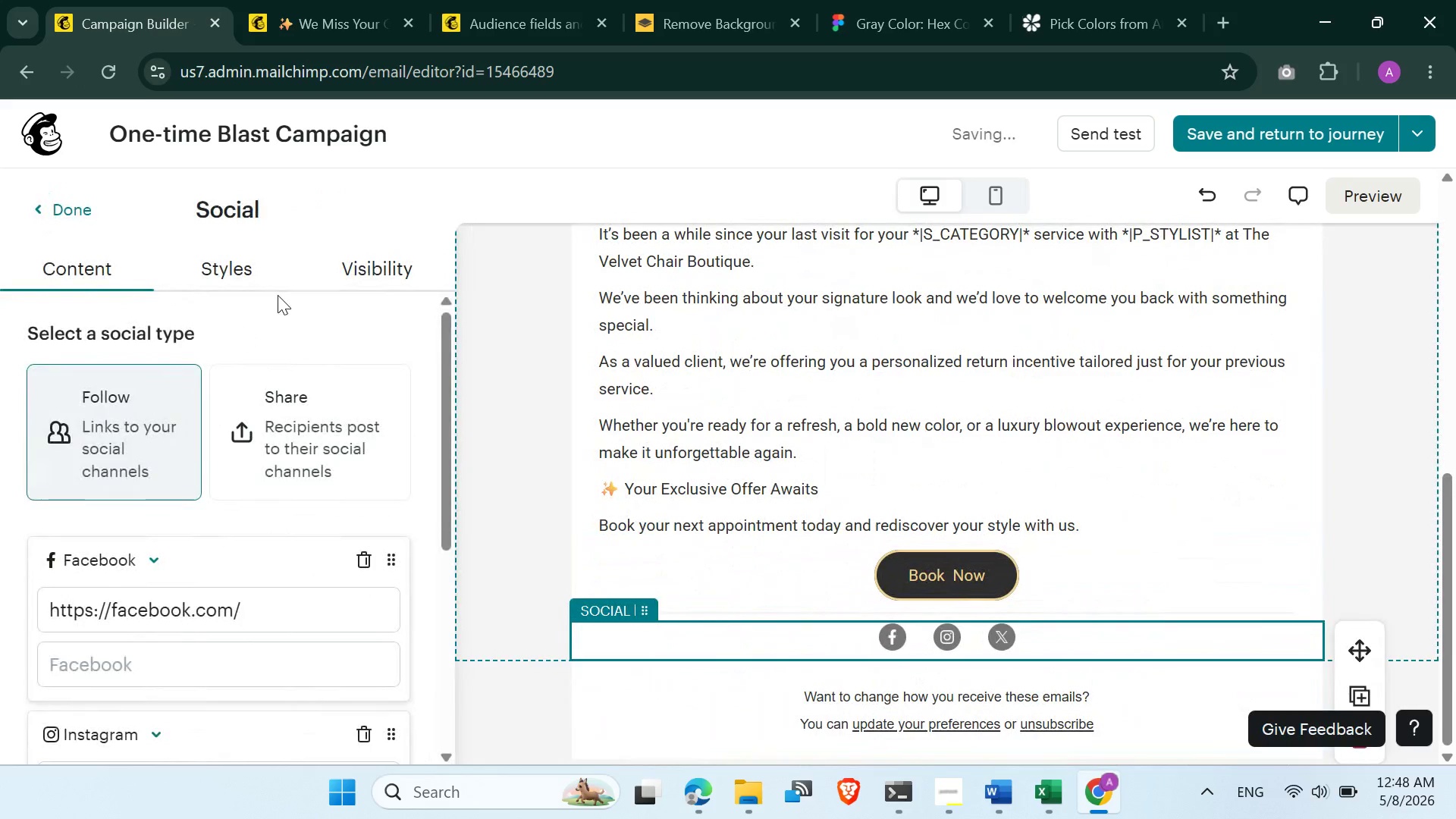 
left_click([233, 252])
 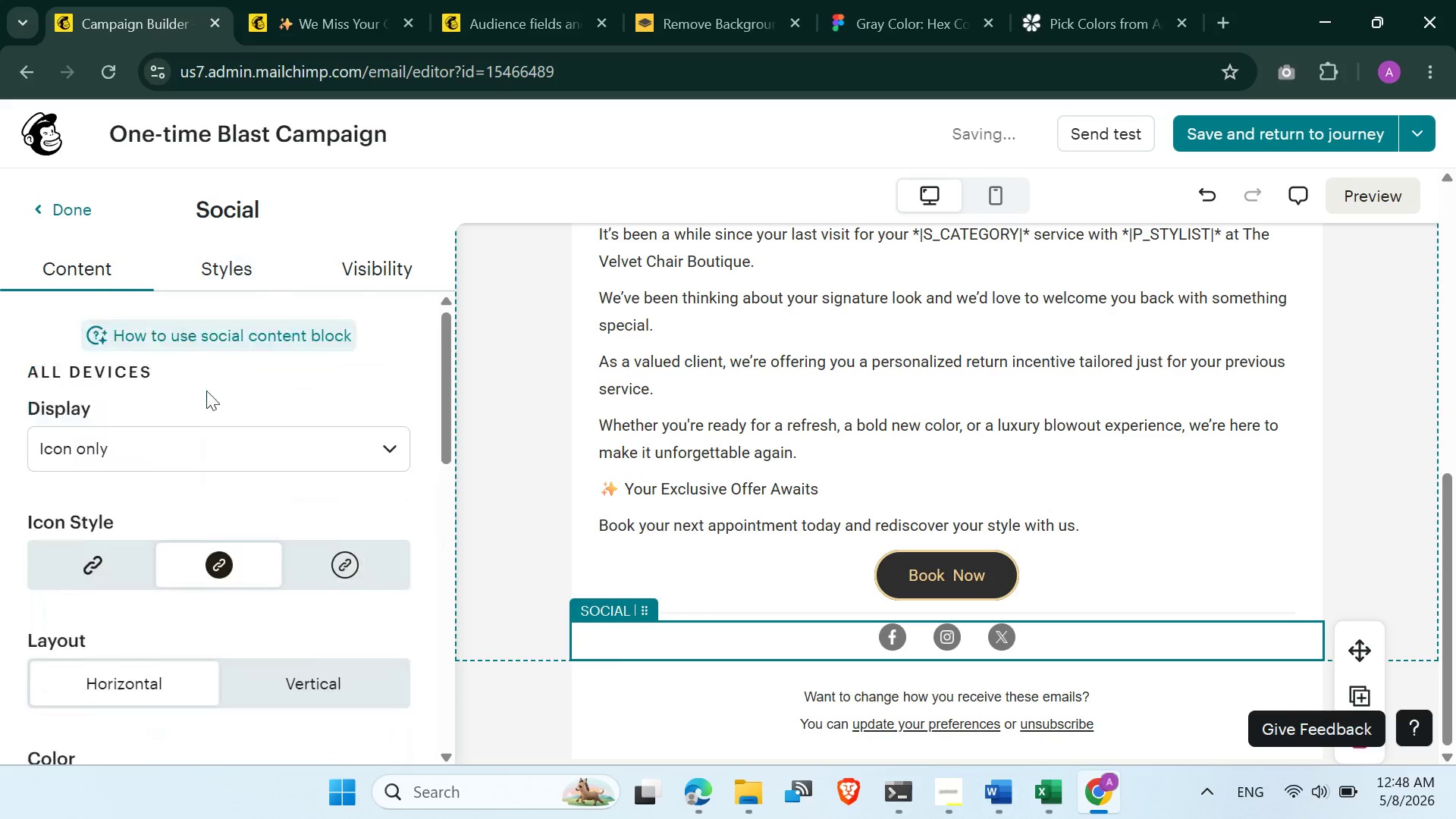 
scroll: coordinate [206, 526], scroll_direction: down, amount: 3.0
 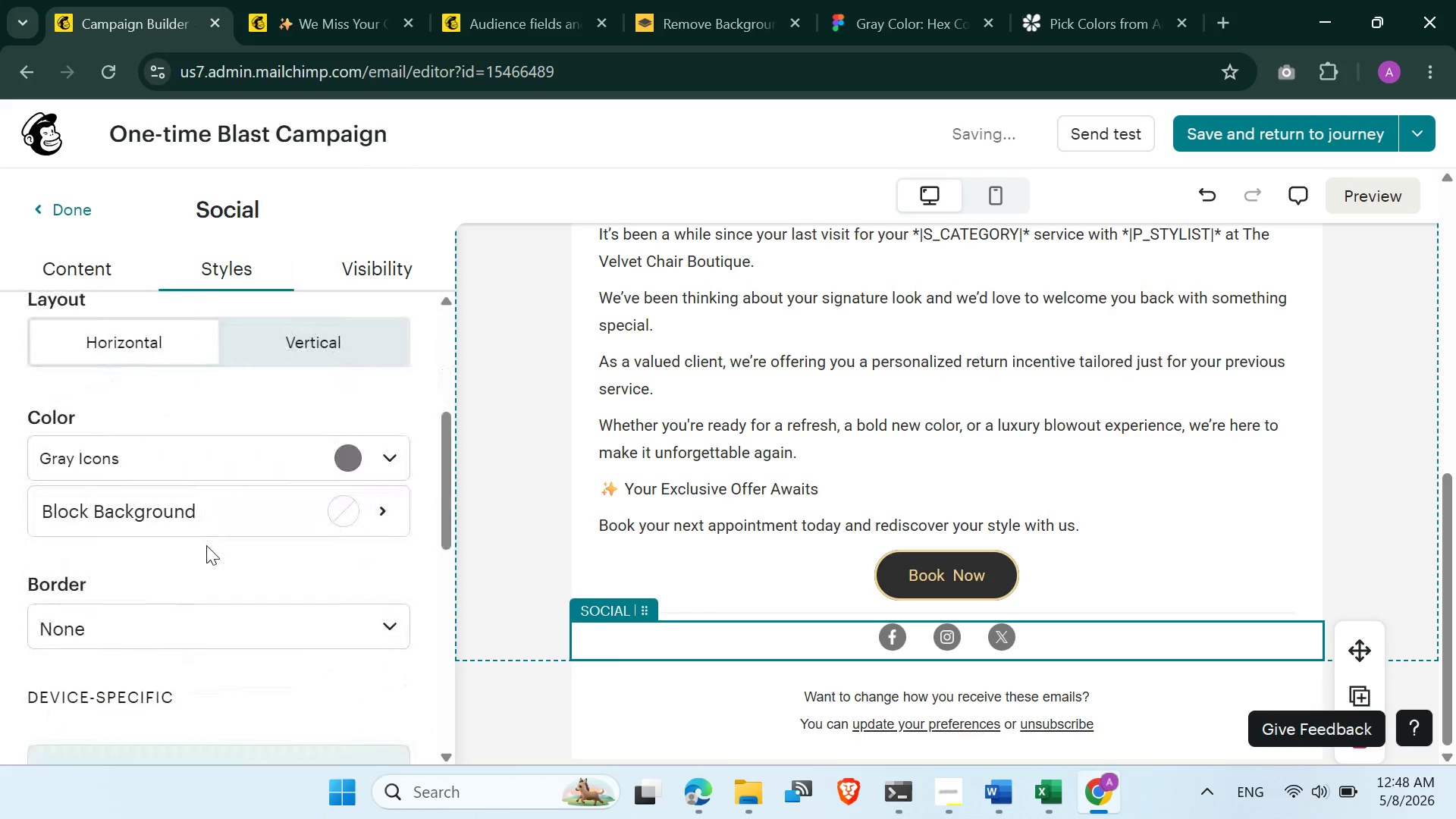 
scroll: coordinate [206, 545], scroll_direction: up, amount: 2.0
 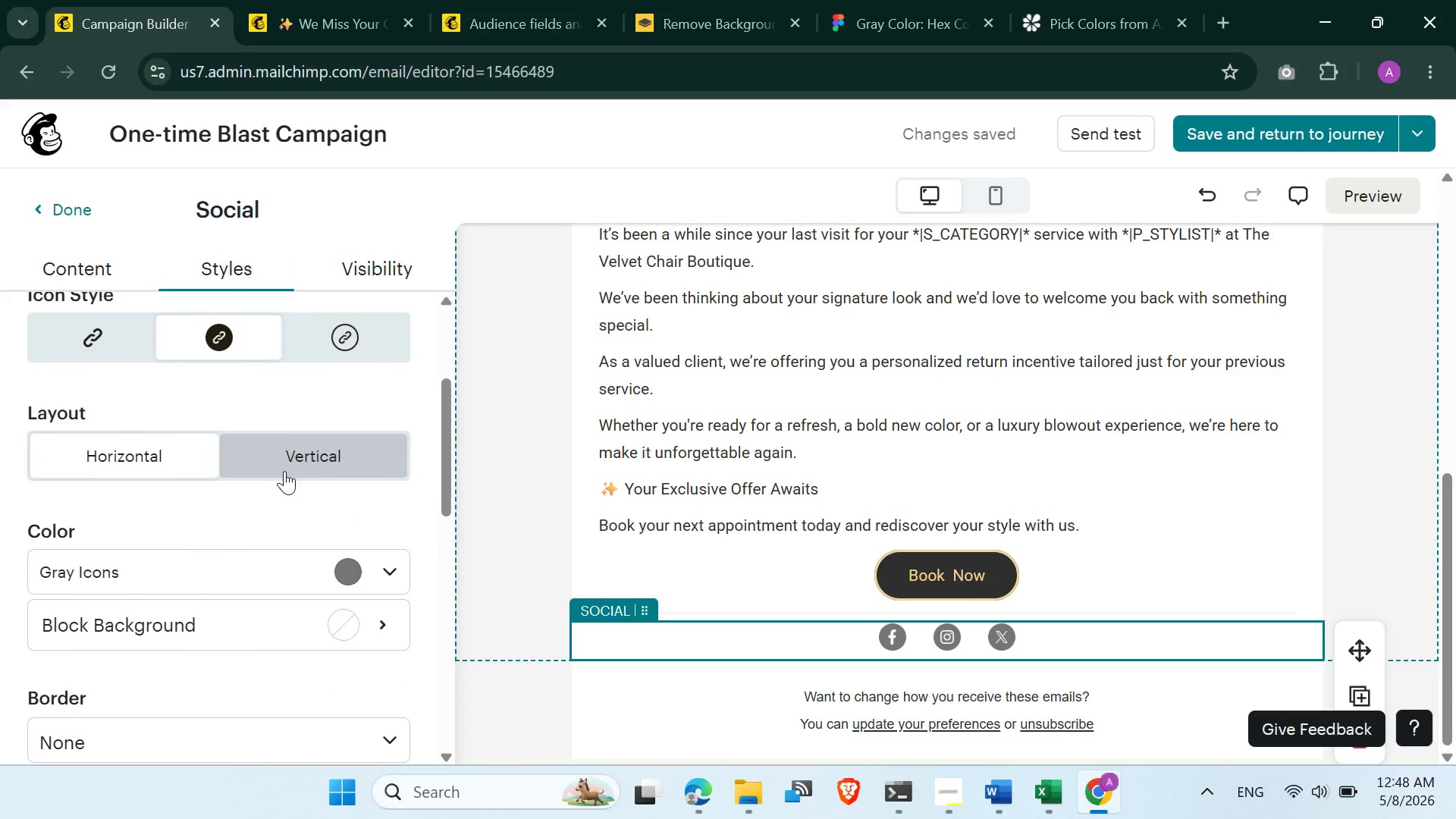 
scroll: coordinate [281, 494], scroll_direction: down, amount: 2.0
 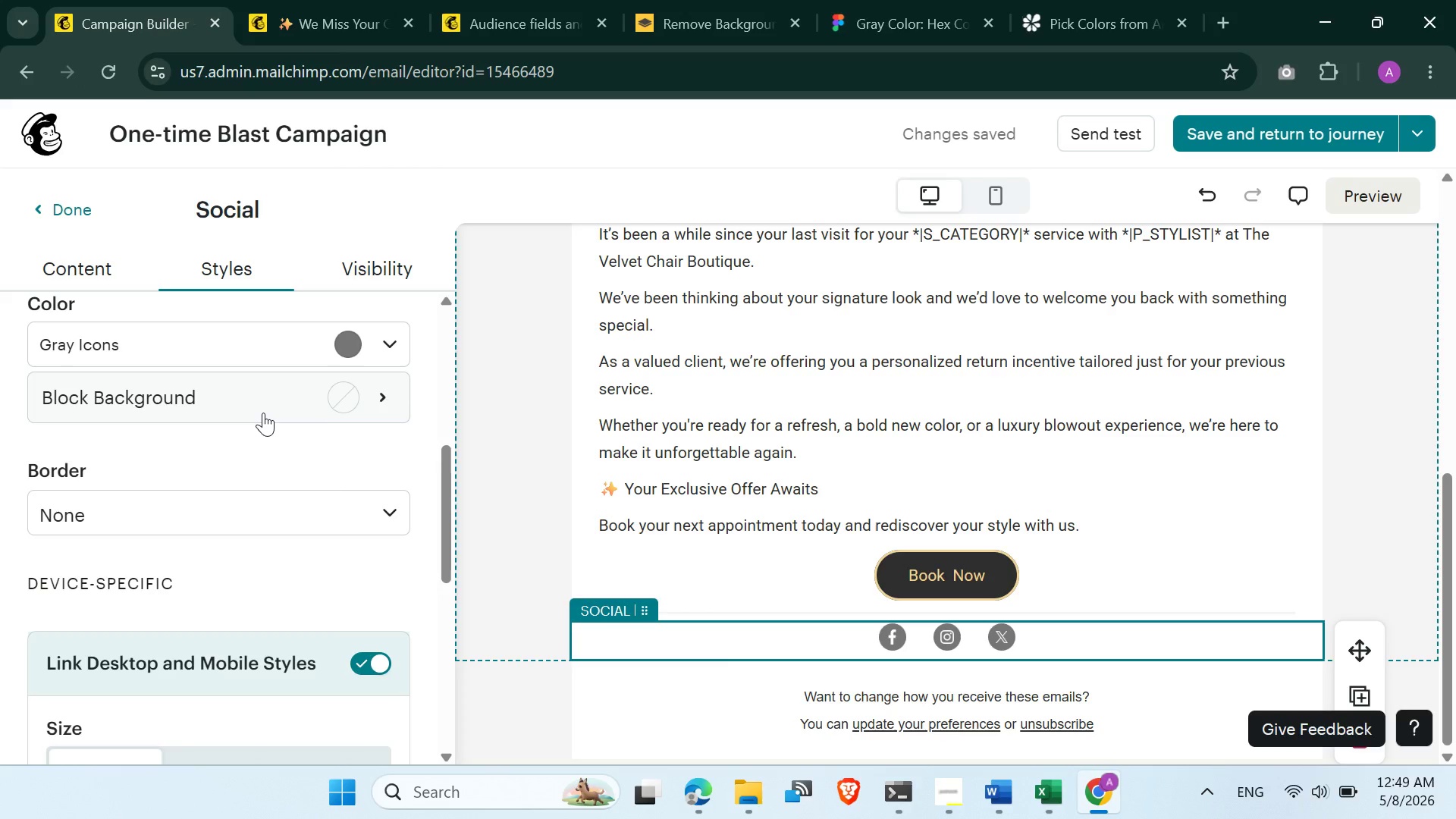 
wait(6.5)
 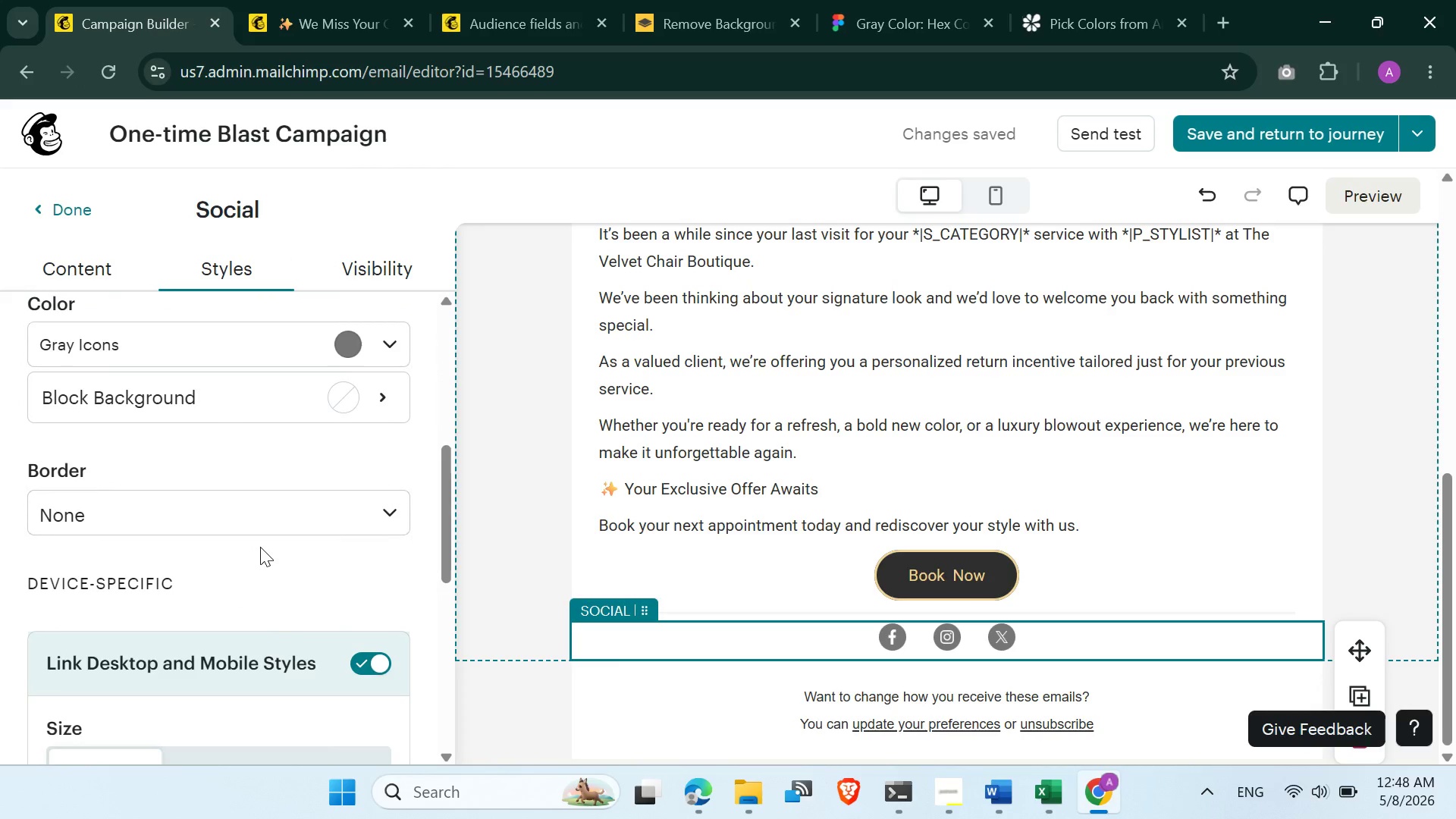 
scroll: coordinate [273, 576], scroll_direction: down, amount: 6.0
 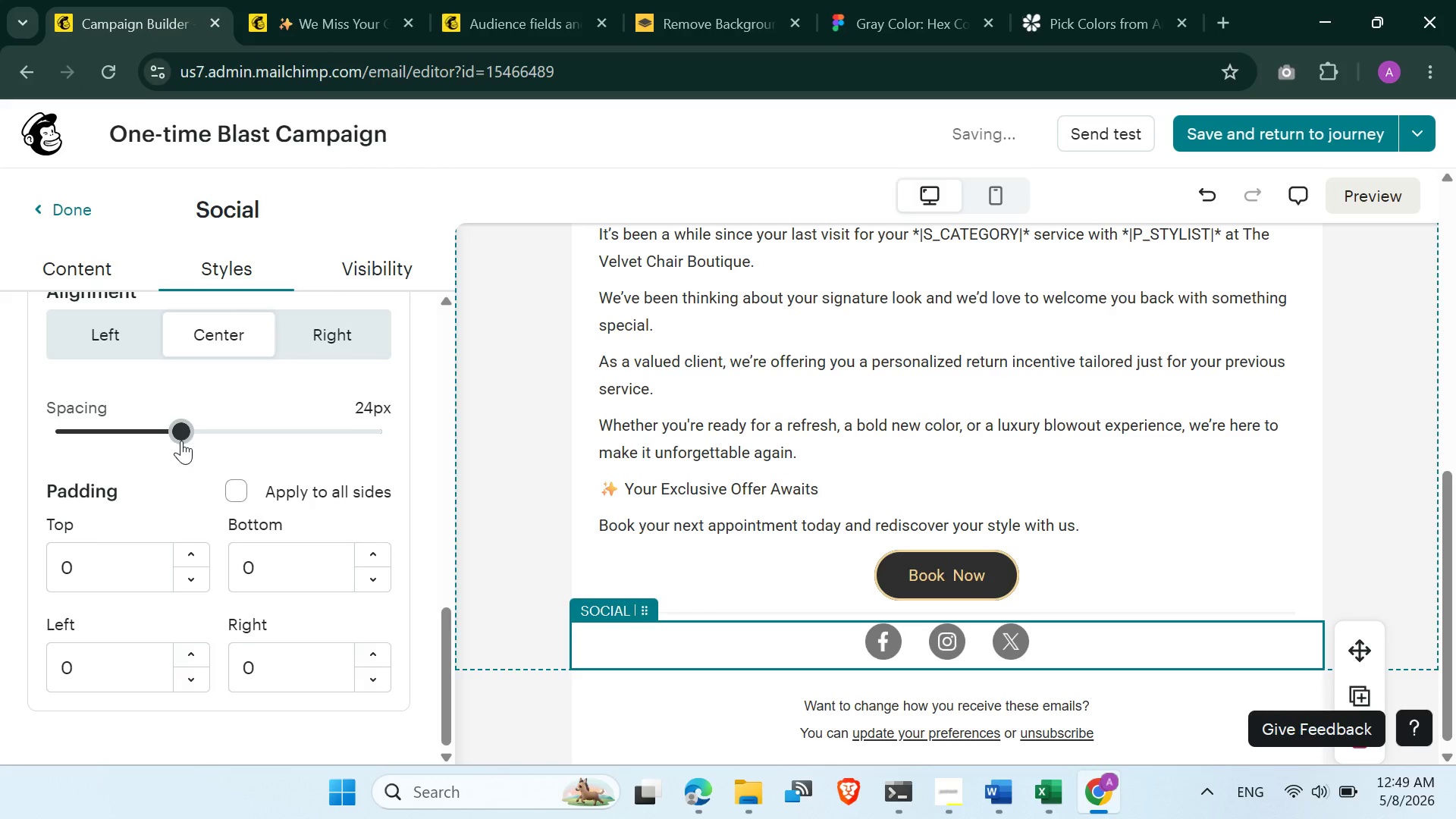 
left_click_drag(start_coordinate=[181, 435], to_coordinate=[265, 444])
 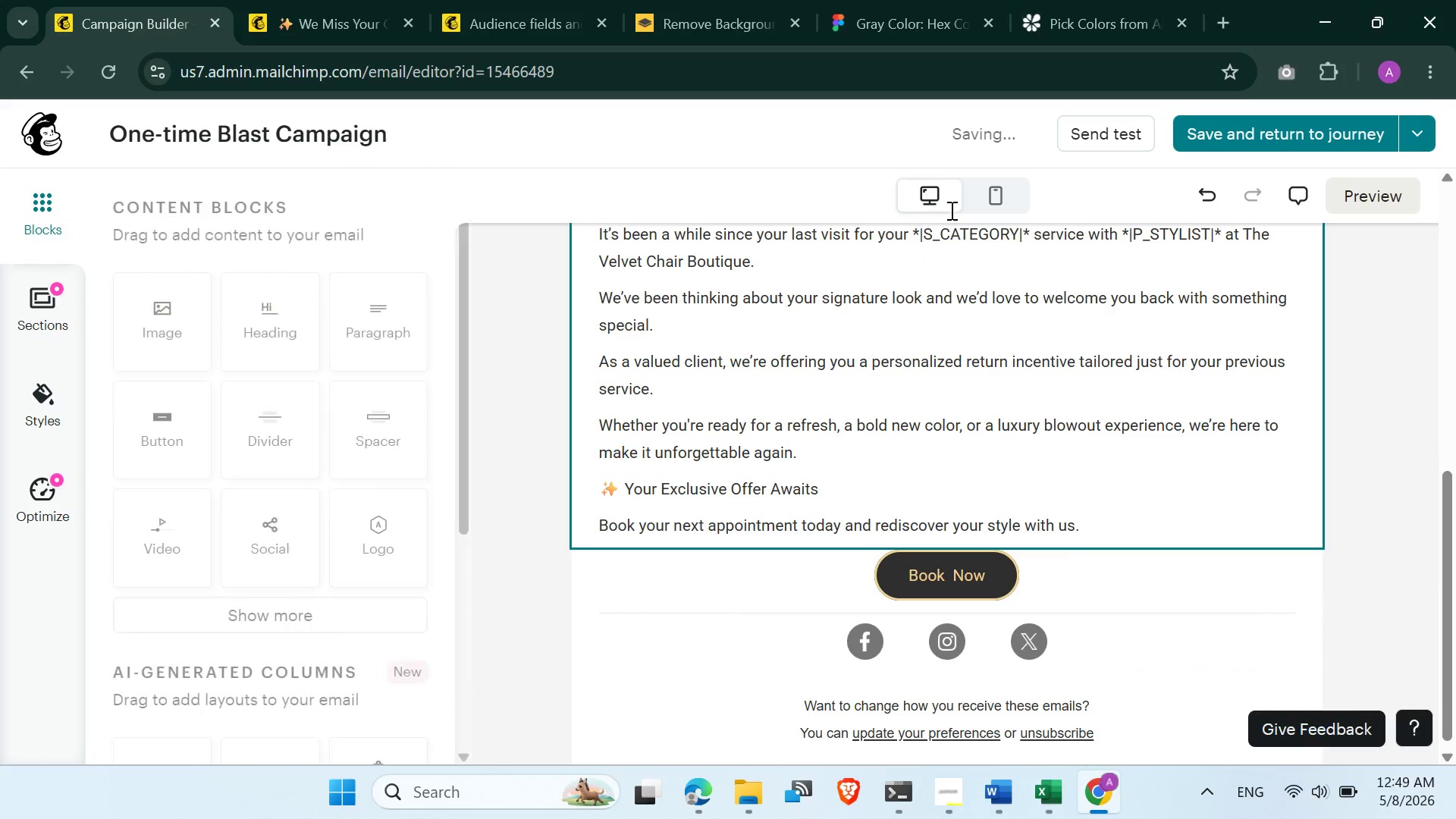 
left_click([1000, 194])
 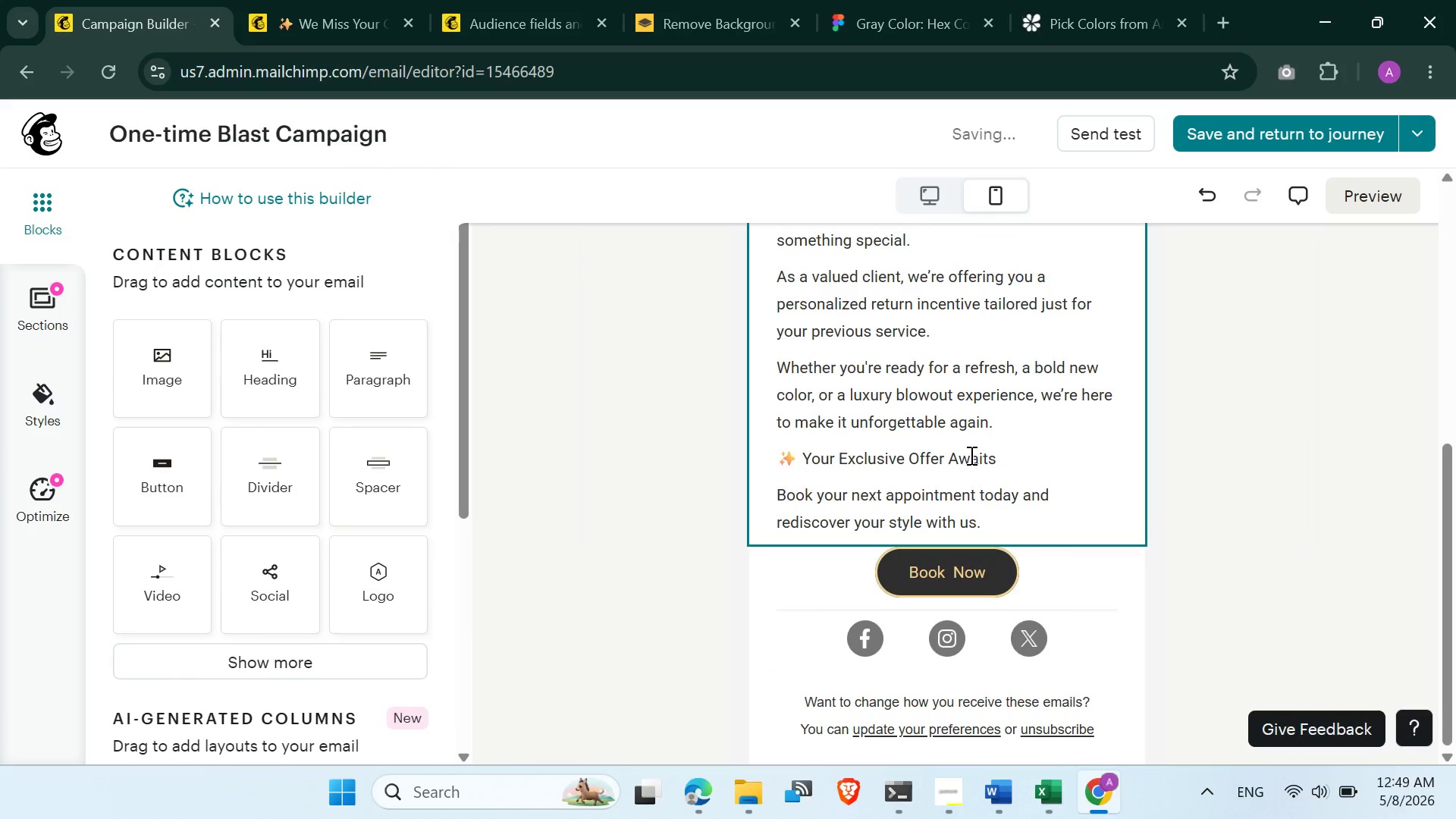 
scroll: coordinate [974, 543], scroll_direction: up, amount: 2.0
 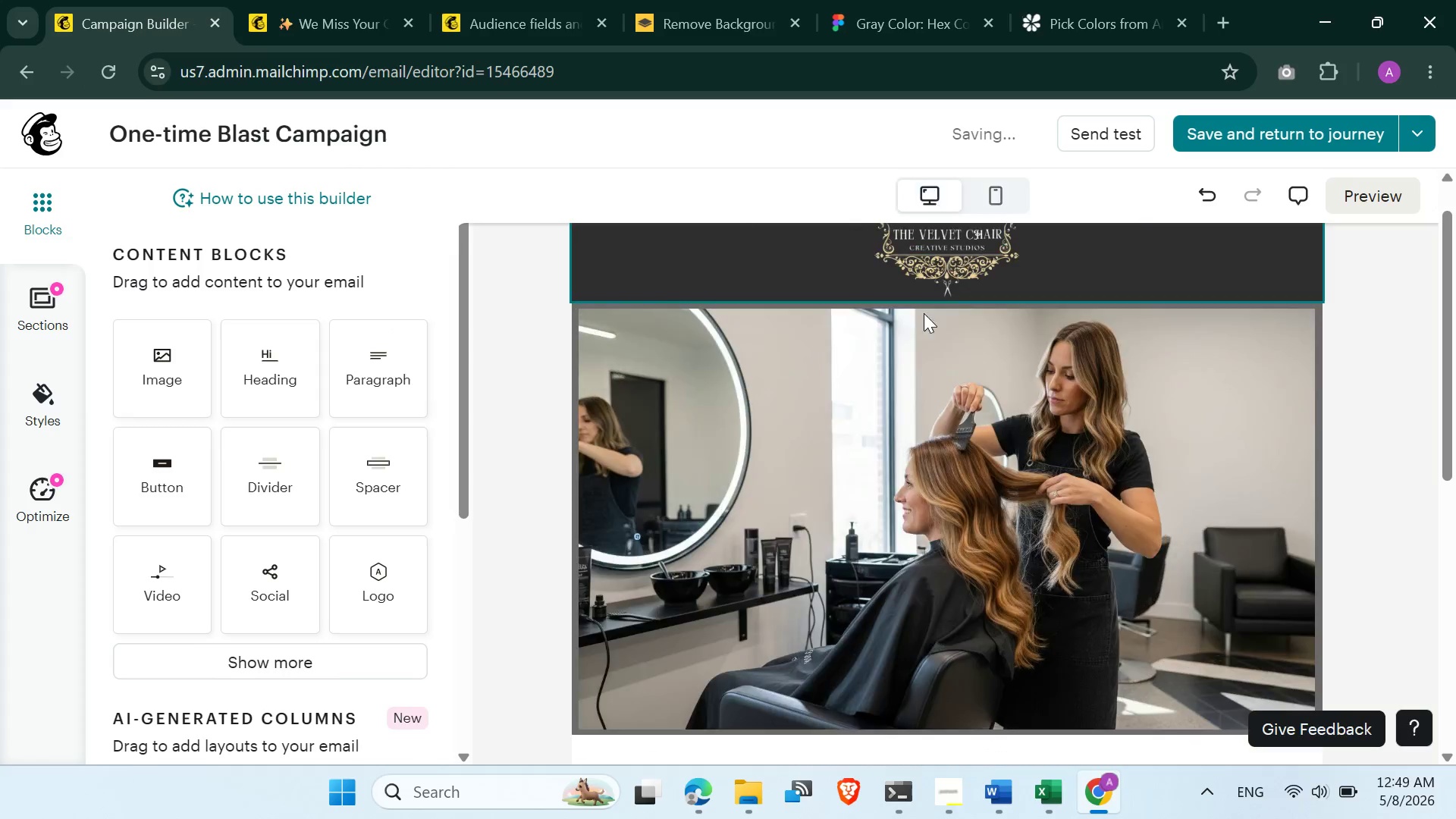 
scroll: coordinate [942, 512], scroll_direction: down, amount: 9.0
 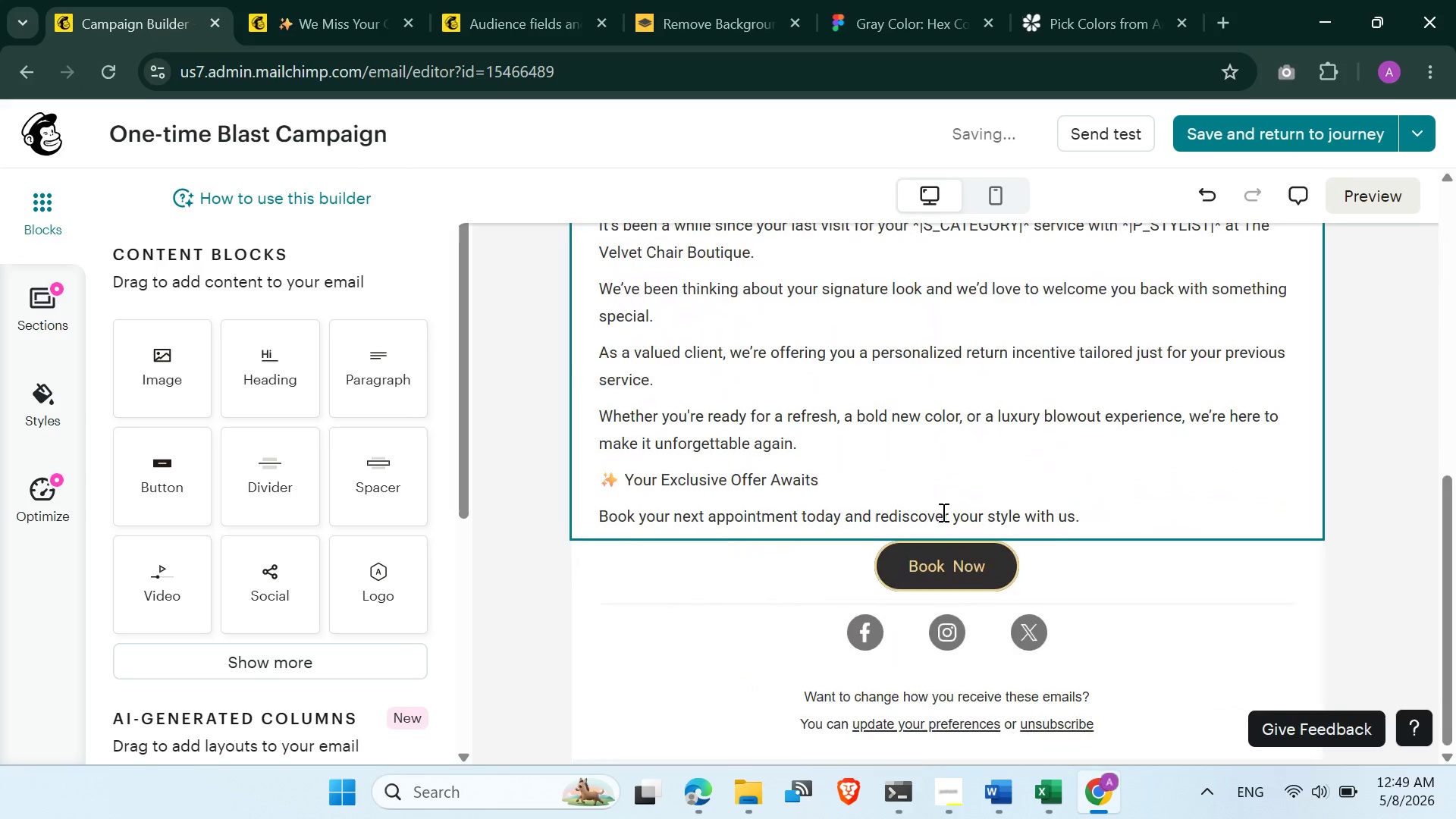 
scroll: coordinate [942, 504], scroll_direction: up, amount: 12.0
 